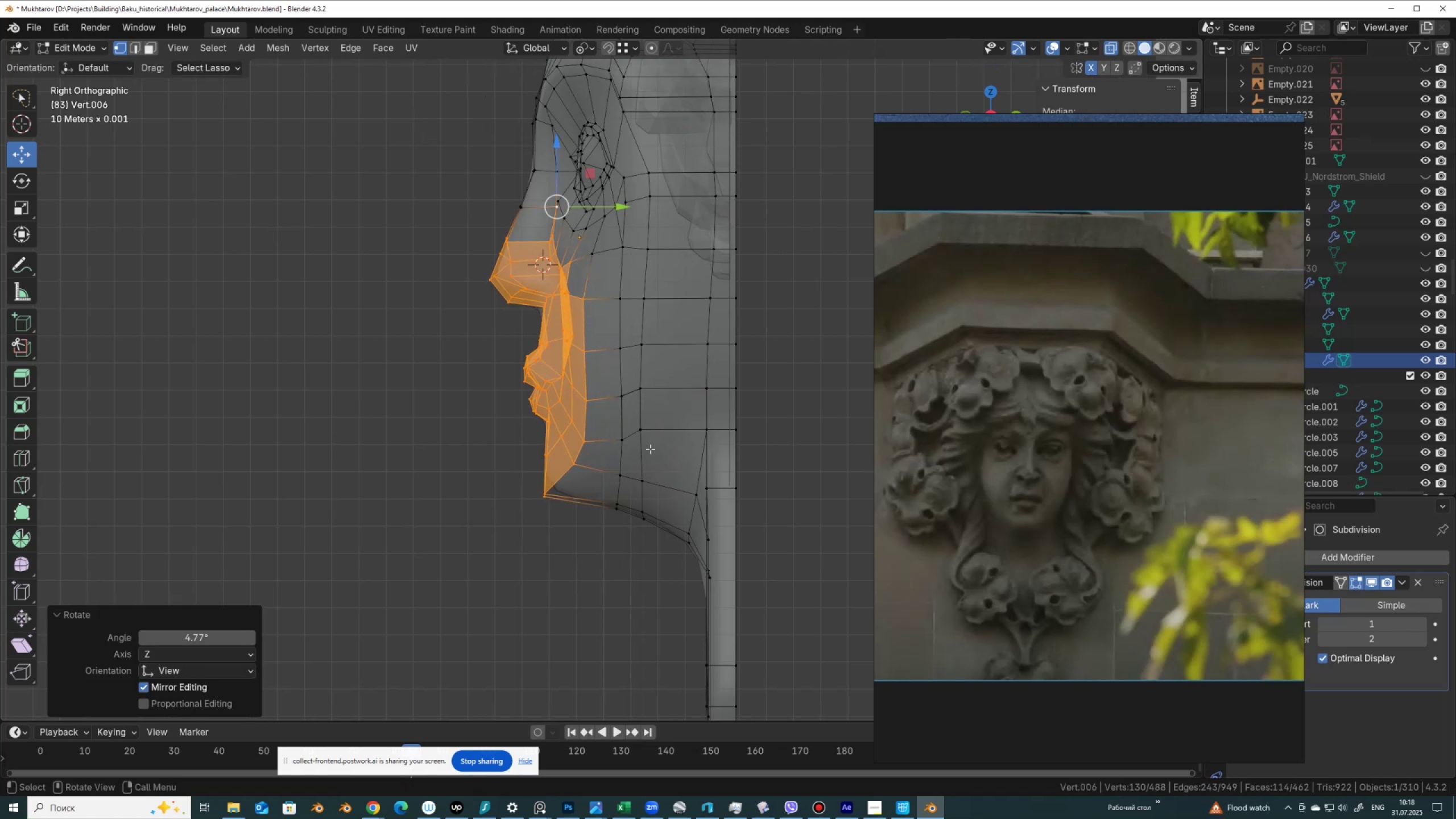 
key(Tab)
 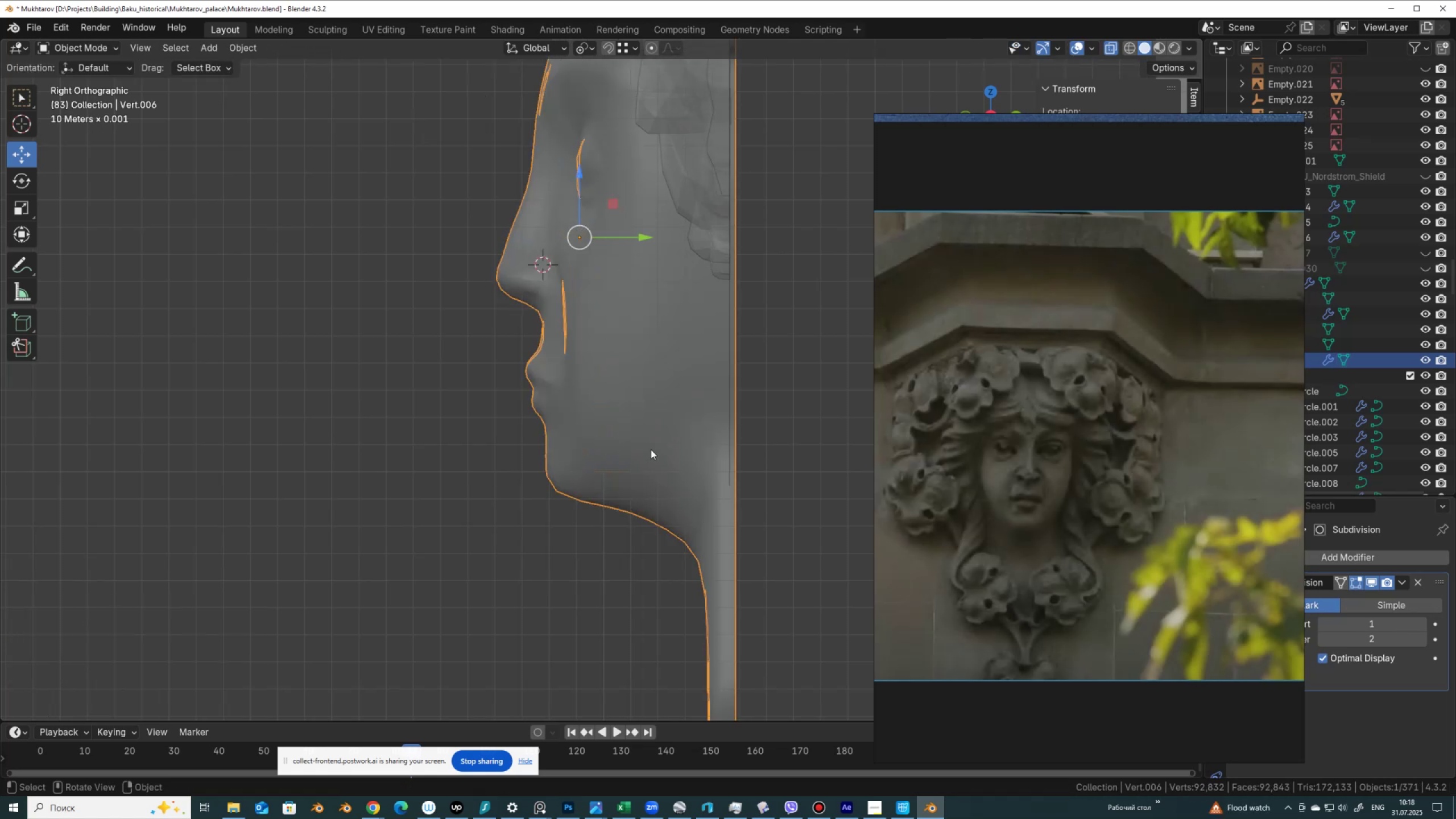 
scroll: coordinate [651, 449], scroll_direction: down, amount: 3.0
 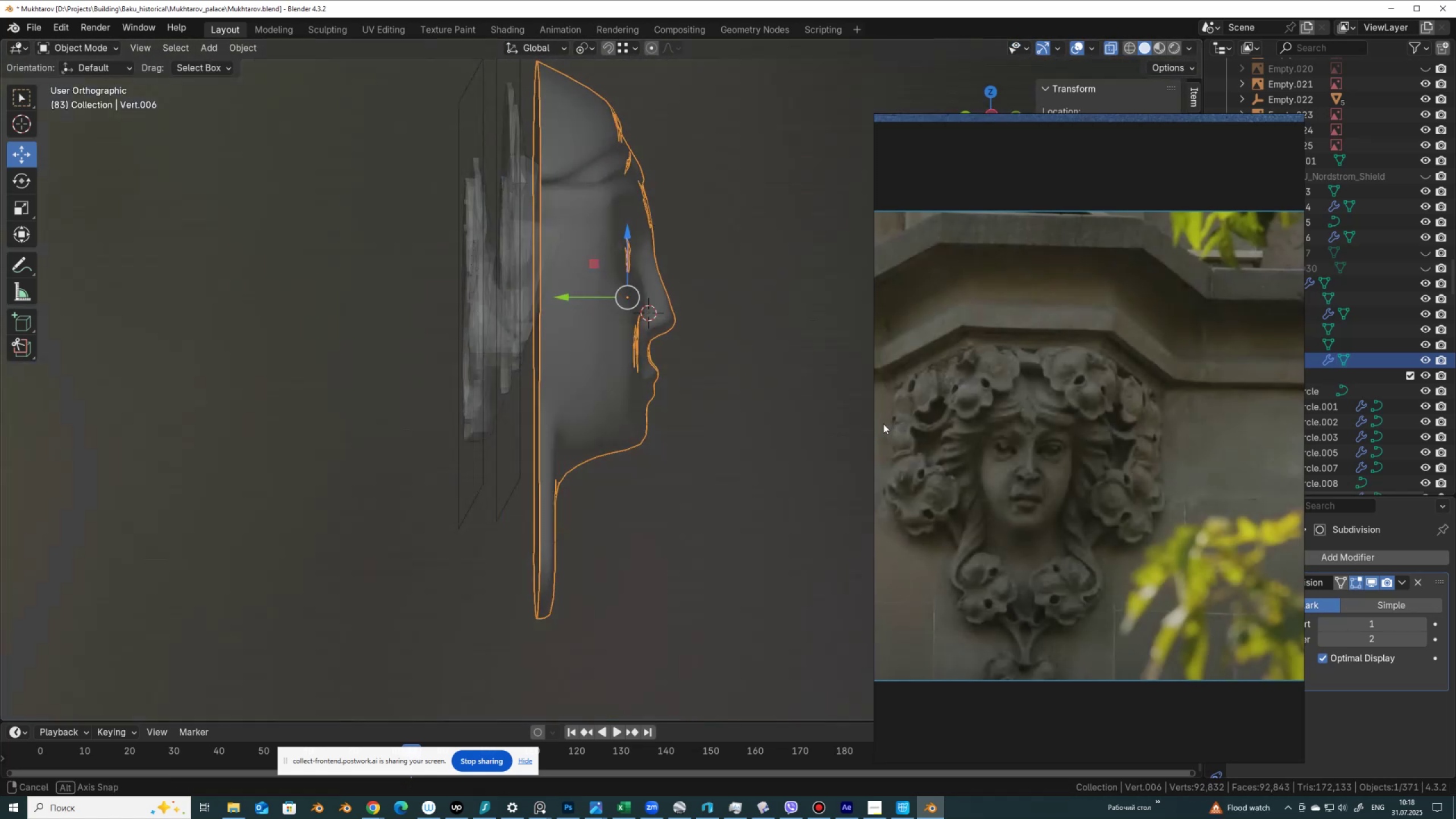 
key(Tab)
 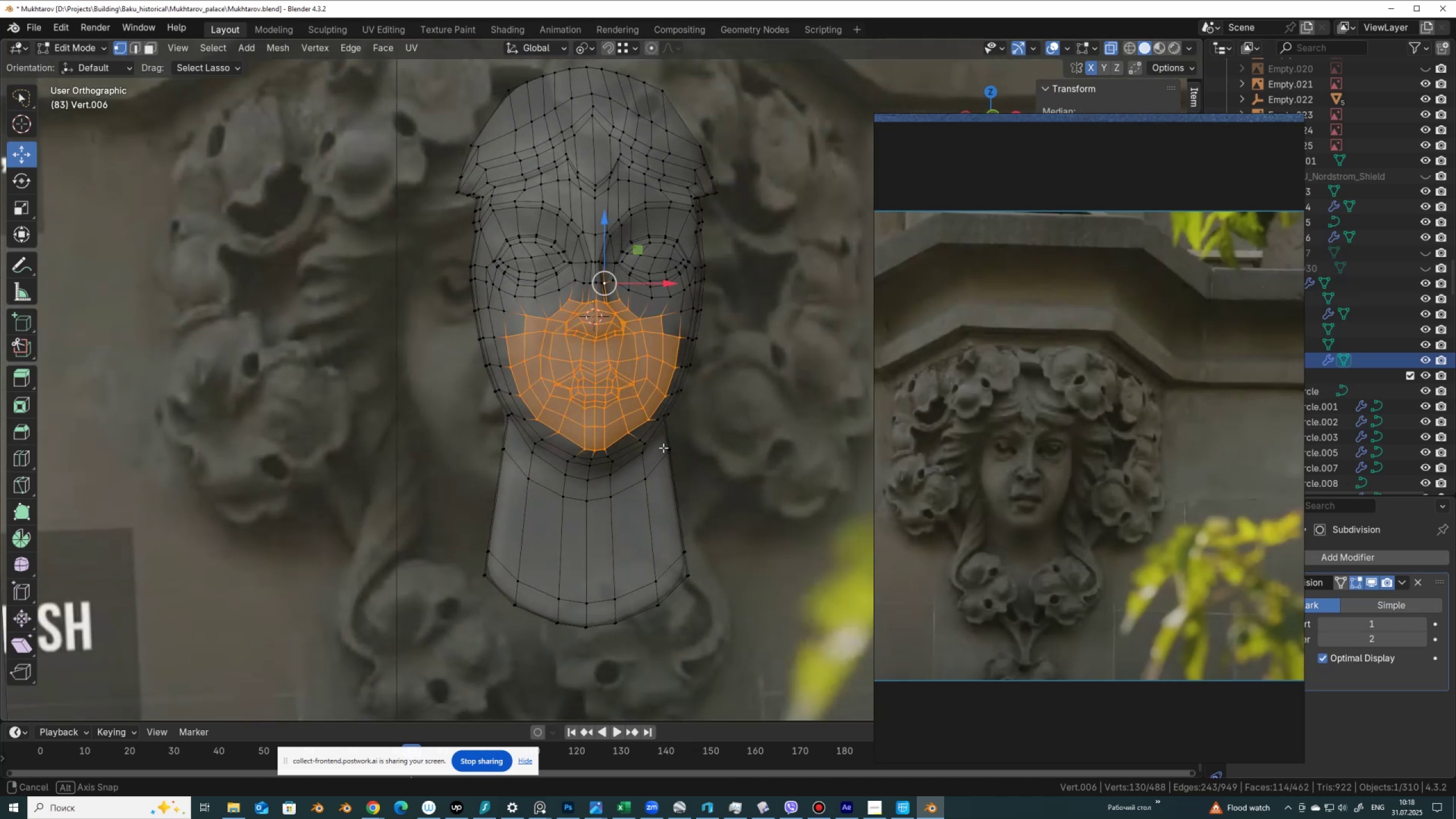 
key(Tab)
 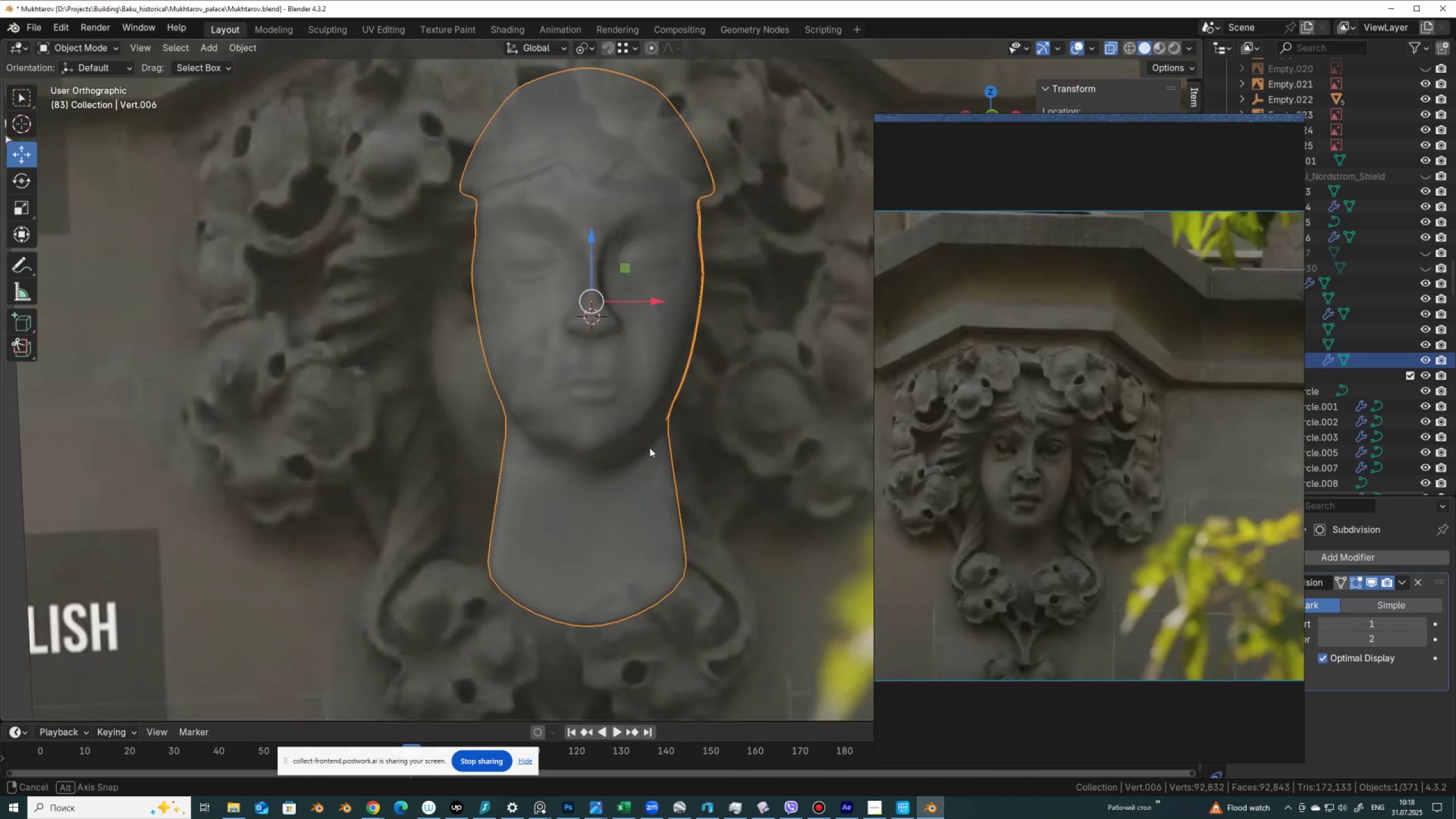 
hold_key(key=AltLeft, duration=0.7)
 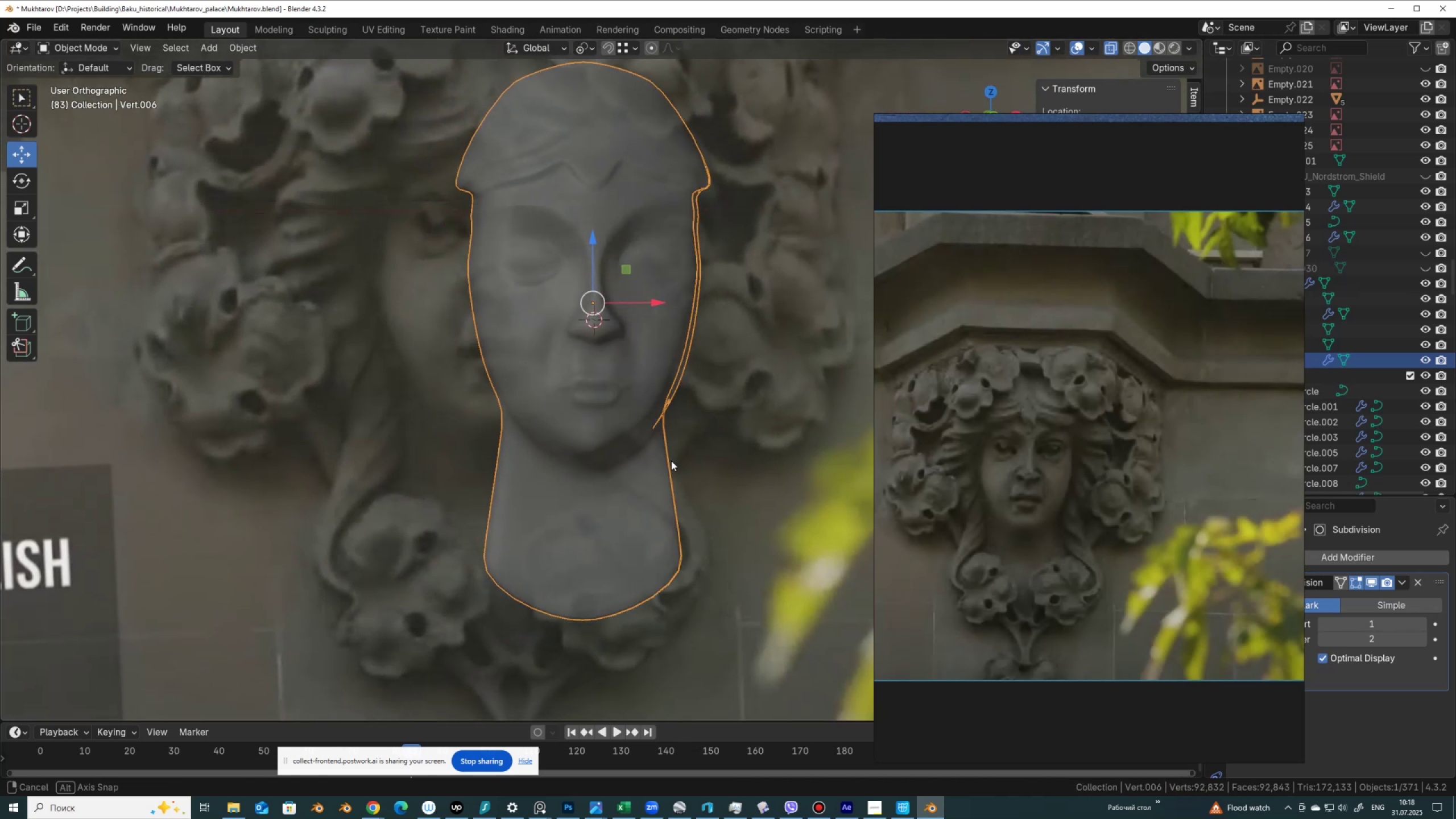 
hold_key(key=AltLeft, duration=0.54)
 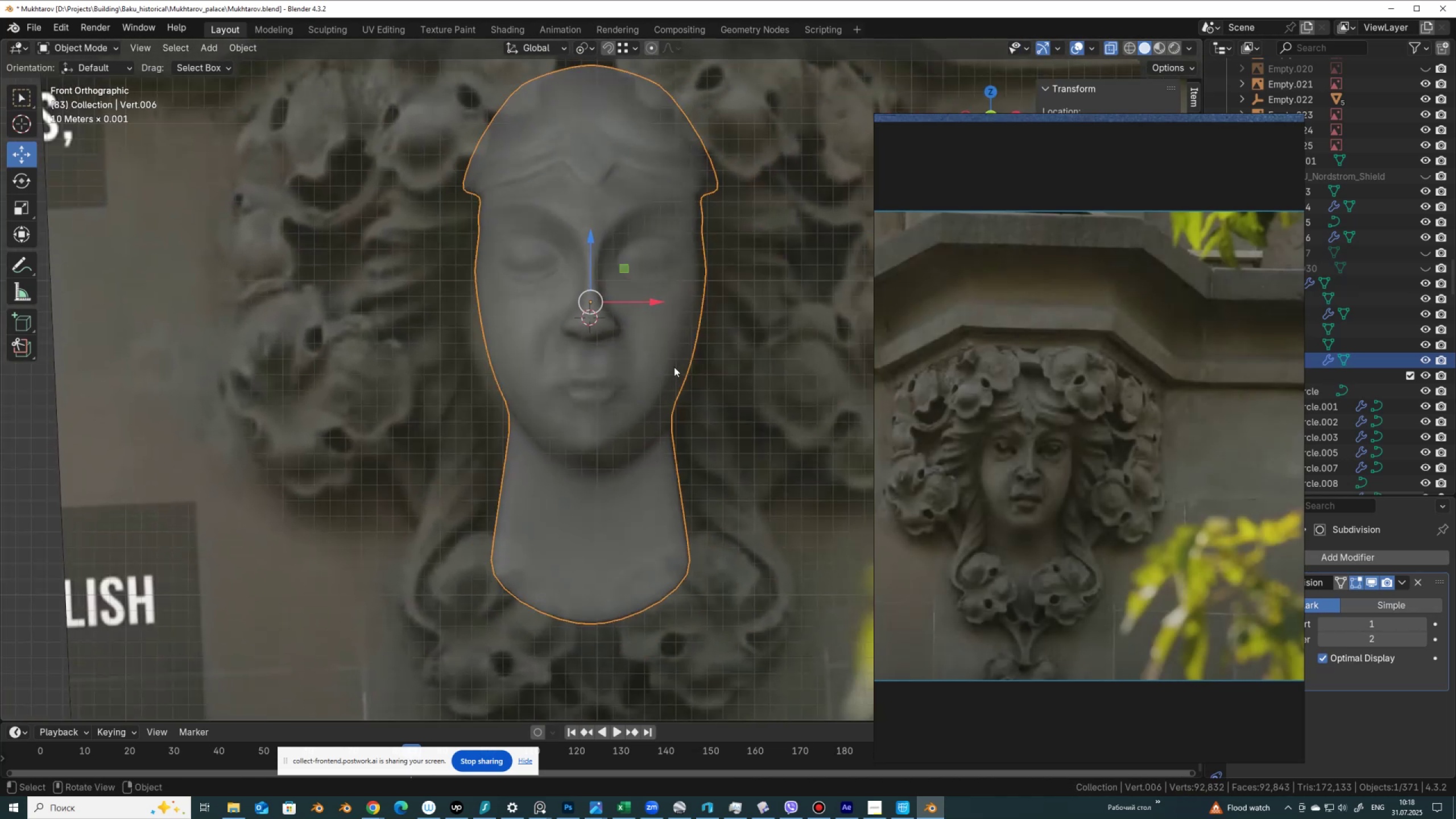 
key(Tab)
 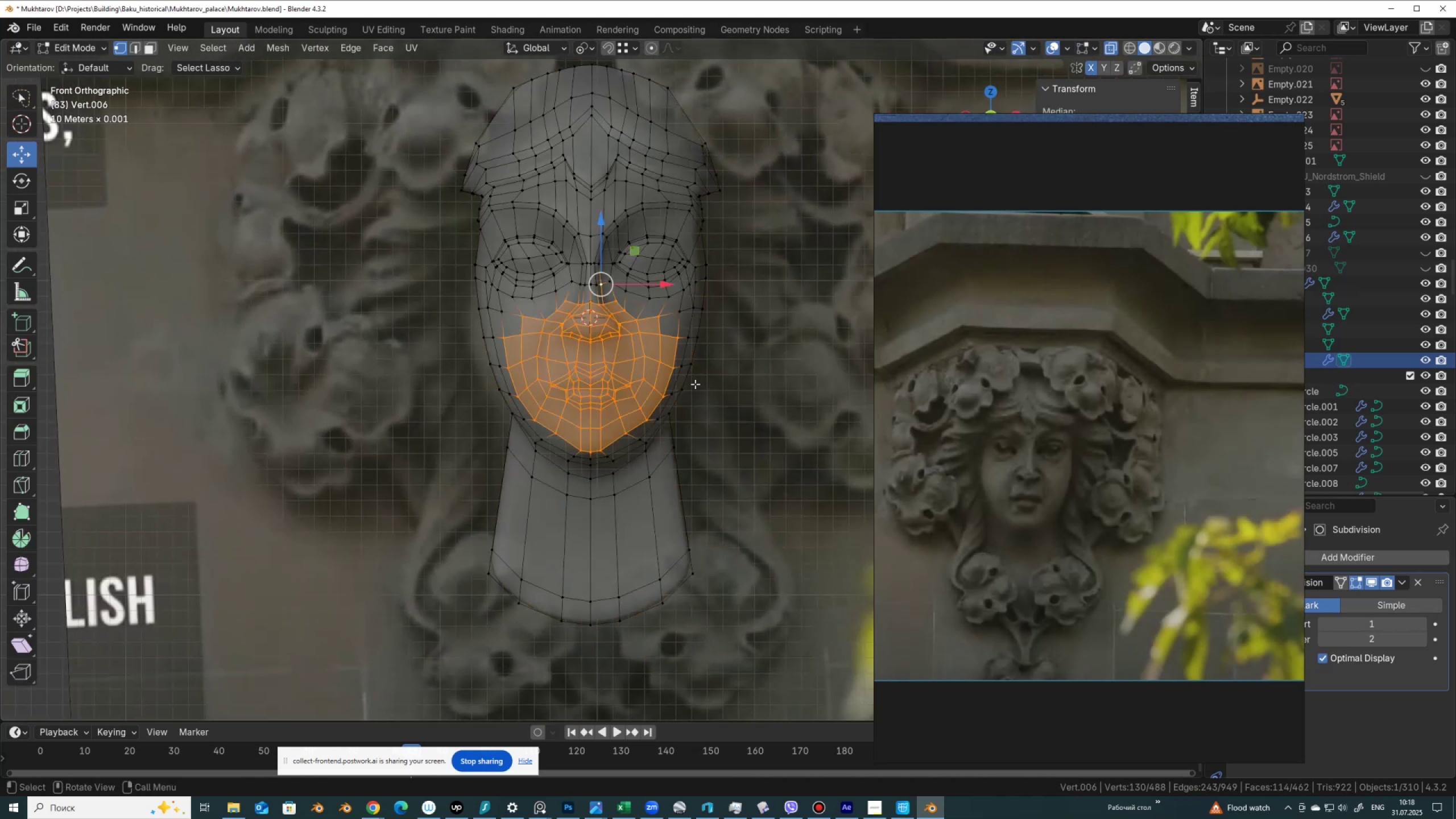 
scroll: coordinate [695, 384], scroll_direction: up, amount: 1.0
 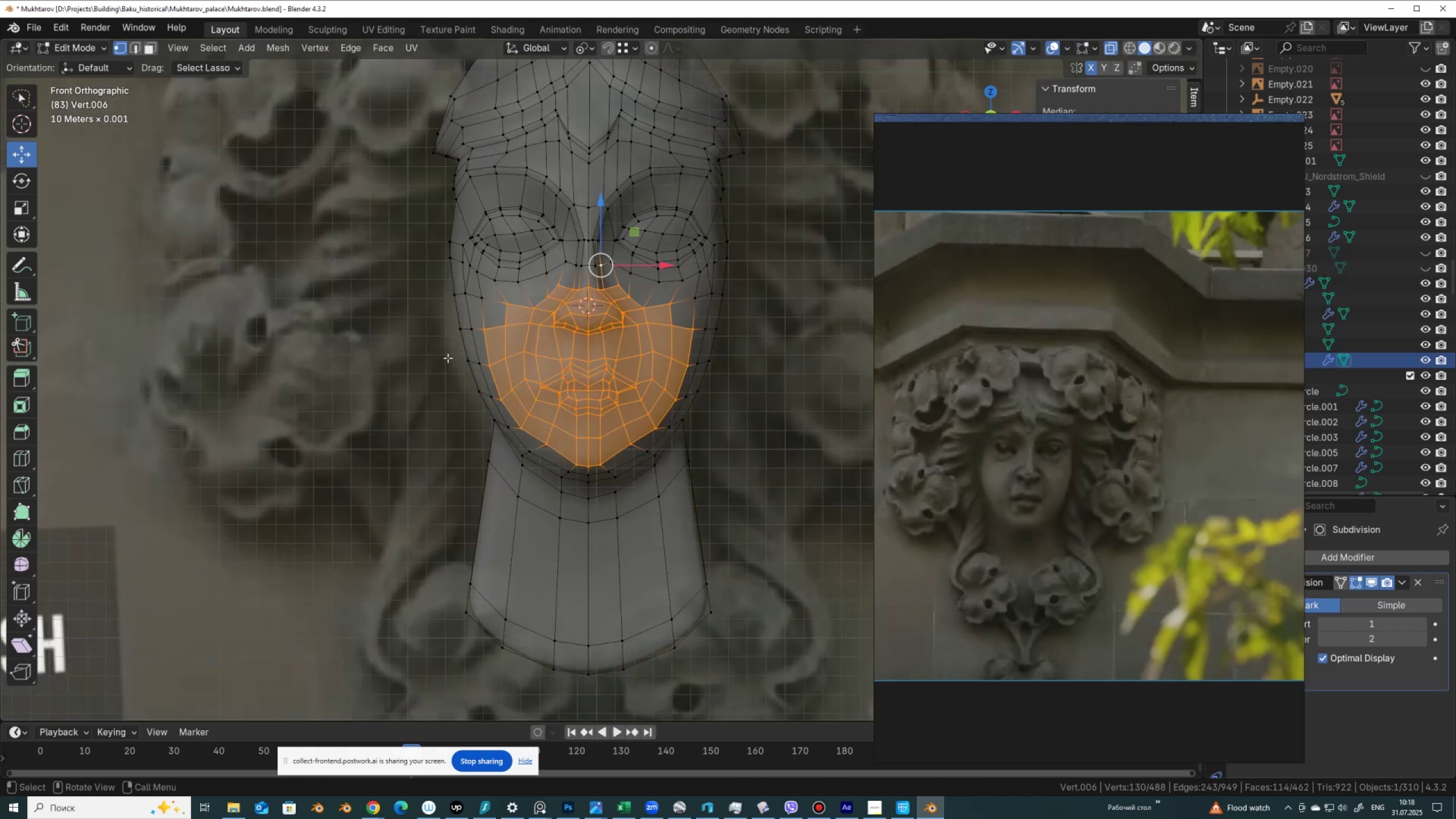 
left_click_drag(start_coordinate=[461, 355], to_coordinate=[469, 386])
 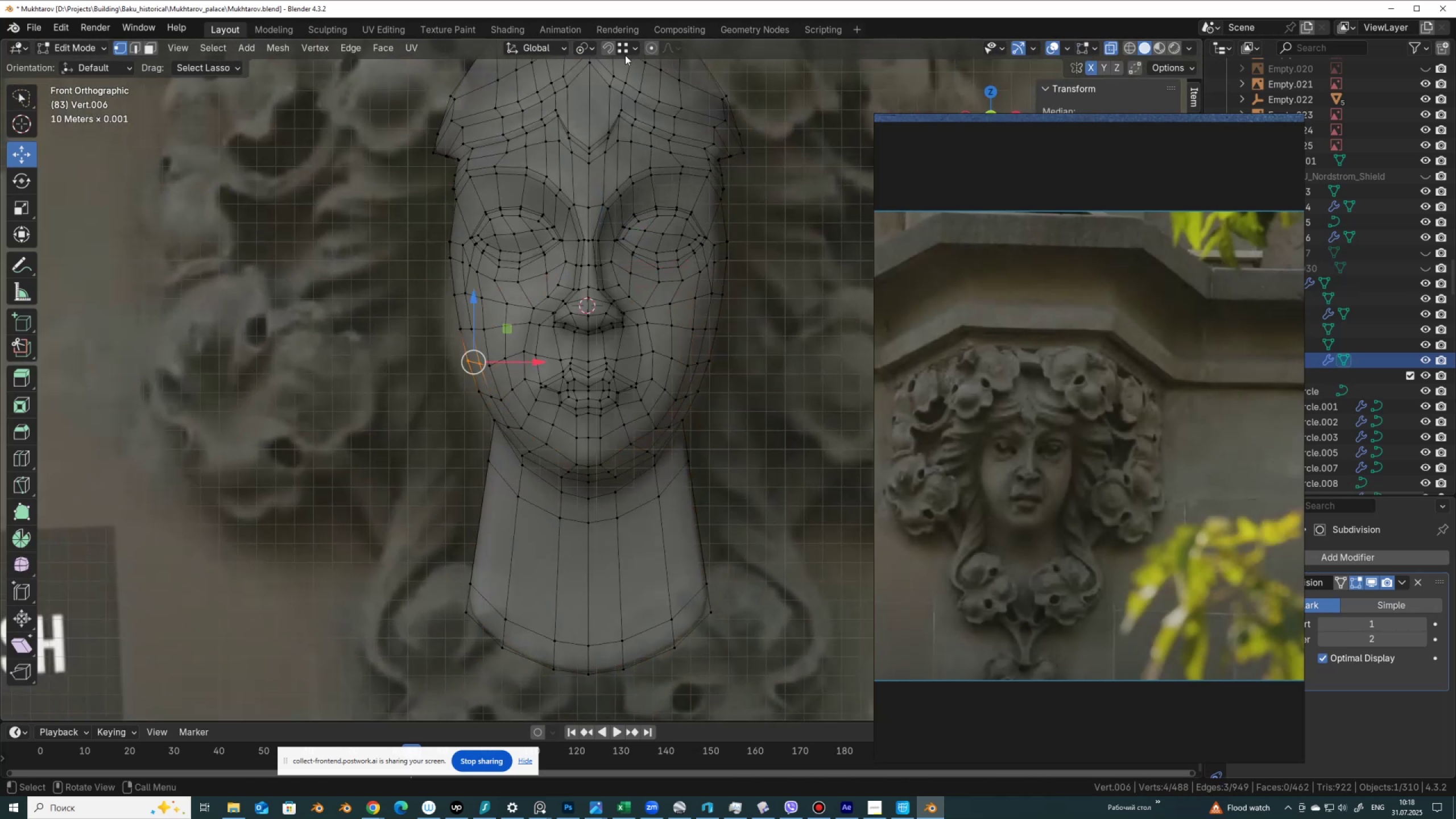 
left_click([650, 46])
 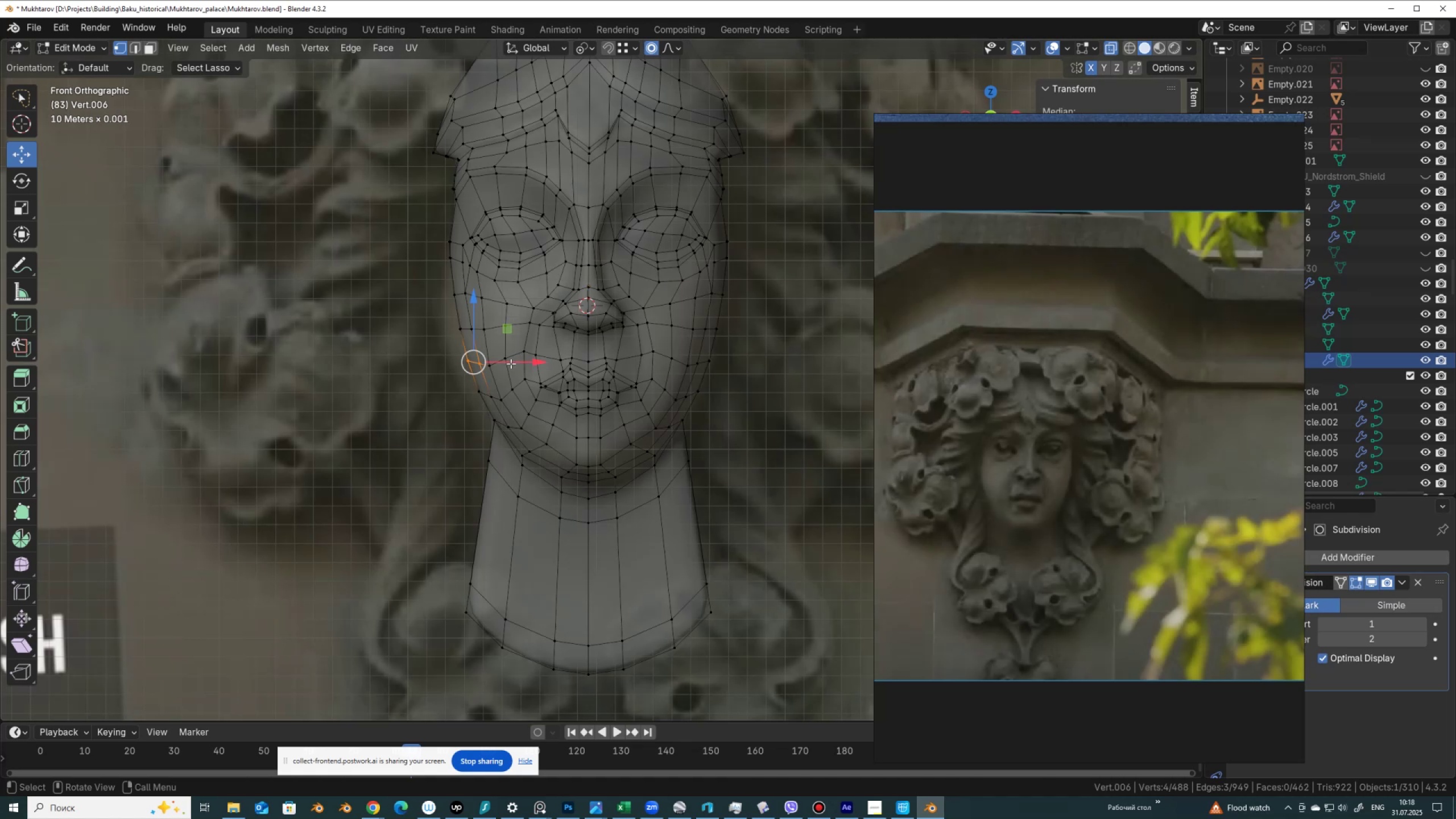 
left_click_drag(start_coordinate=[511, 363], to_coordinate=[495, 376])
 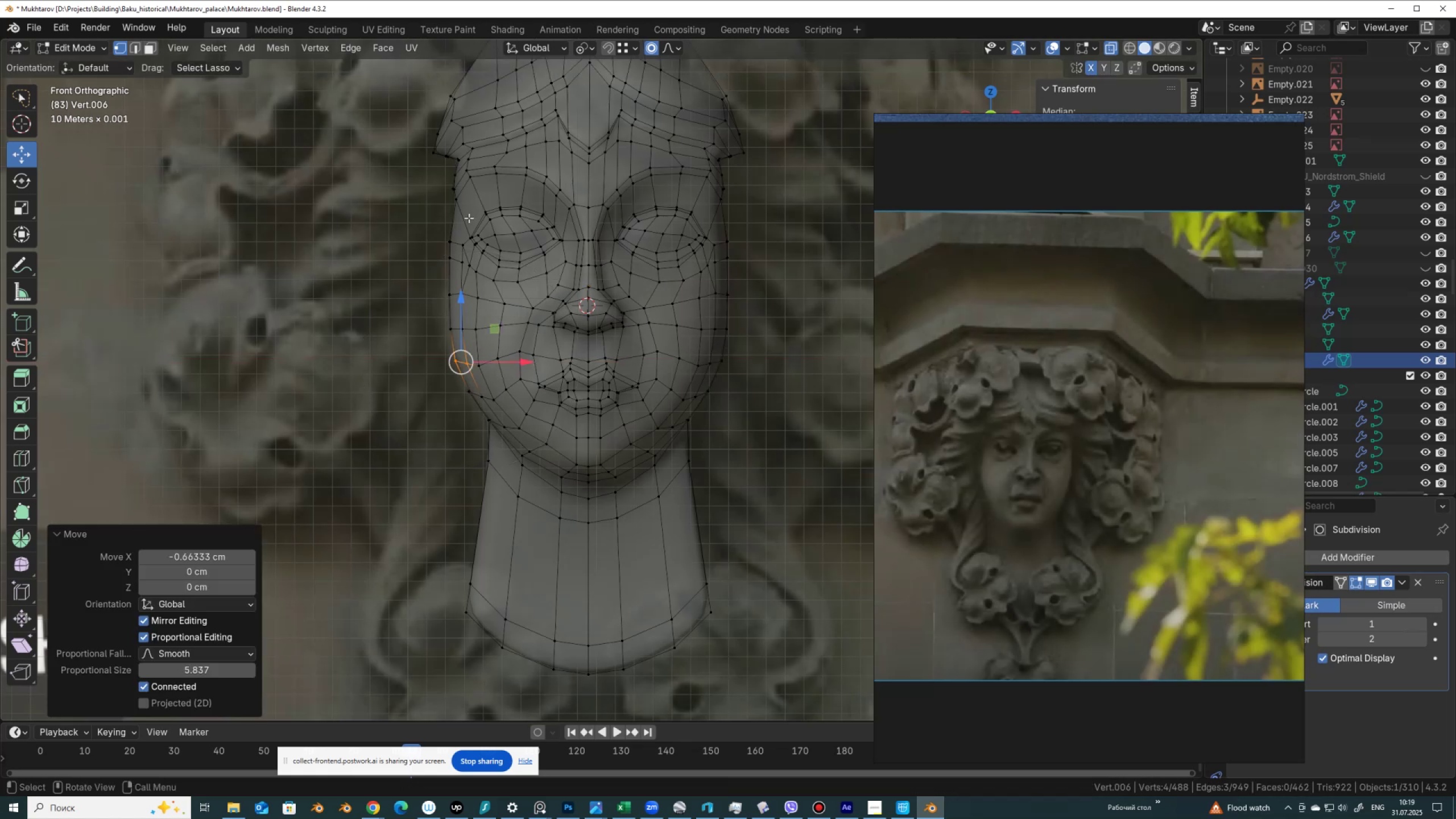 
scroll: coordinate [495, 372], scroll_direction: up, amount: 10.0
 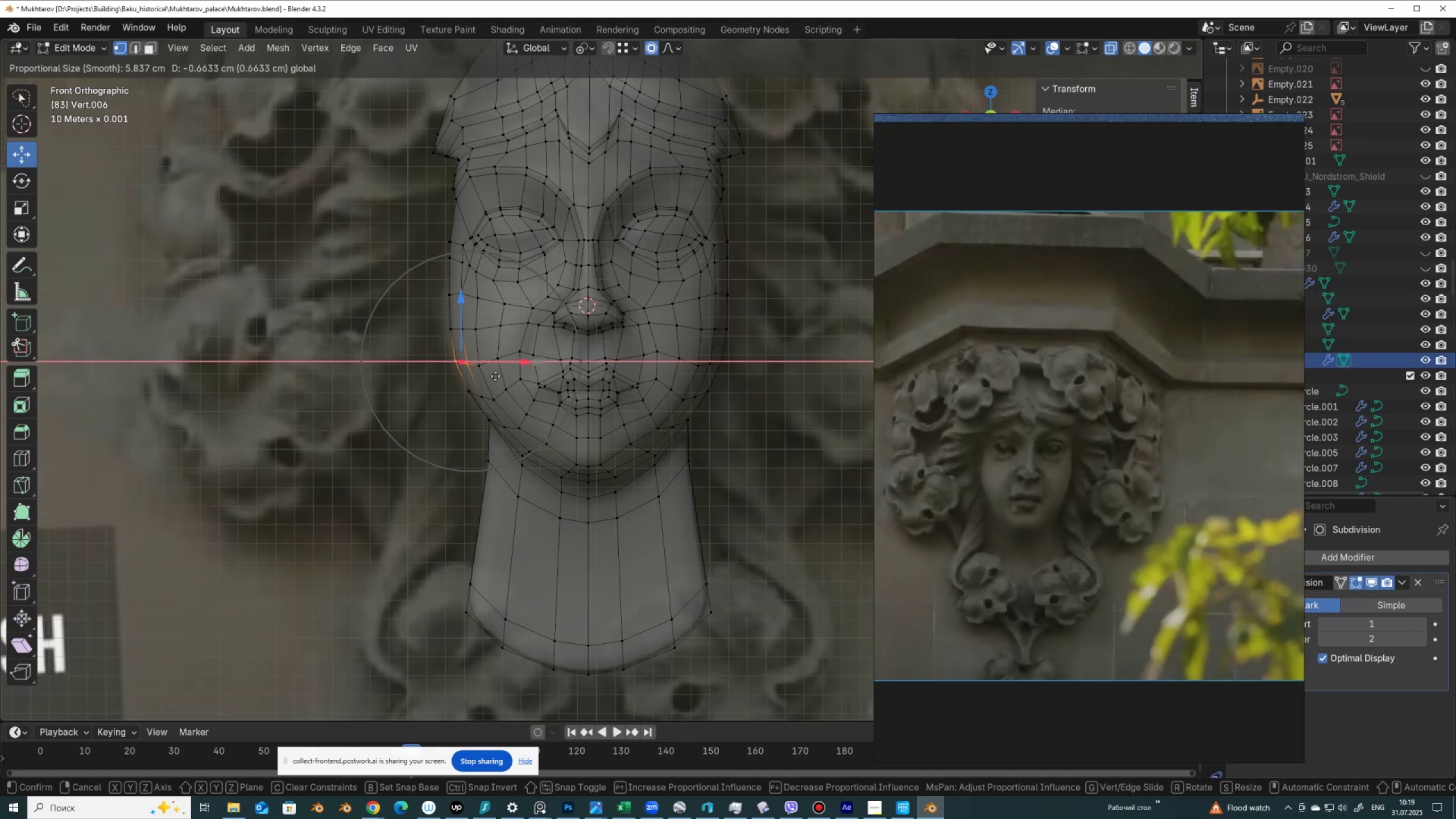 
left_click([452, 202])
 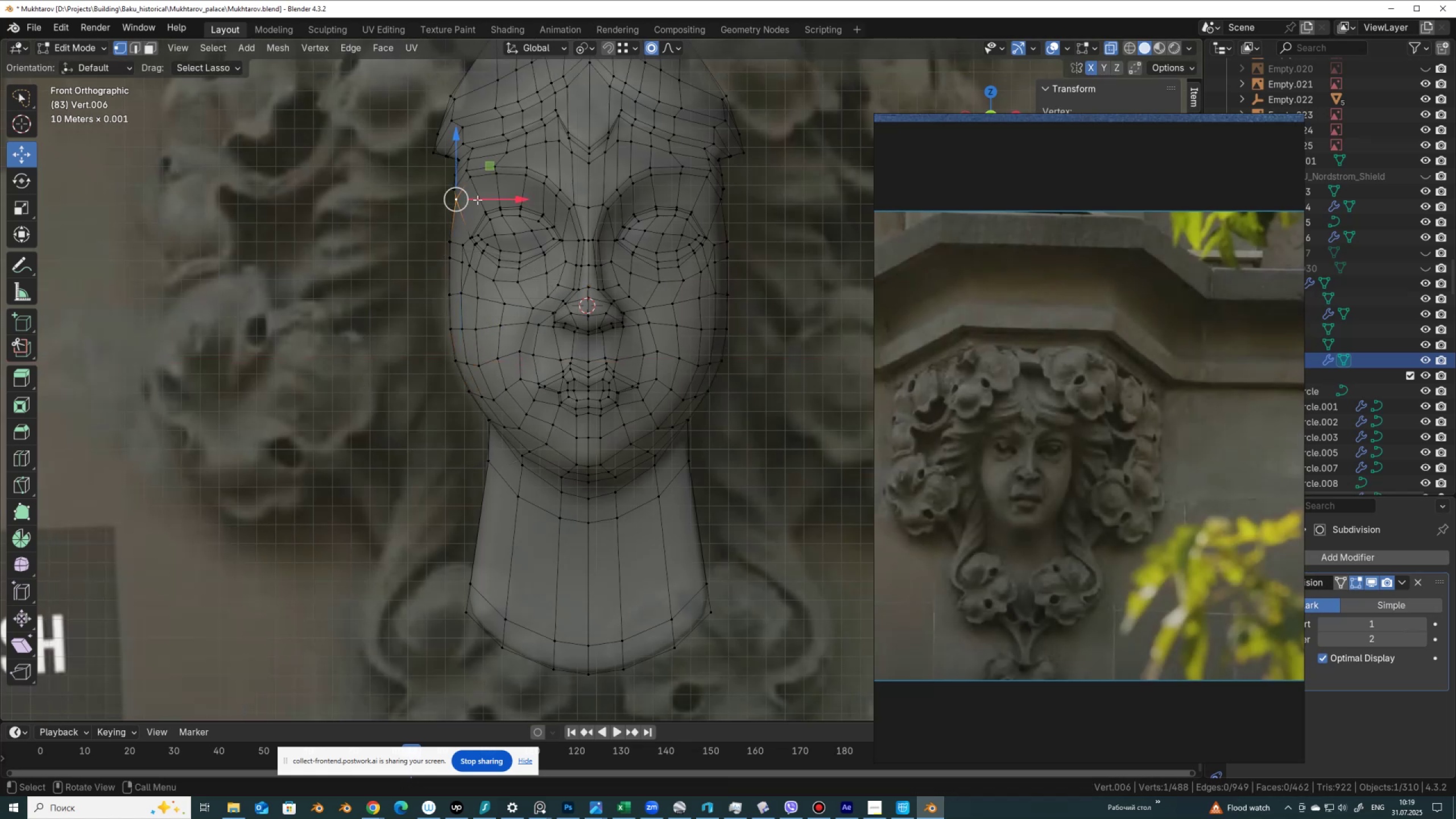 
left_click_drag(start_coordinate=[481, 200], to_coordinate=[474, 200])
 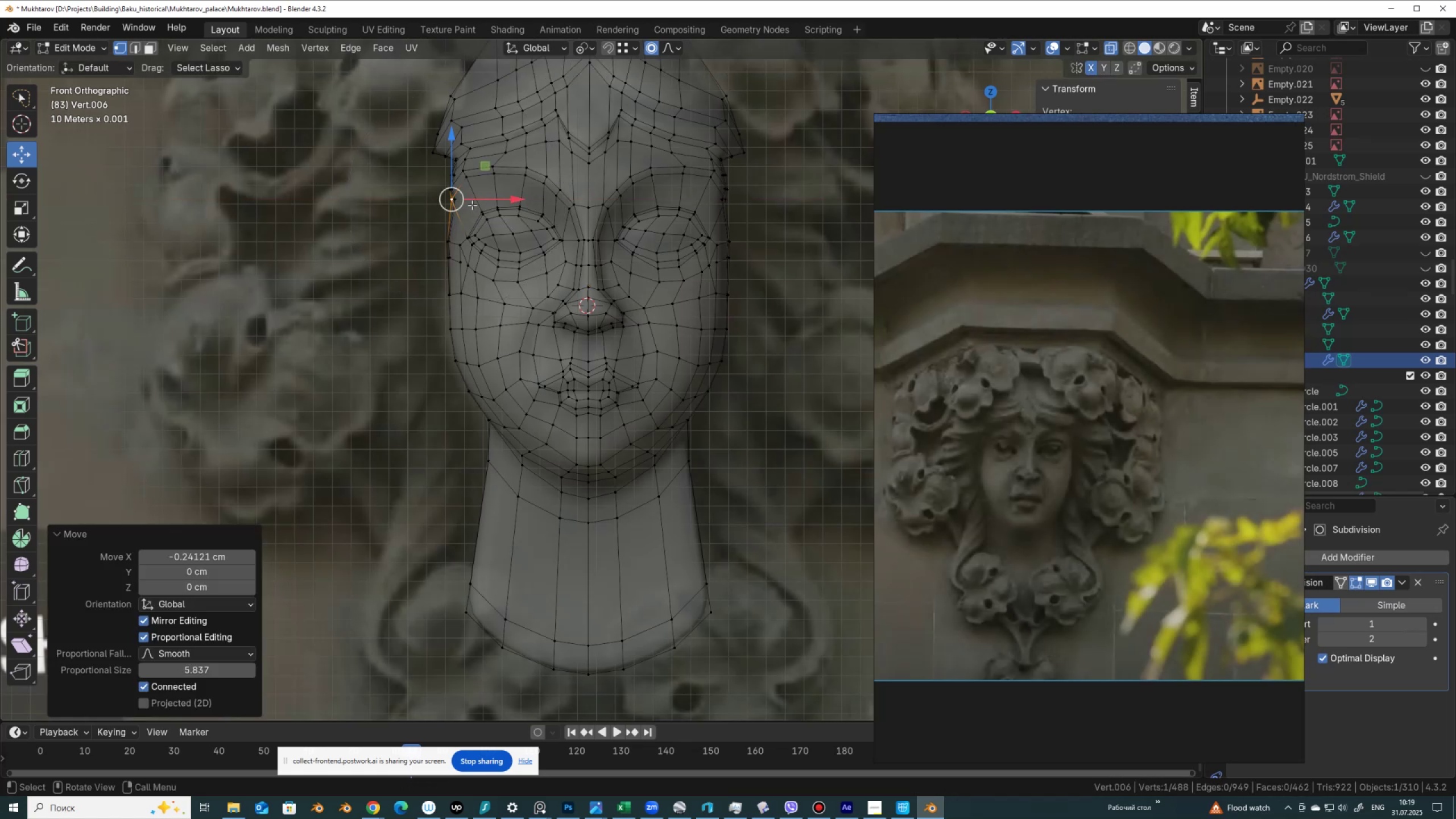 
left_click([468, 170])
 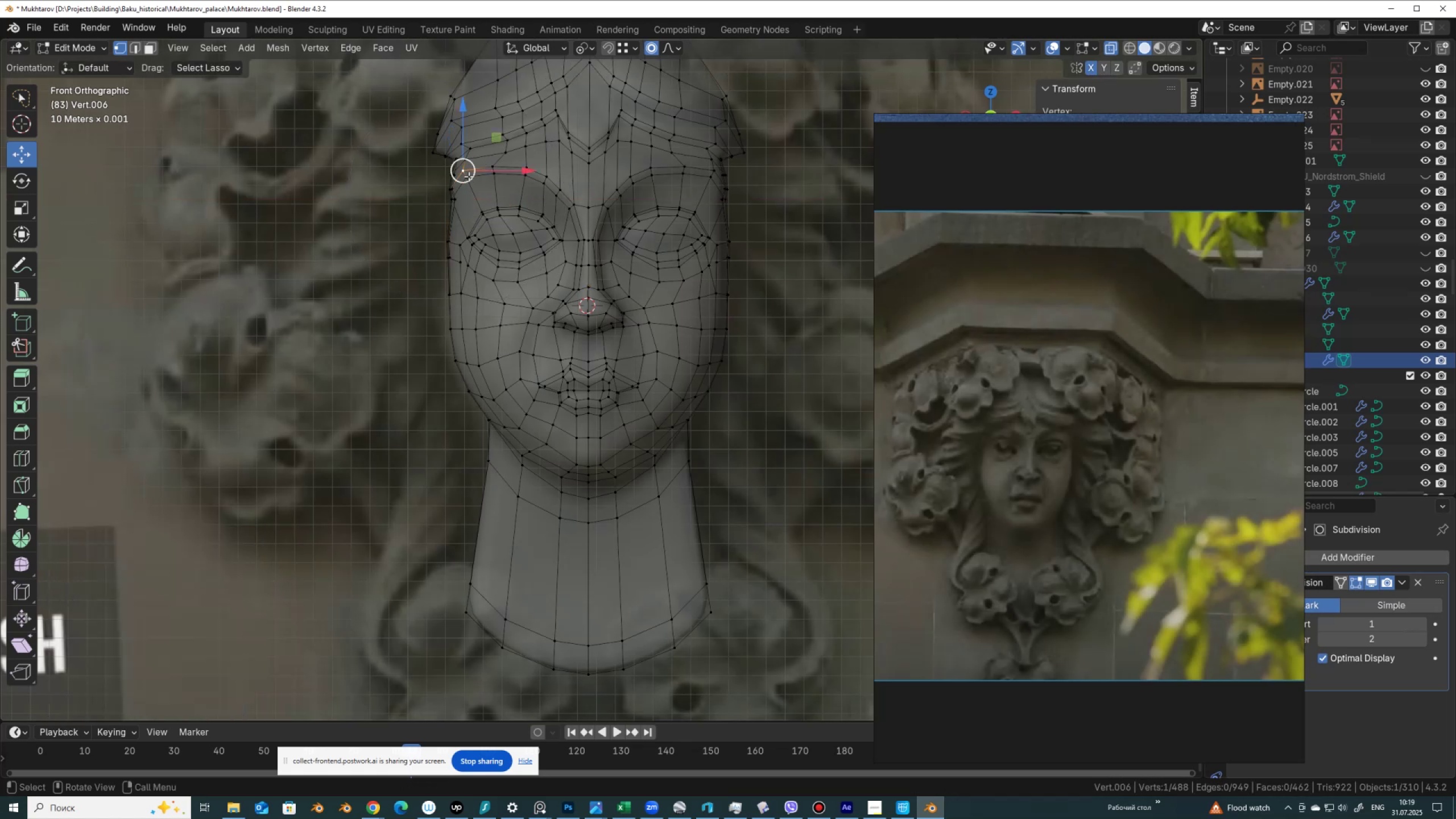 
hold_key(key=ShiftLeft, duration=0.48)
left_click([469, 181])
 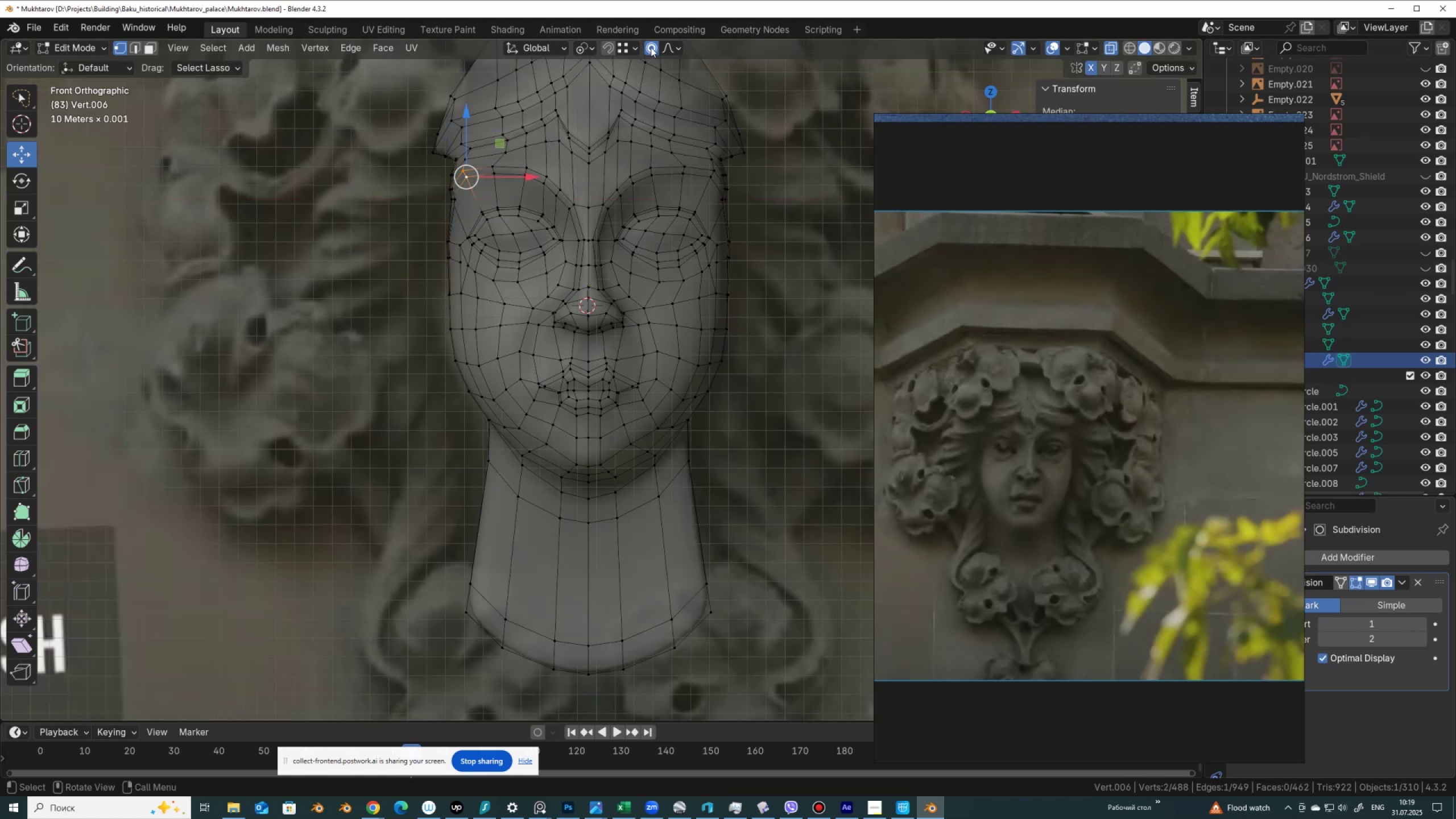 
left_click([651, 47])
 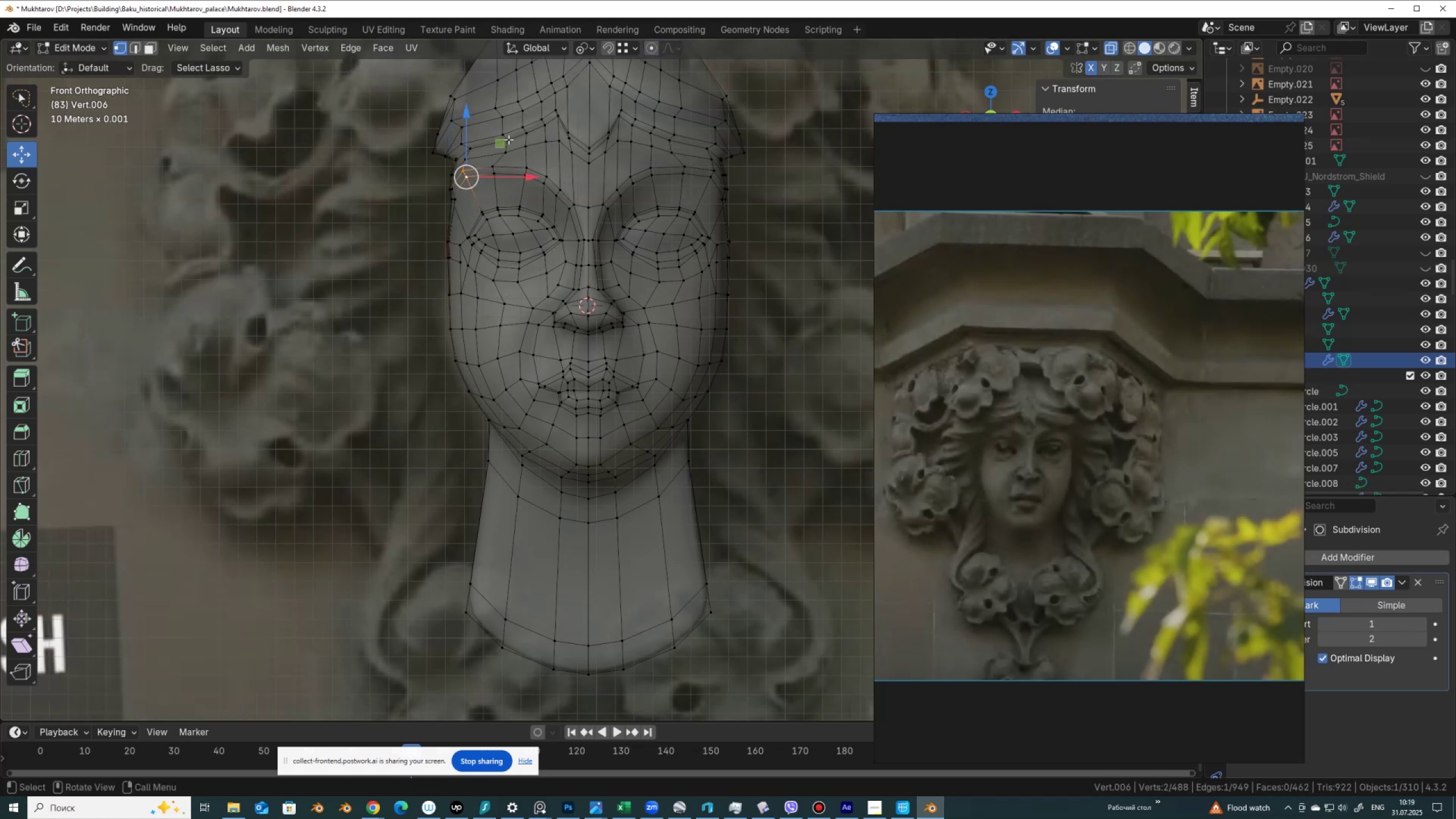 
left_click_drag(start_coordinate=[504, 143], to_coordinate=[507, 153])
 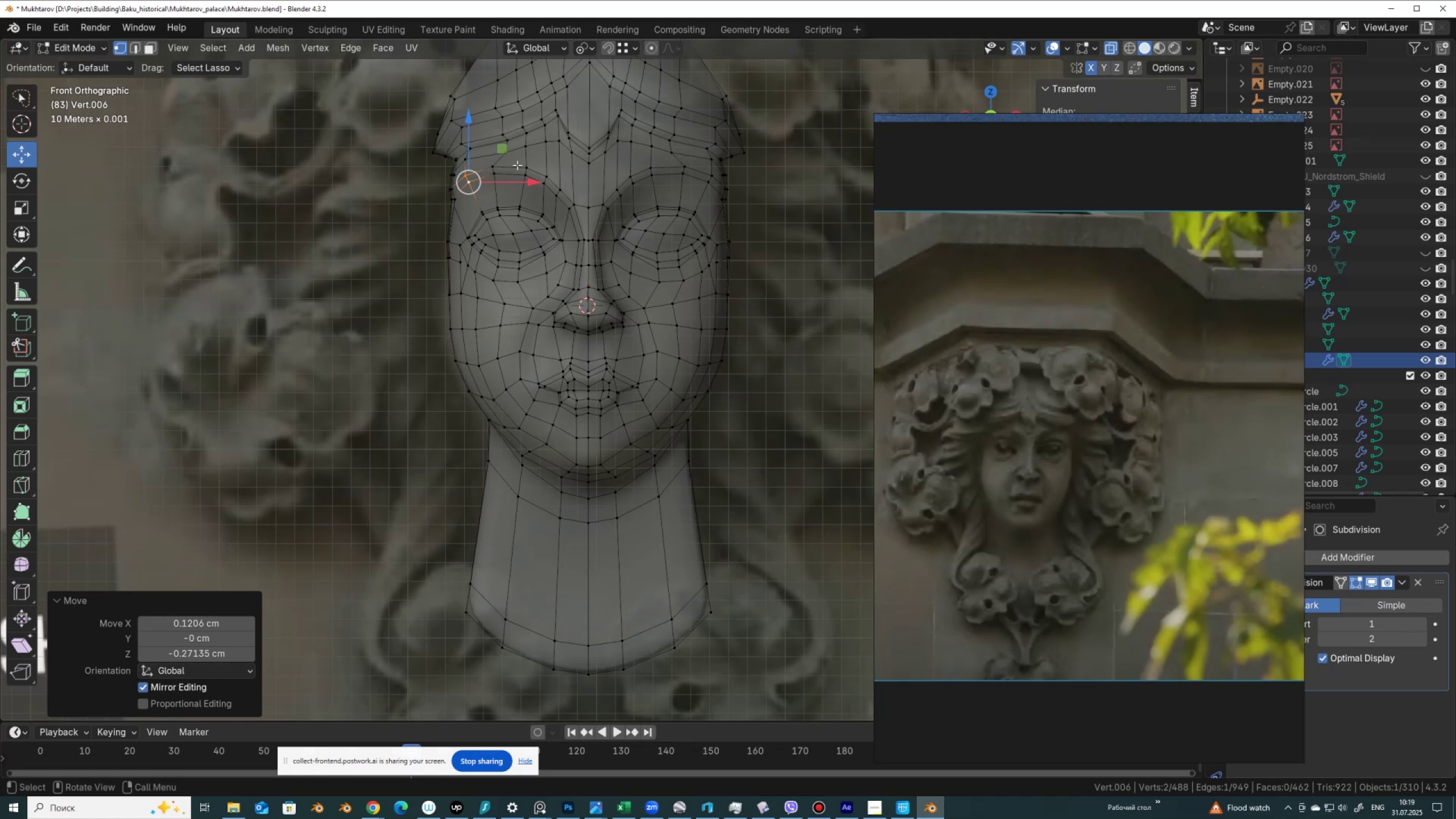 
left_click([497, 166])
 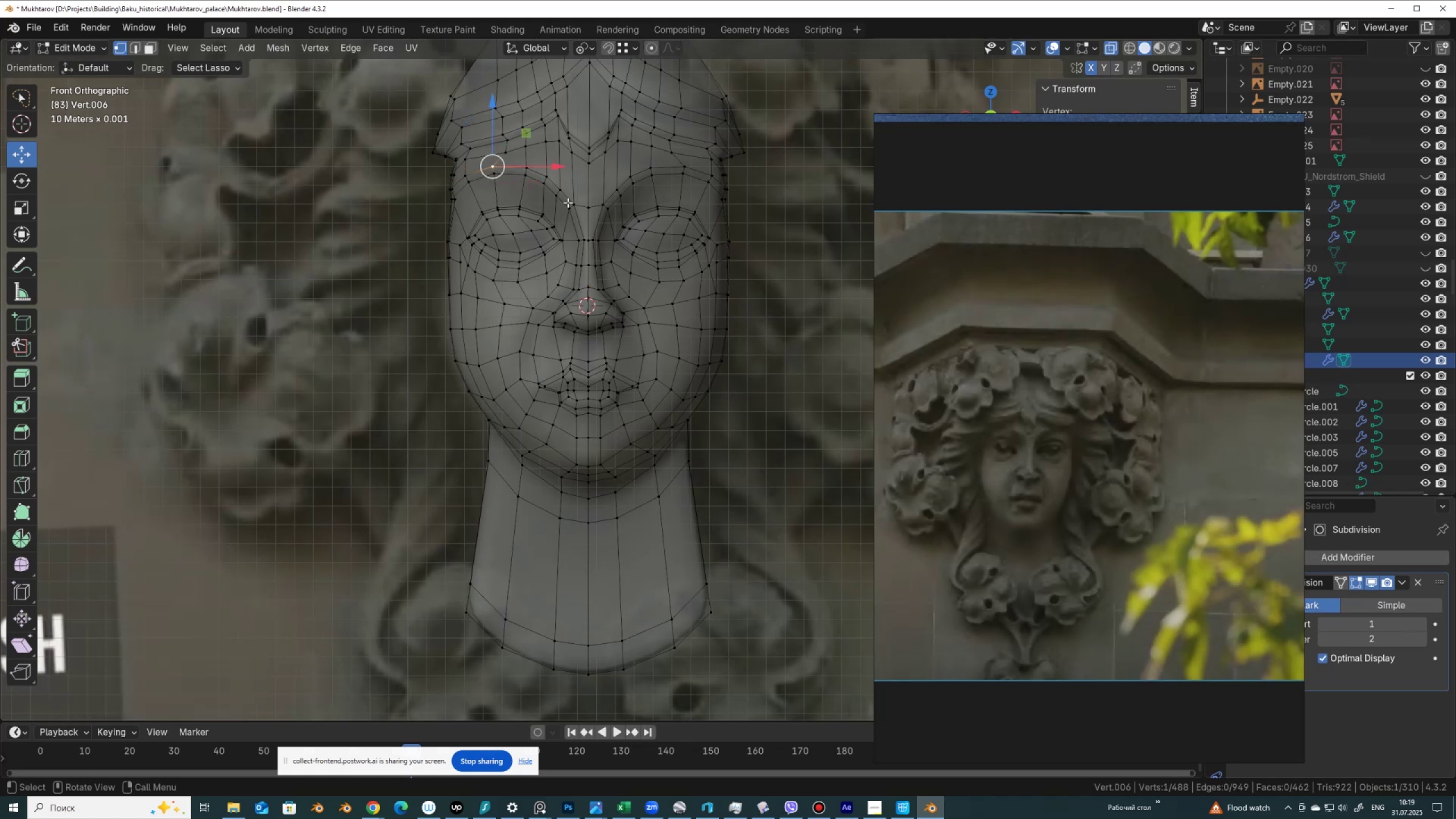 
hold_key(key=ShiftLeft, duration=0.62)
hold_key(key=ControlLeft, duration=0.63)
left_click([570, 209])
 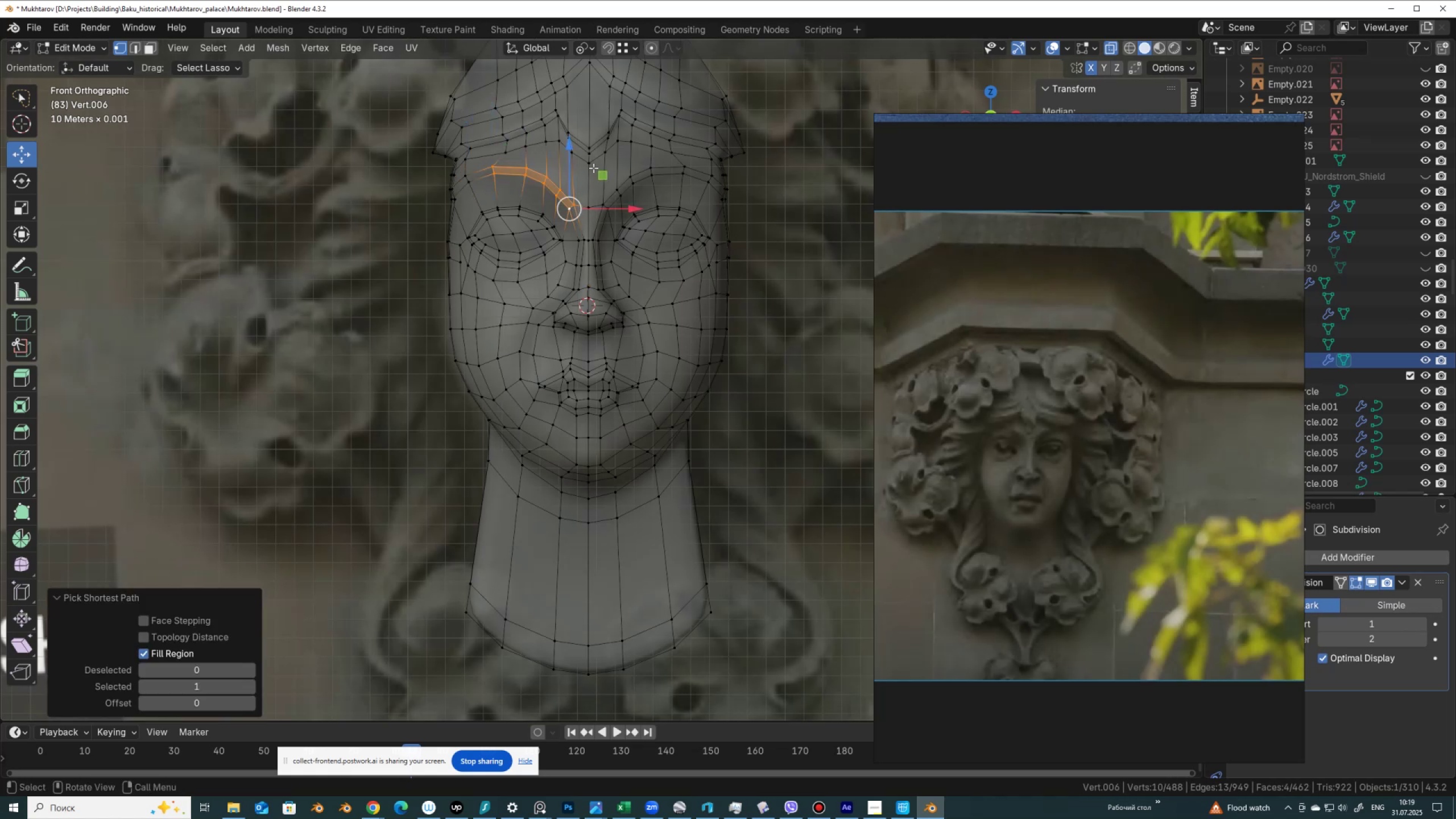 
left_click_drag(start_coordinate=[575, 168], to_coordinate=[570, 180])
 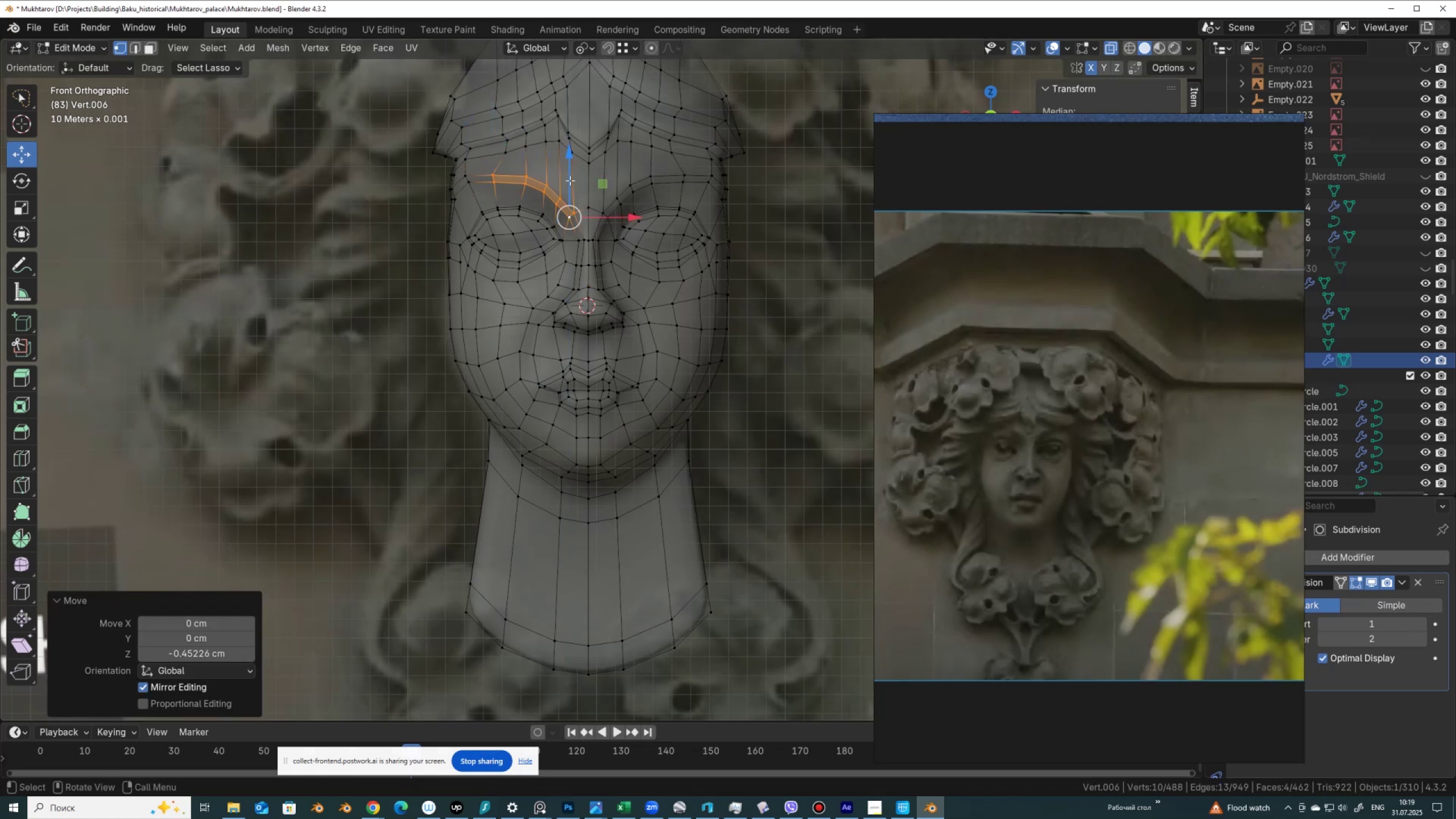 
key(Tab)
 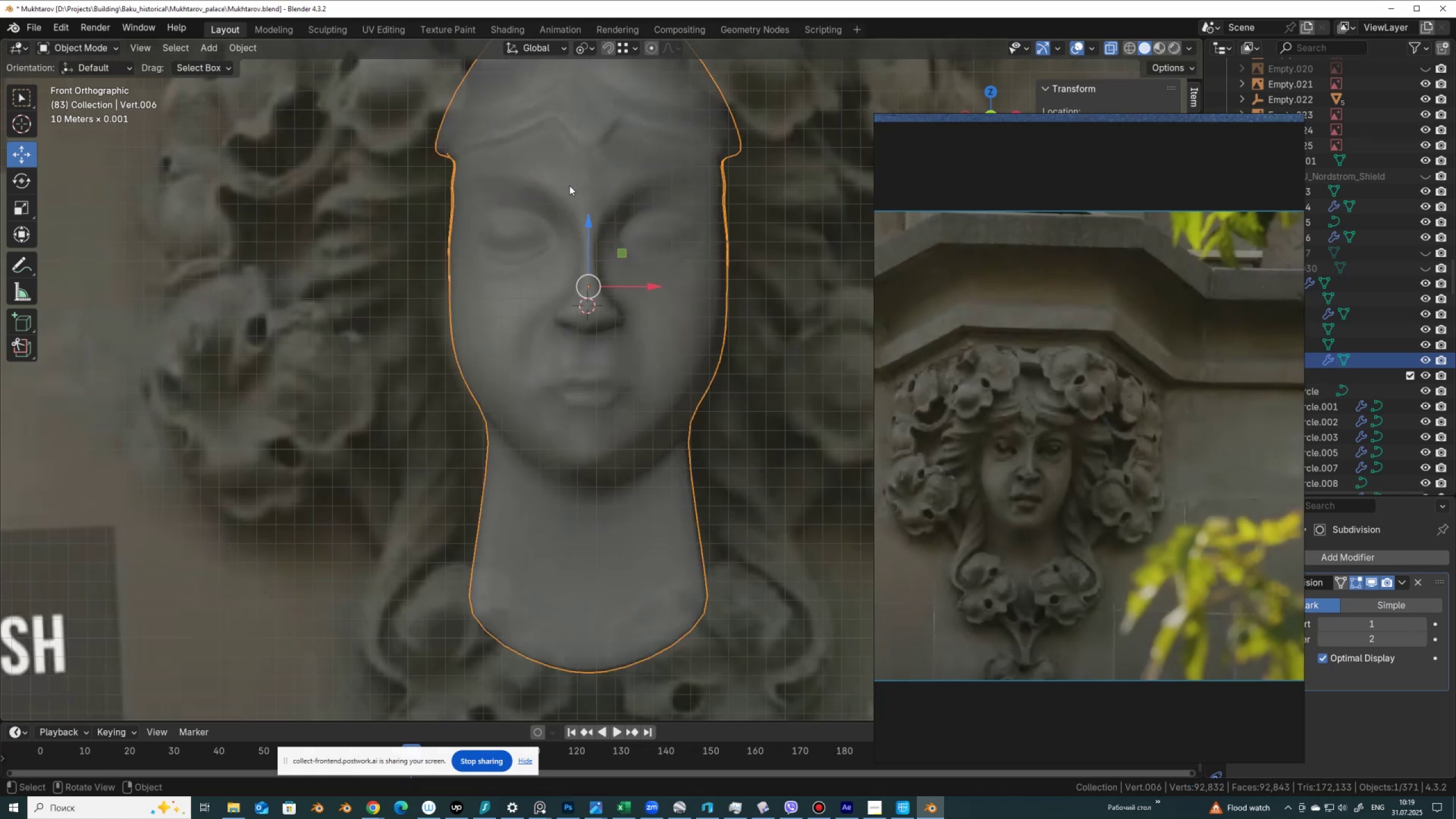 
key(Tab)
 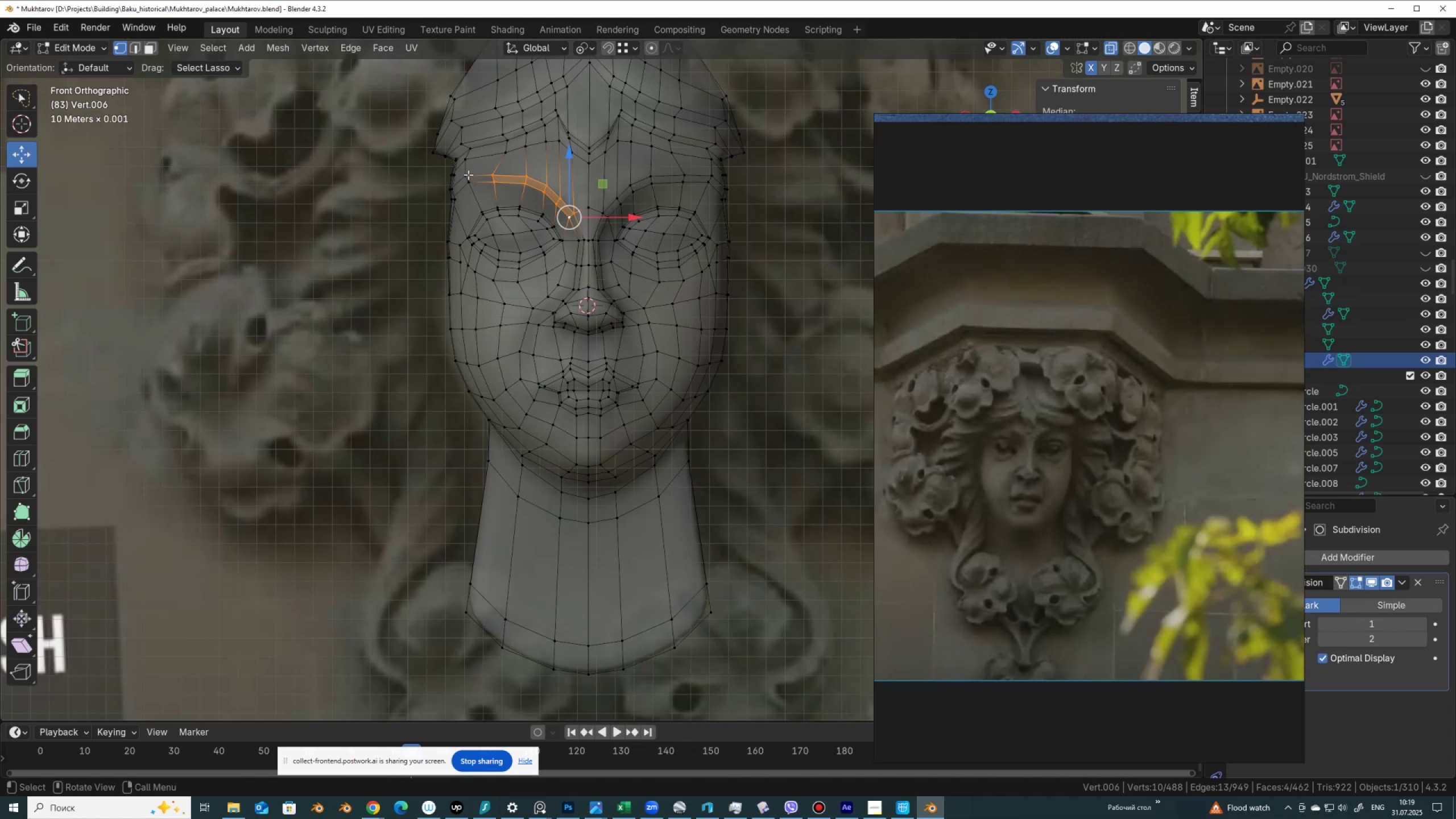 
left_click([461, 172])
 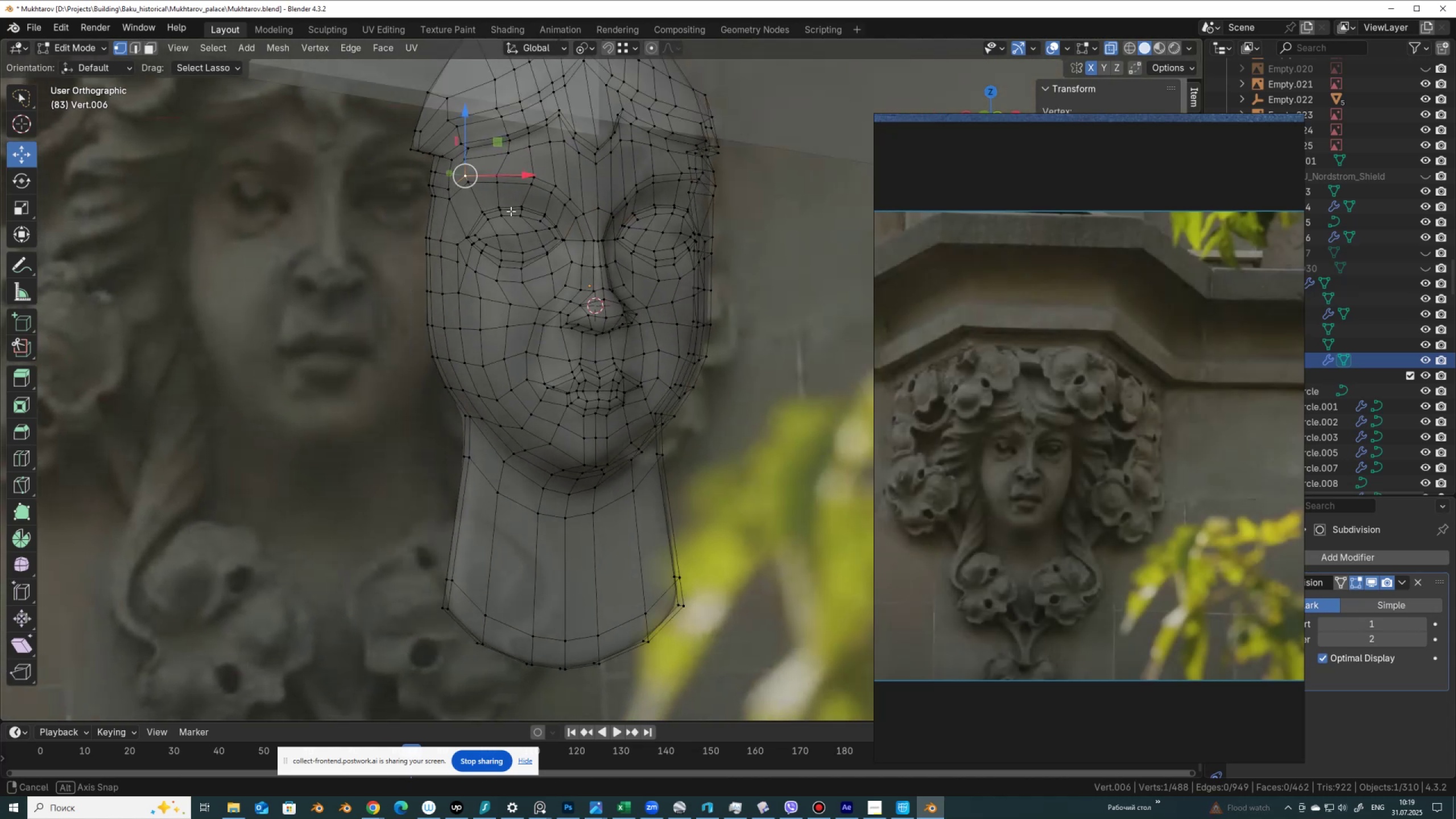 
hold_key(key=ShiftLeft, duration=0.65)
hold_key(key=ControlLeft, duration=0.65)
left_click([449, 199])
 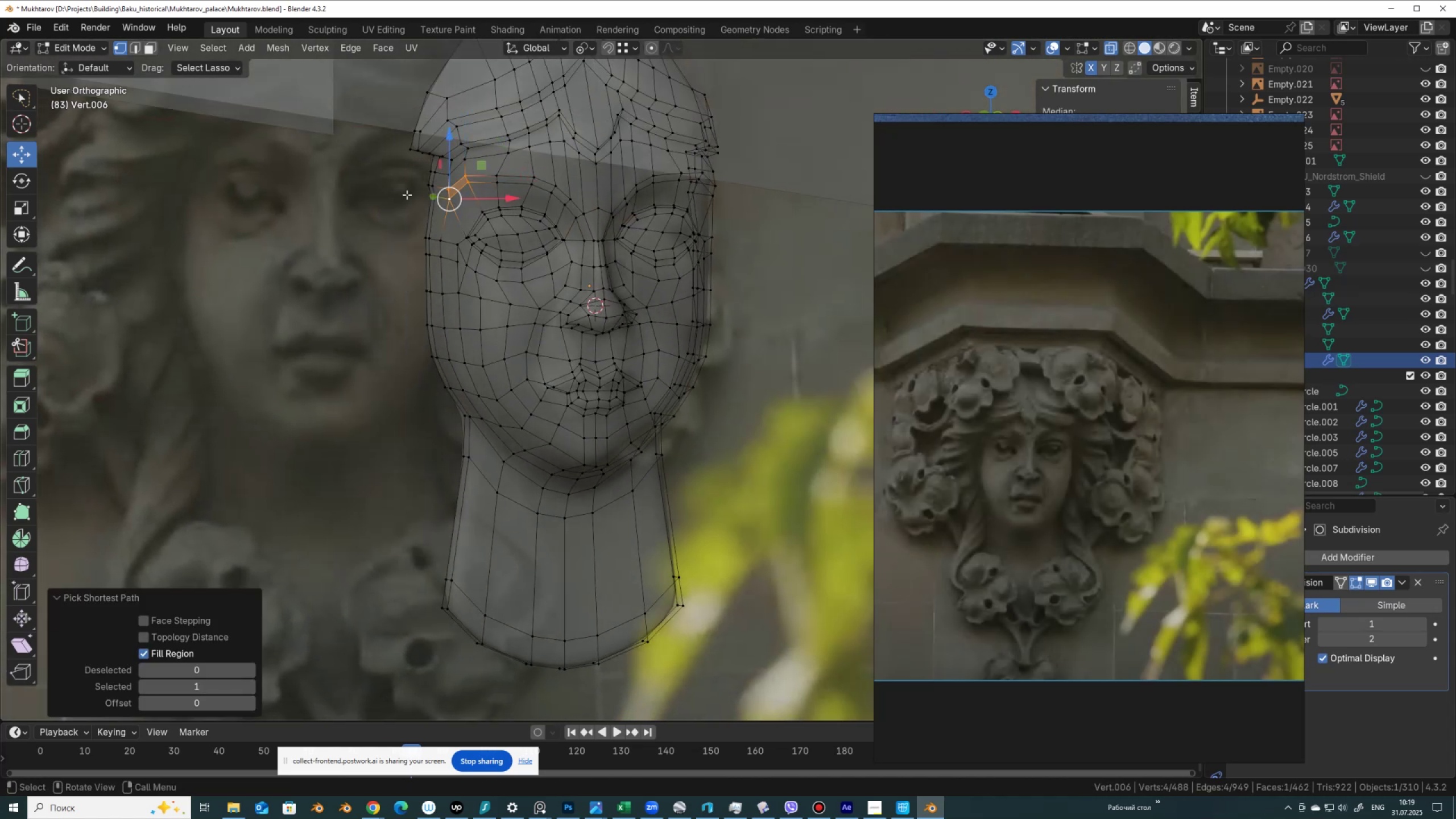 
hold_key(key=ControlLeft, duration=0.5)
hold_key(key=ShiftLeft, duration=0.49)
left_click([418, 186])
 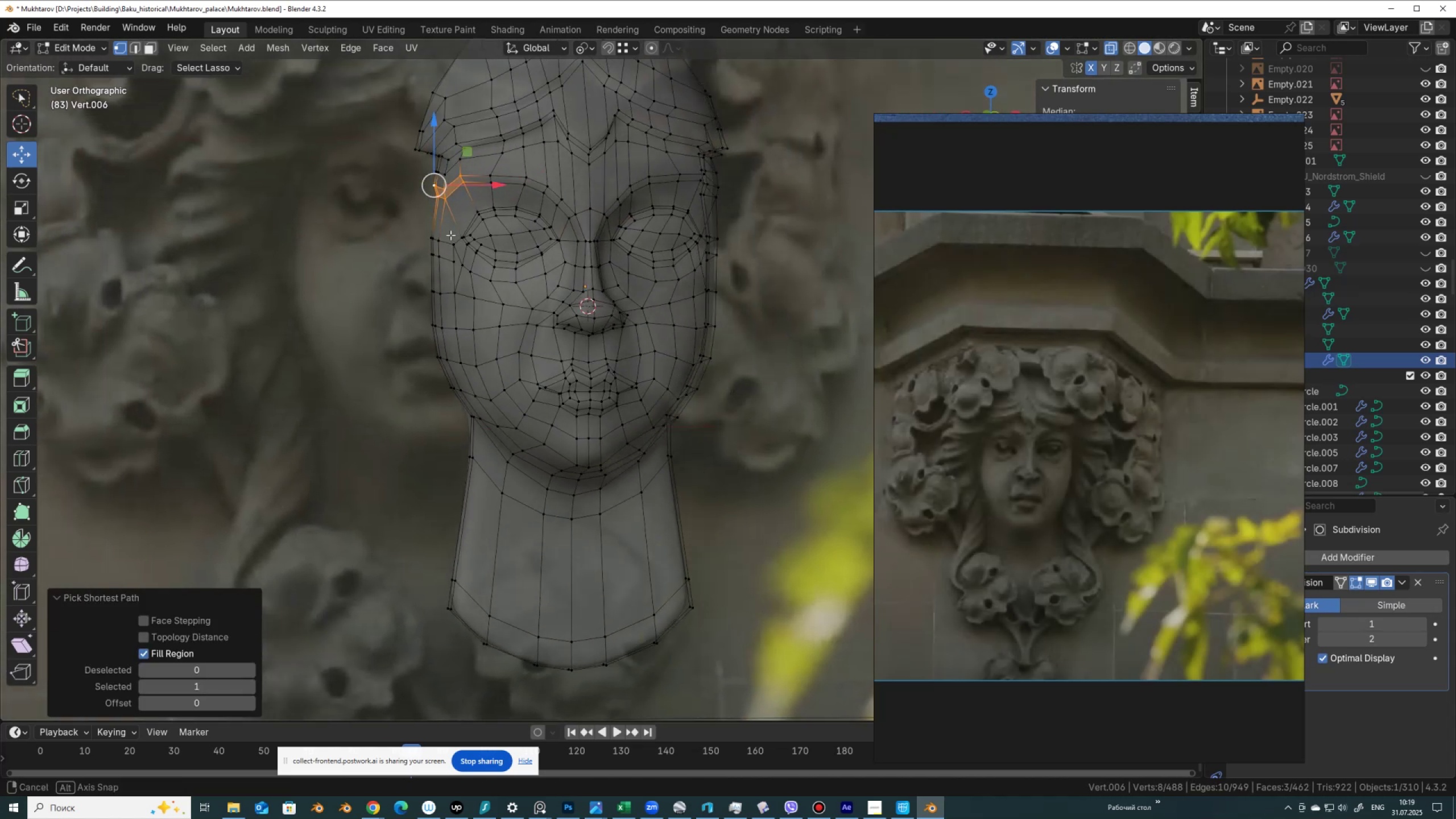 
hold_key(key=AltLeft, duration=0.39)
 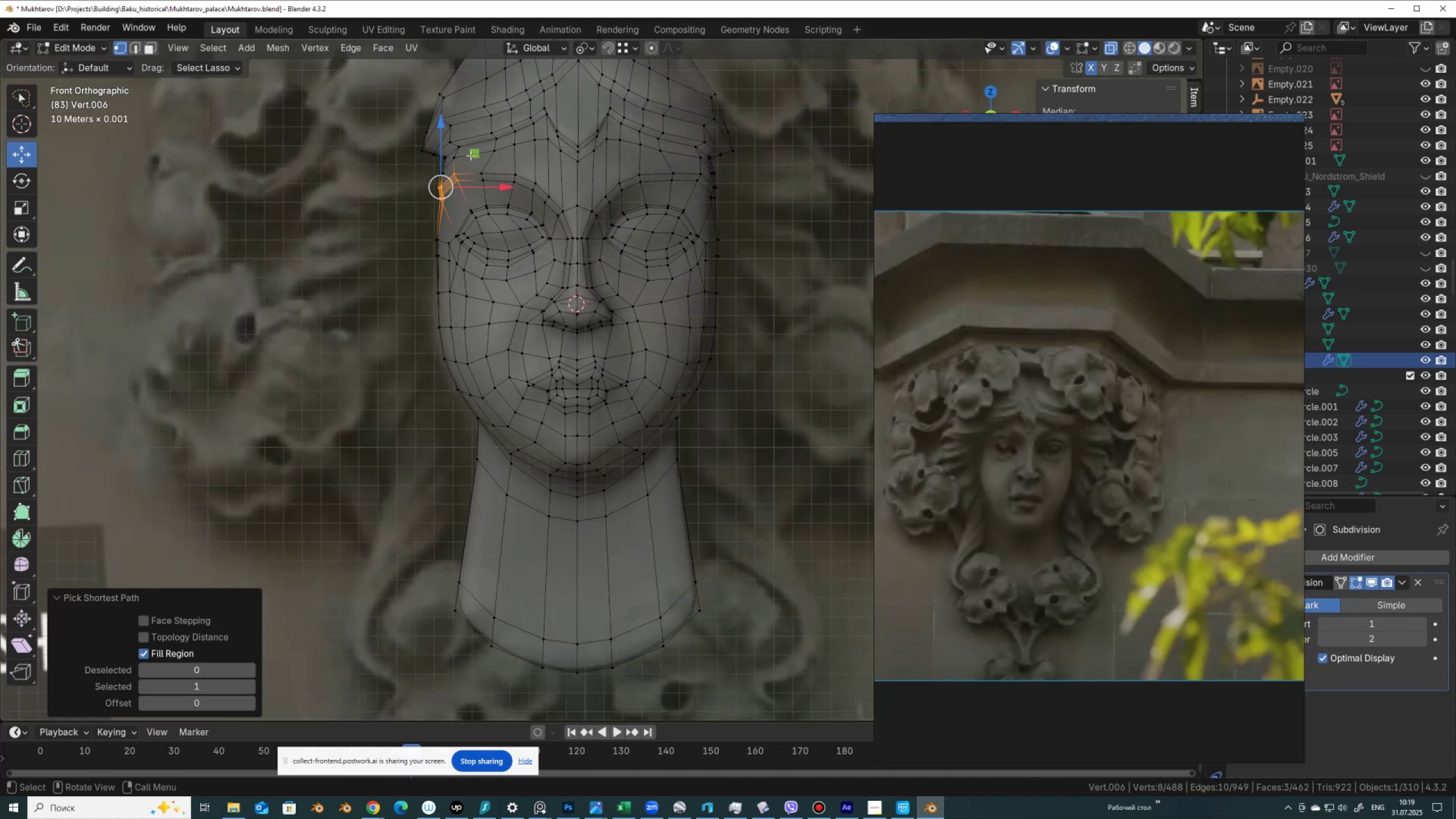 
left_click_drag(start_coordinate=[470, 154], to_coordinate=[474, 160])
 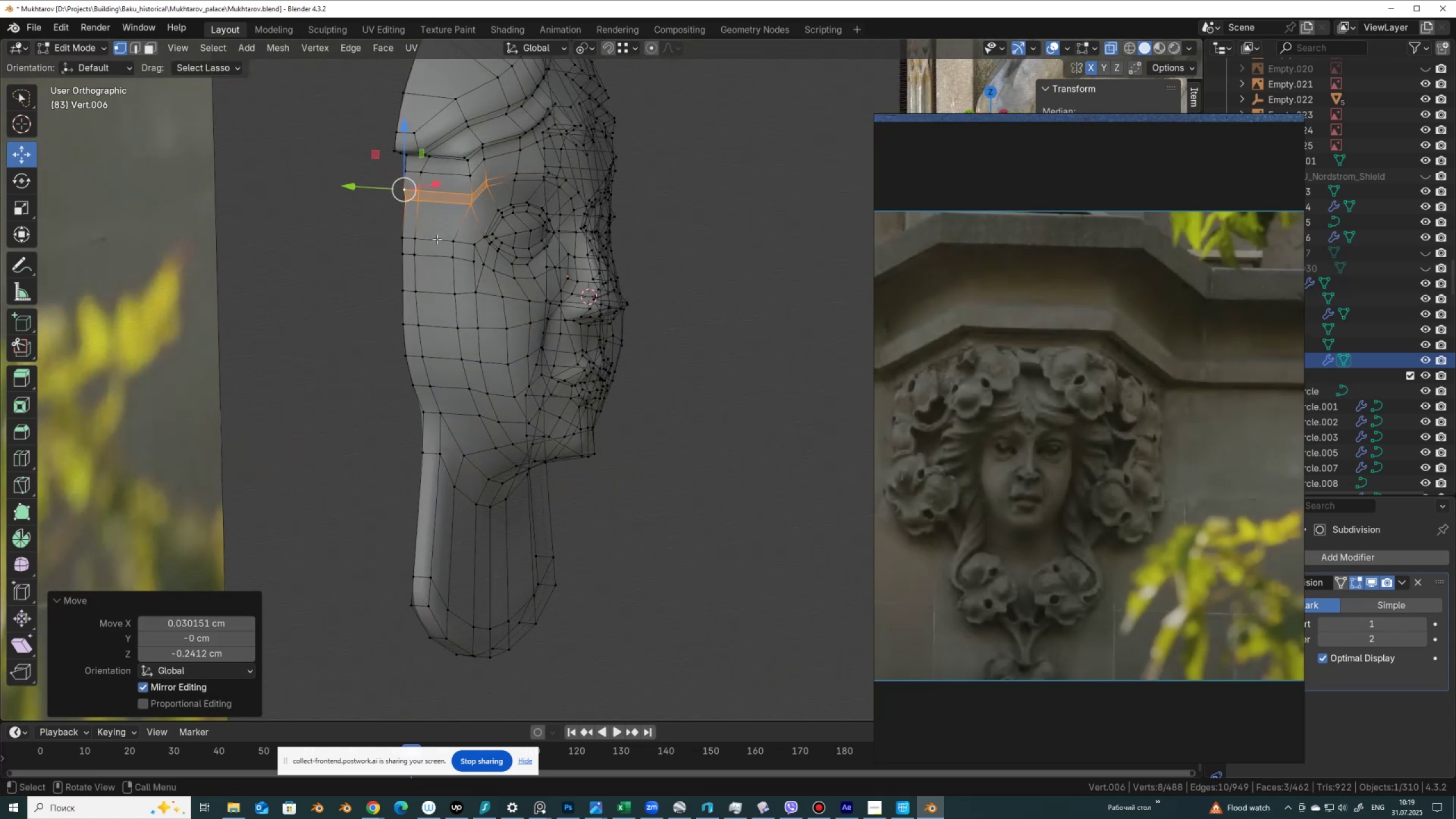 
key(2)
 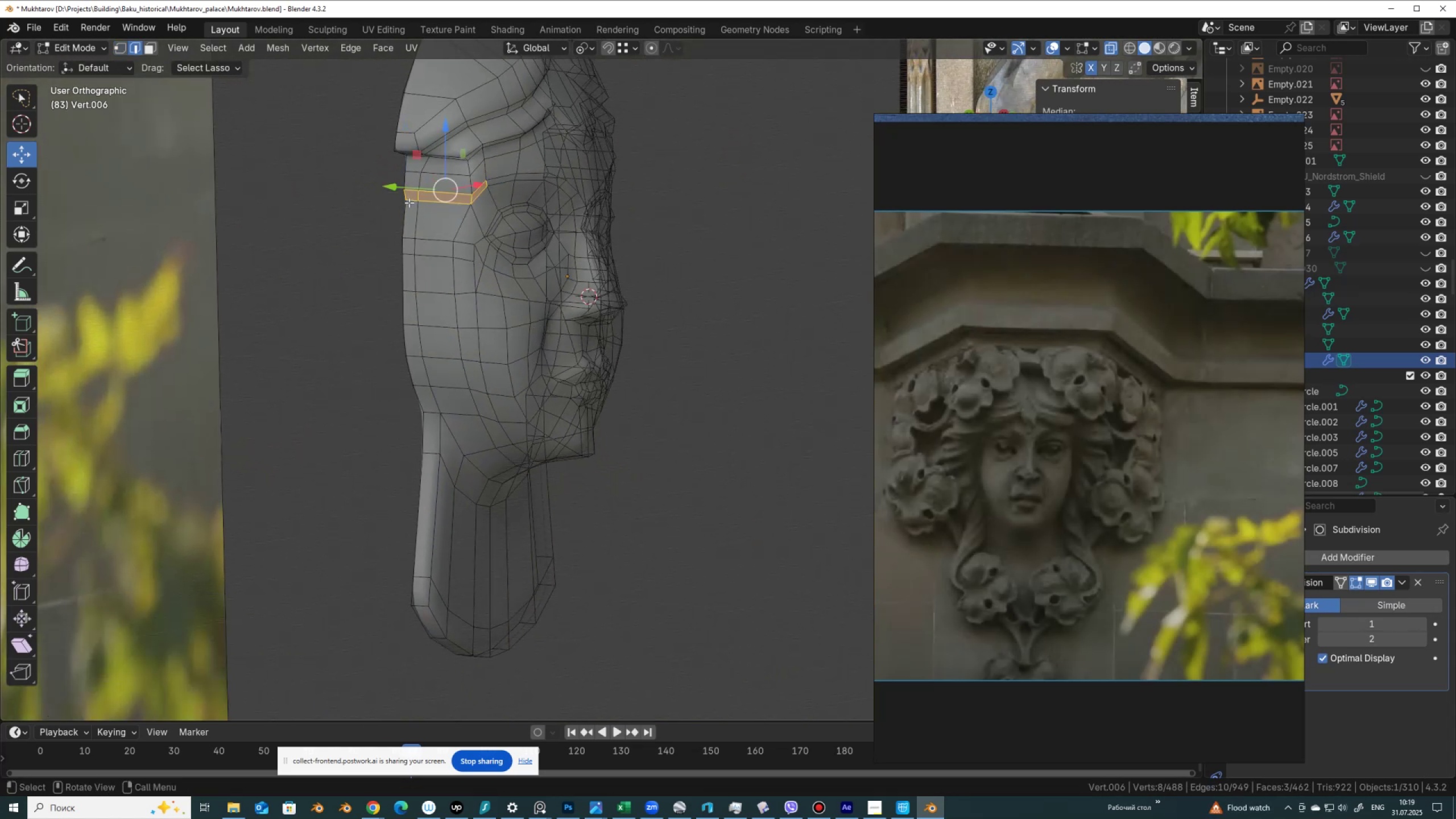 
left_click([410, 201])
 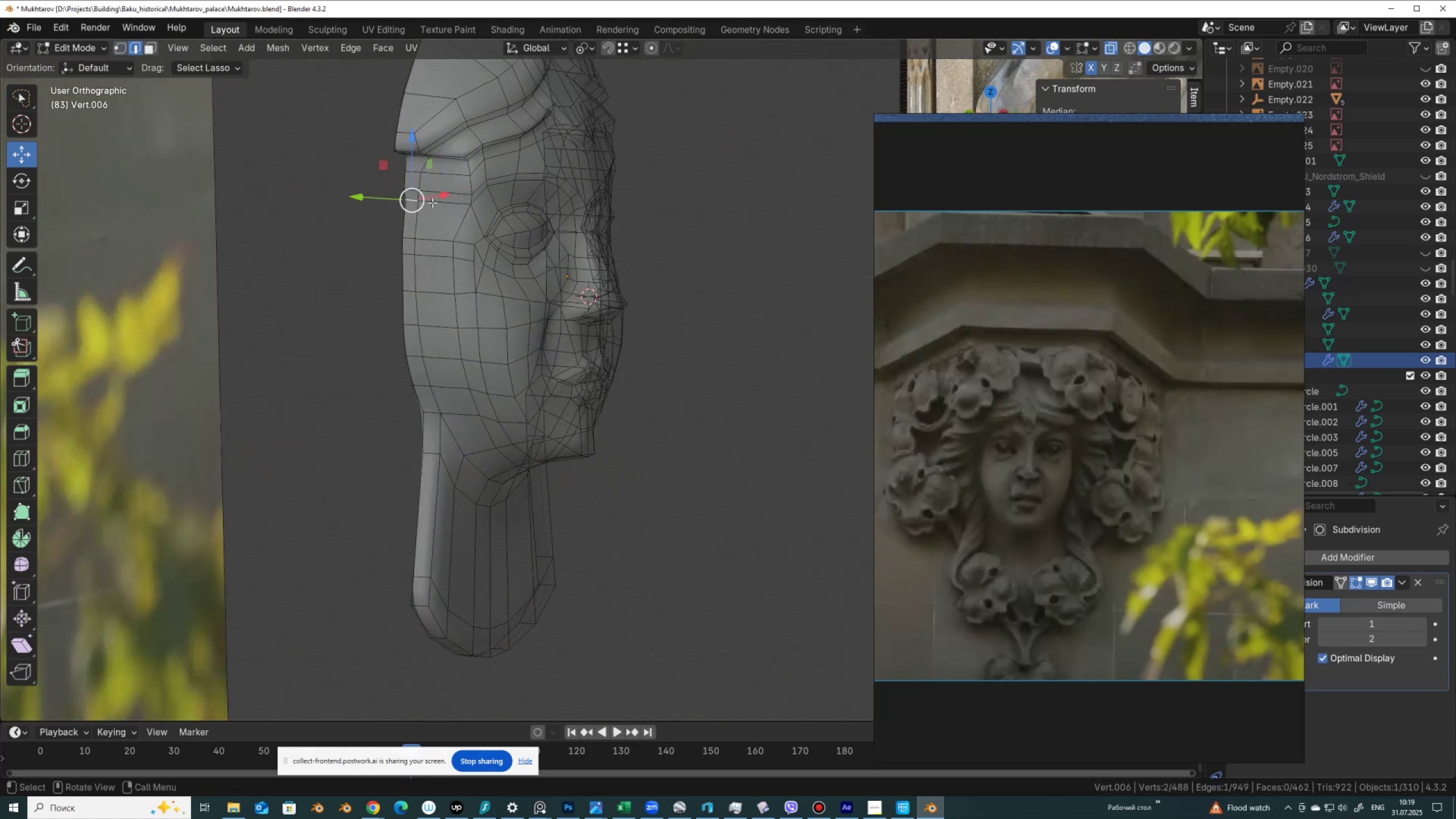 
hold_key(key=ShiftLeft, duration=0.58)
left_click([449, 204])
 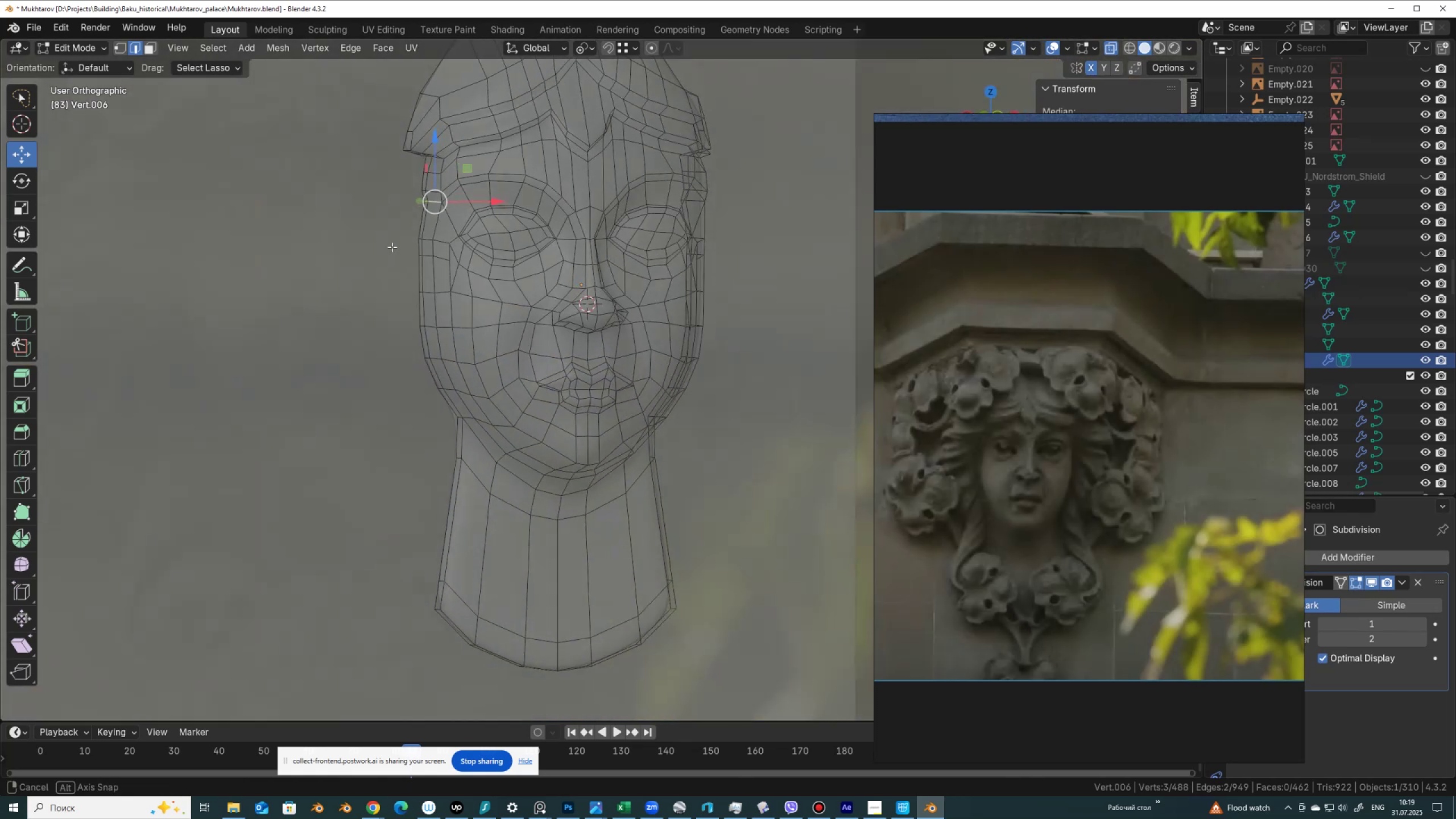 
right_click([635, 201])
 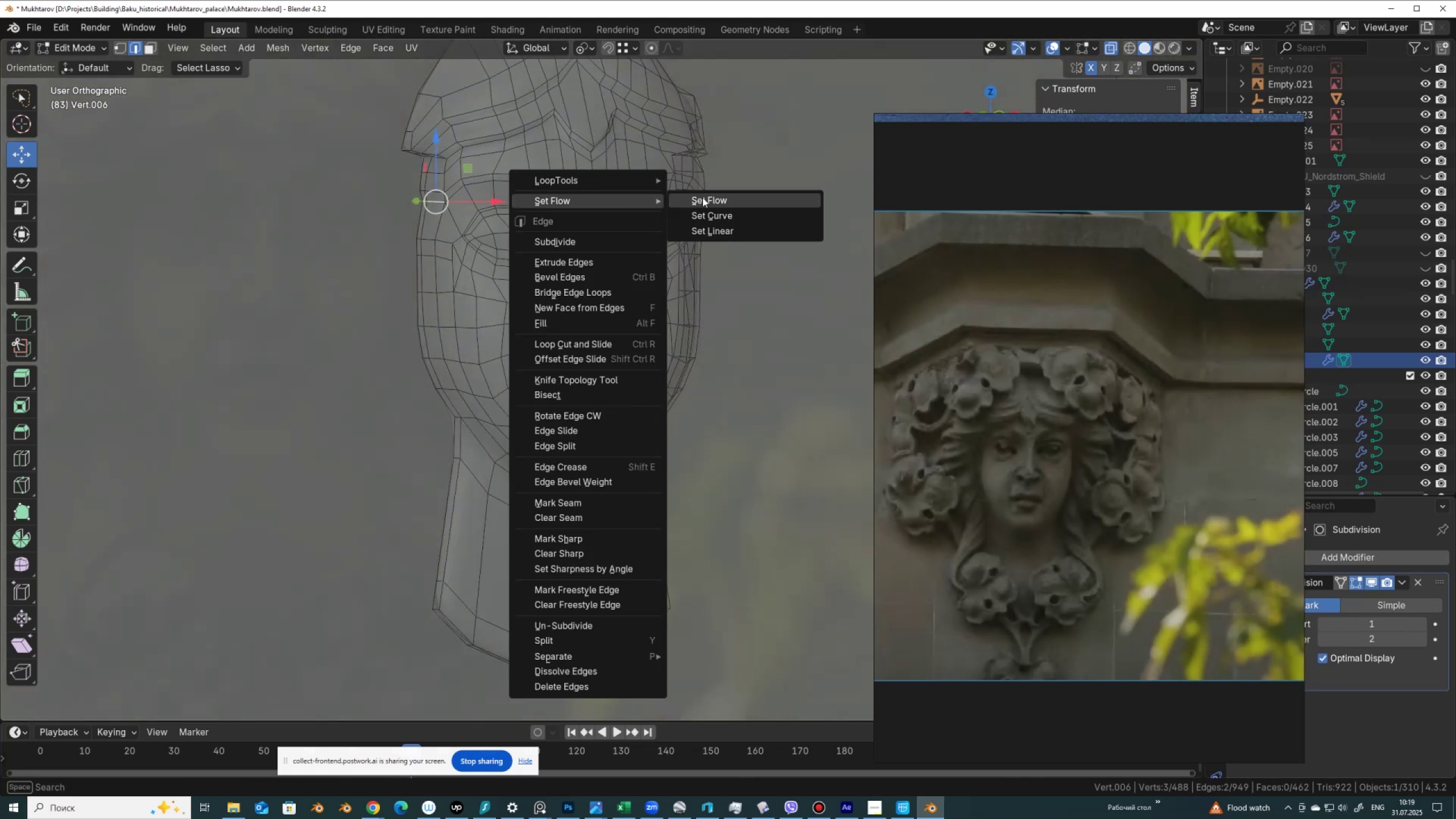 
left_click([703, 197])
 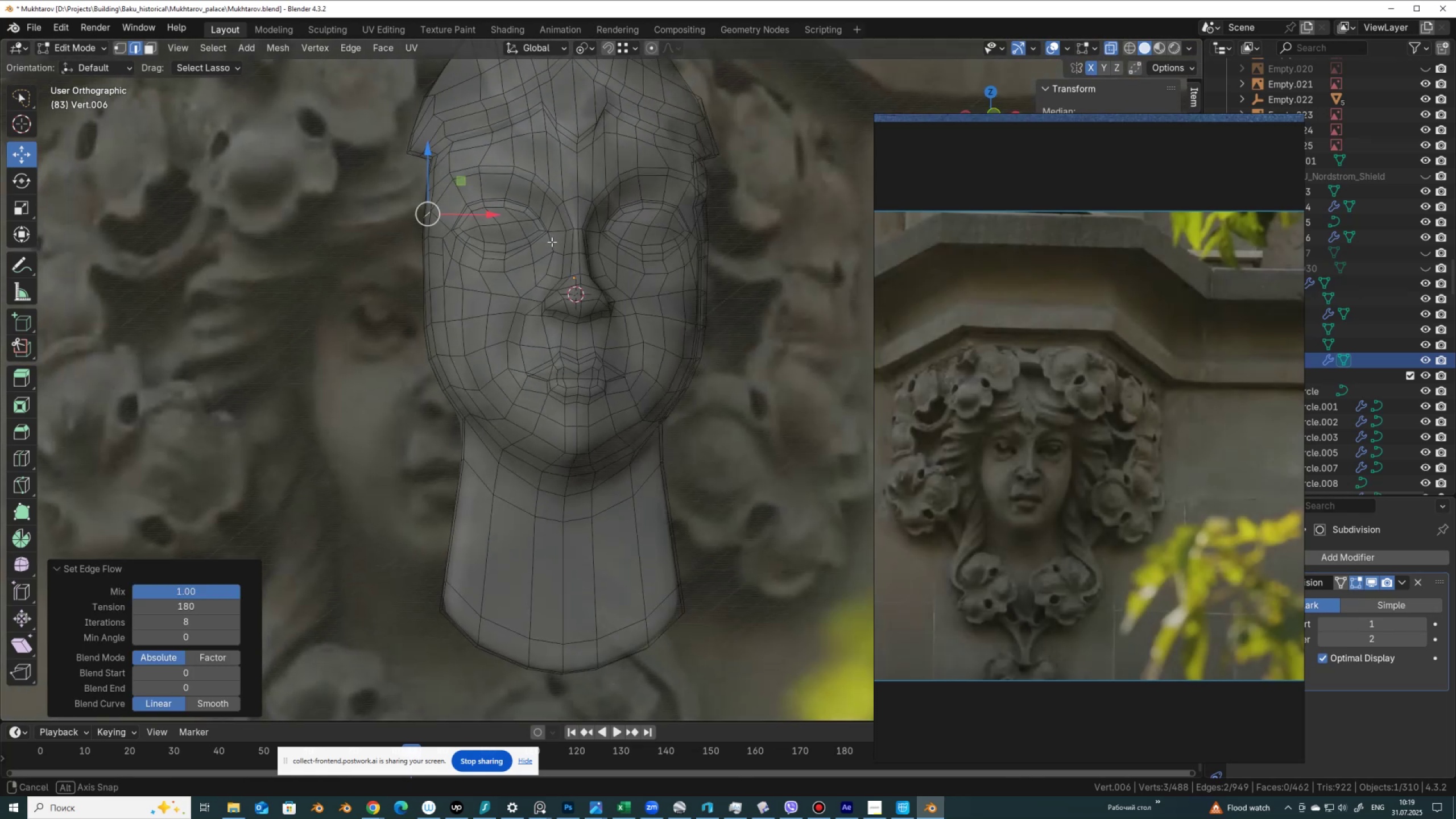 
key(Tab)
 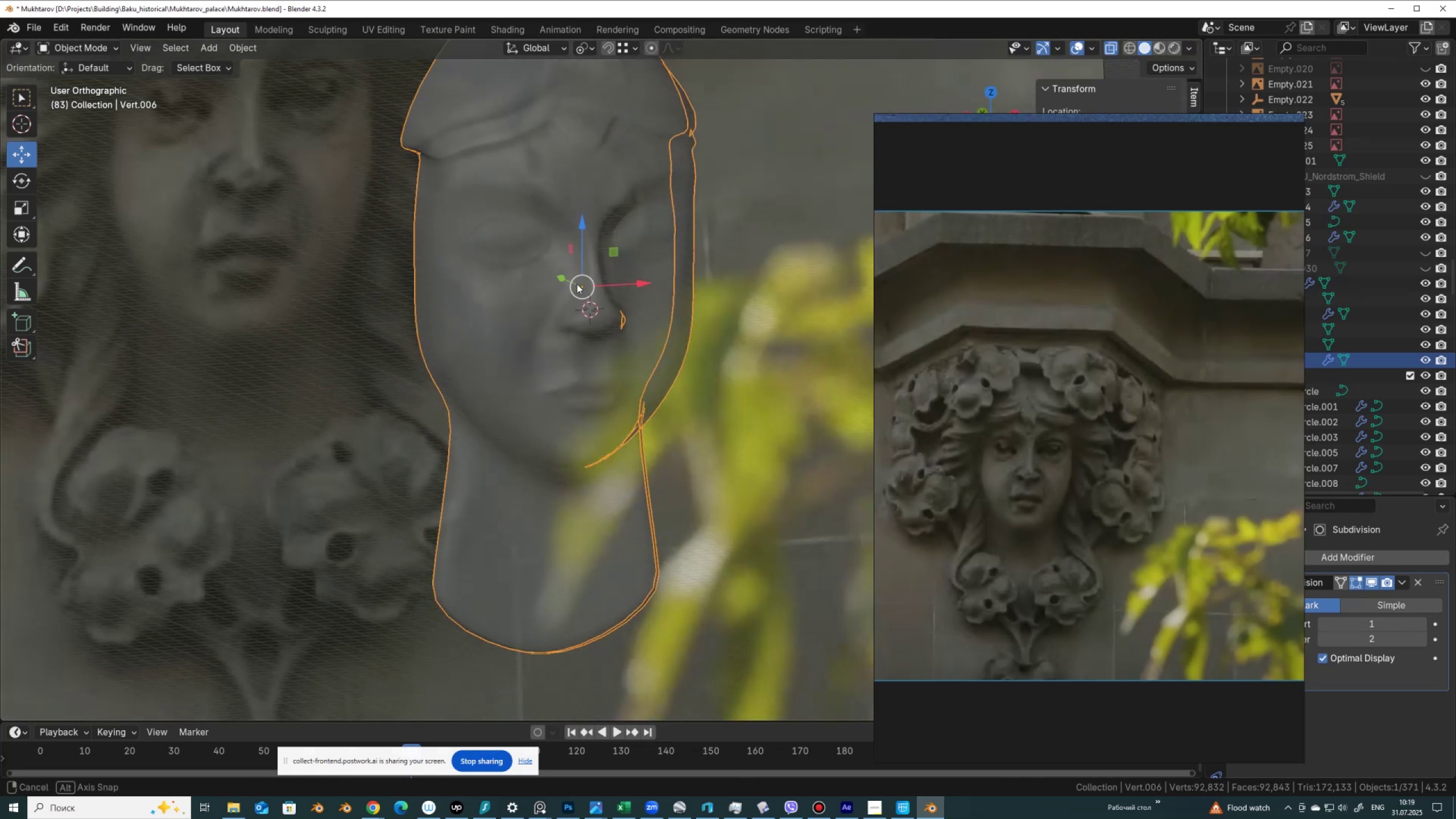 
key(Tab)
 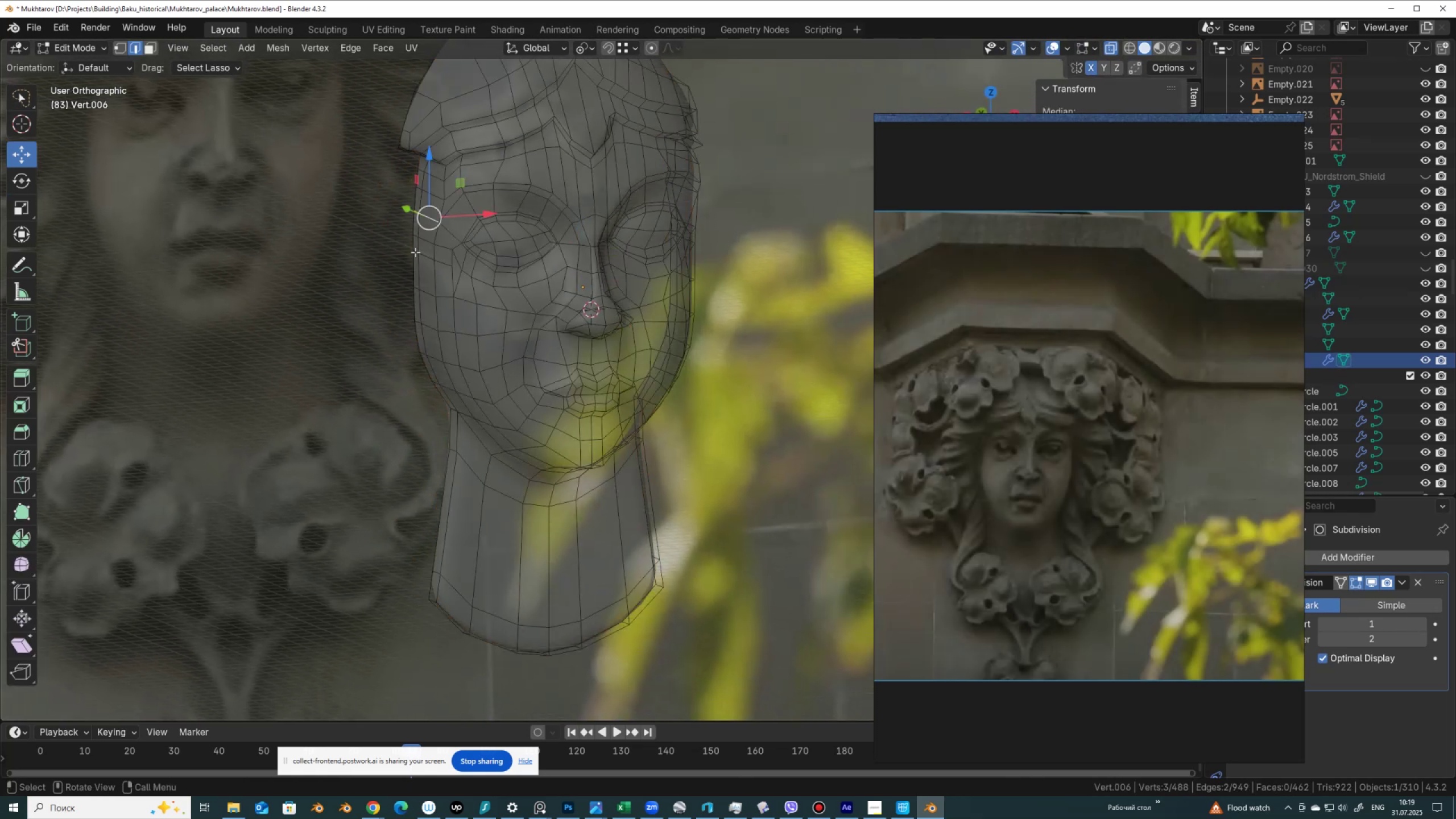 
left_click([415, 252])
 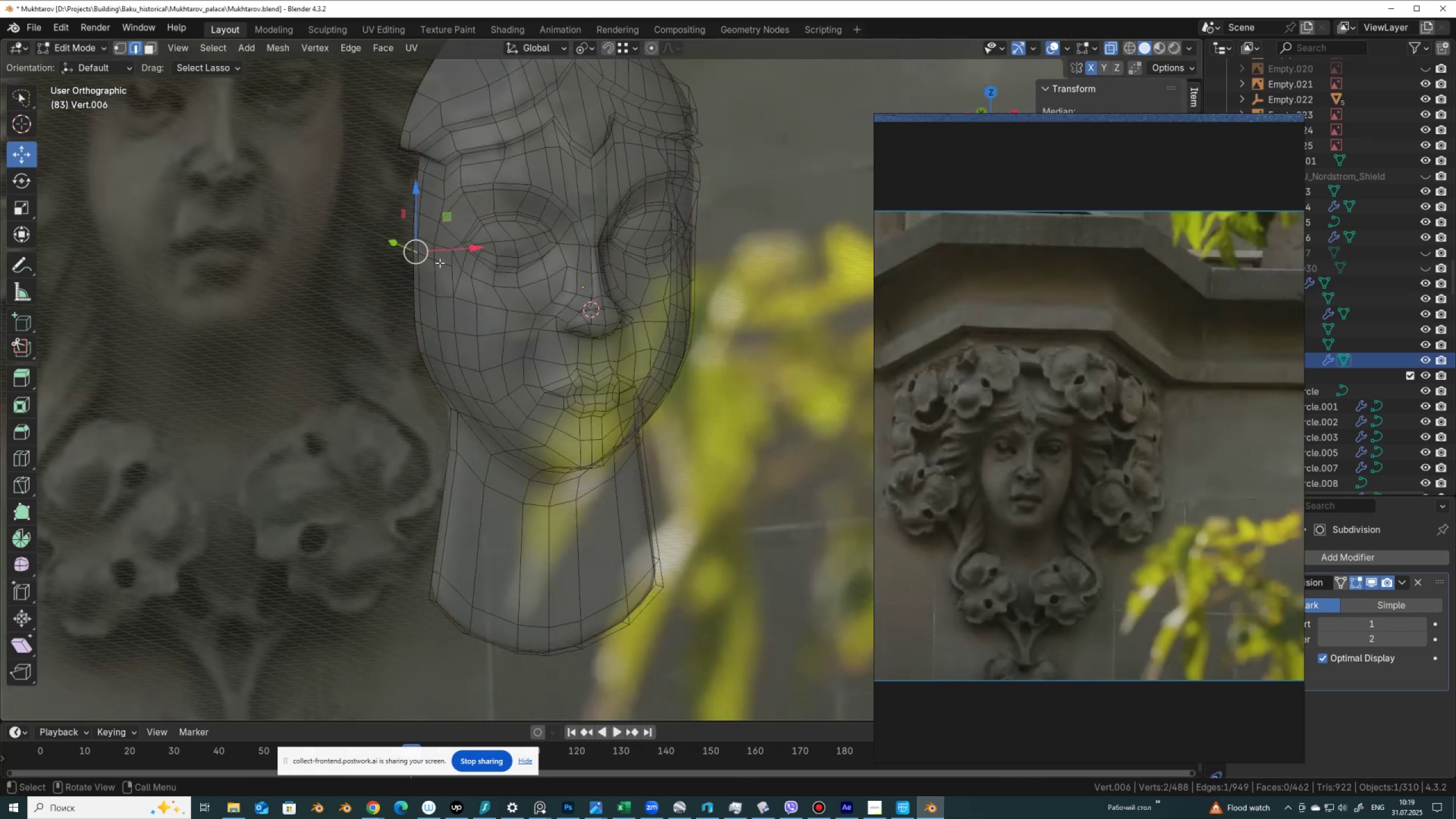 
hold_key(key=ControlLeft, duration=0.34)
left_click([445, 264])
 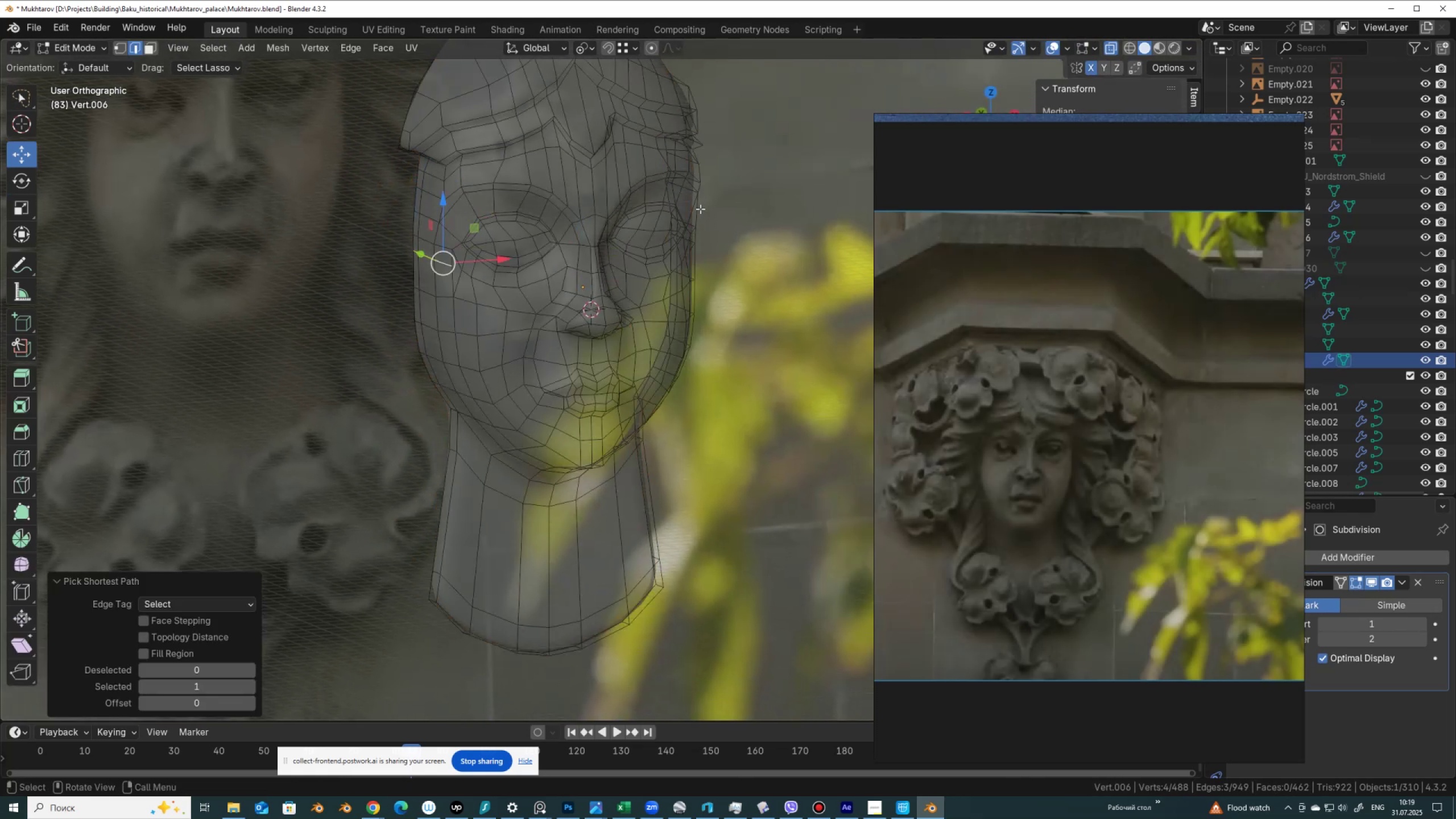 
right_click([700, 209])
 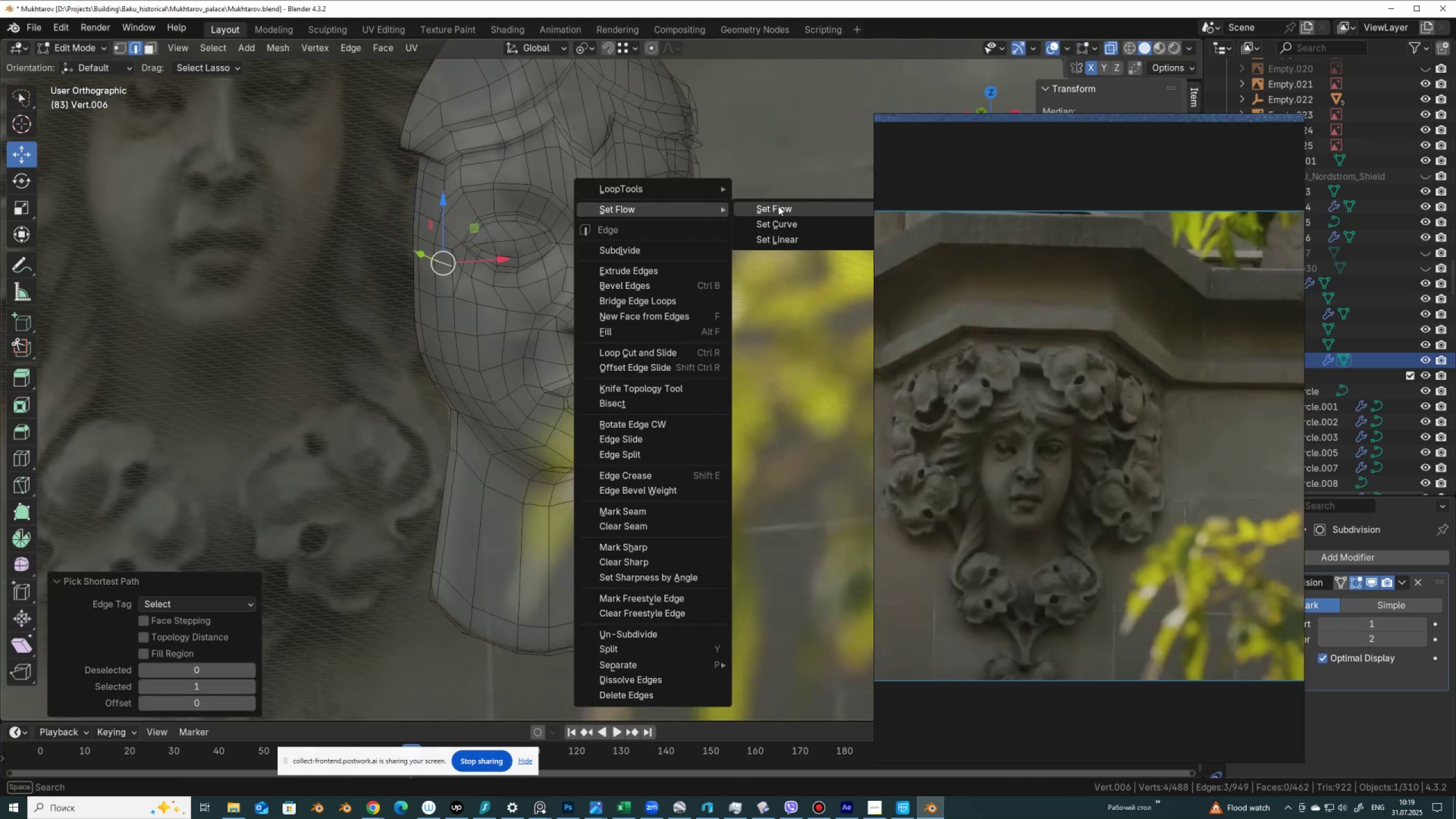 
left_click([778, 208])
 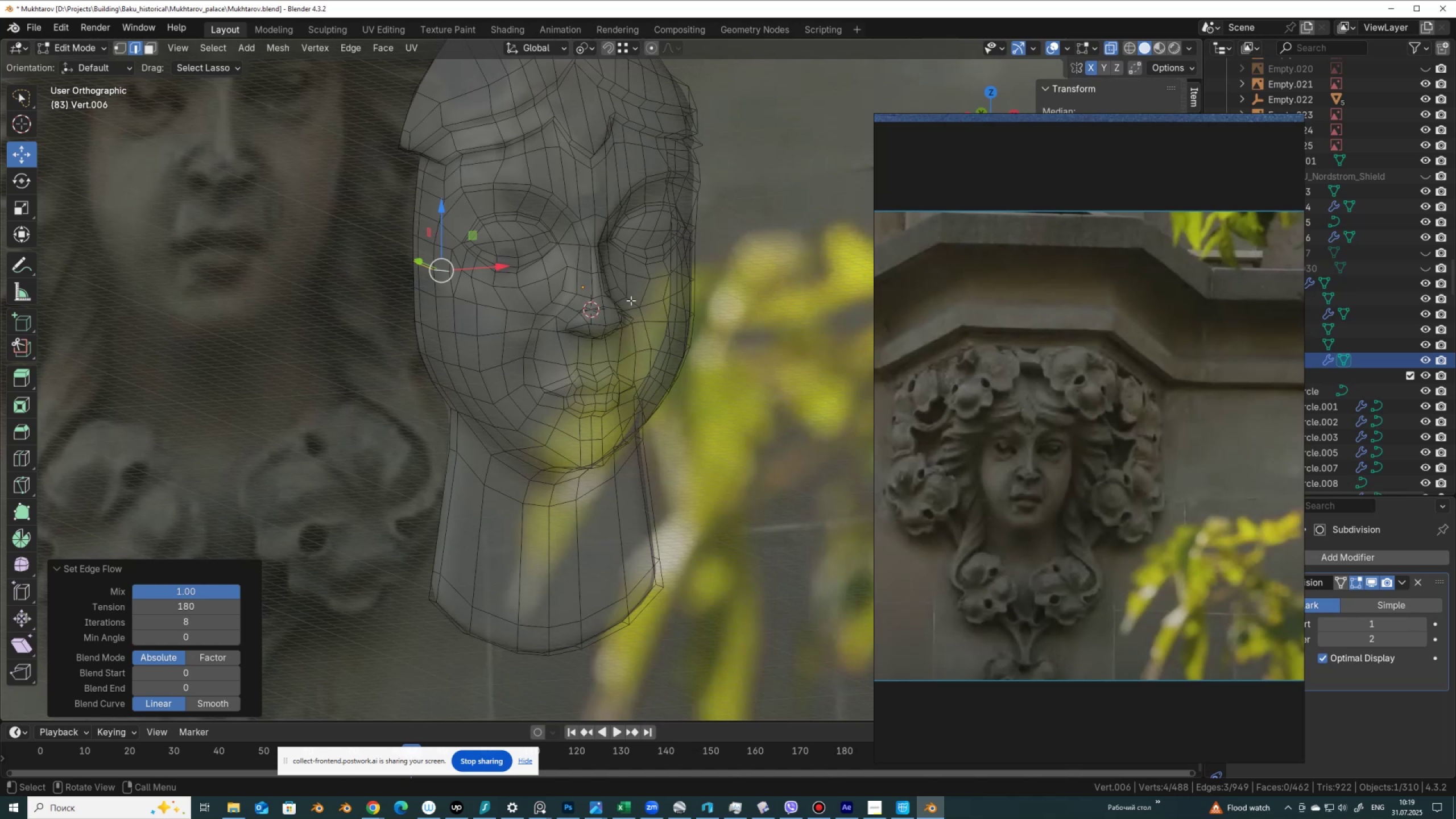 
key(Tab)
 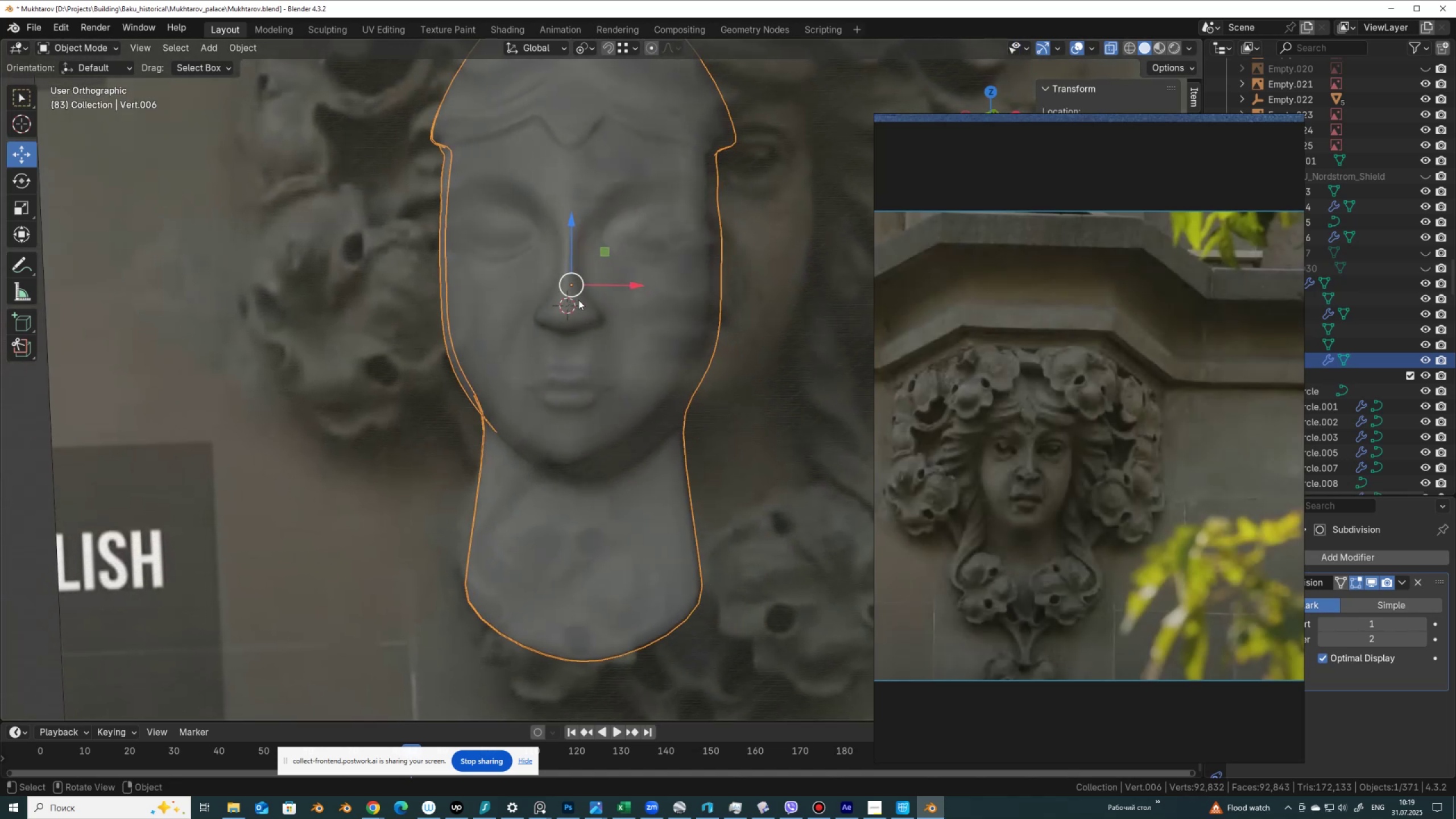 
key(Alt+AltLeft)
 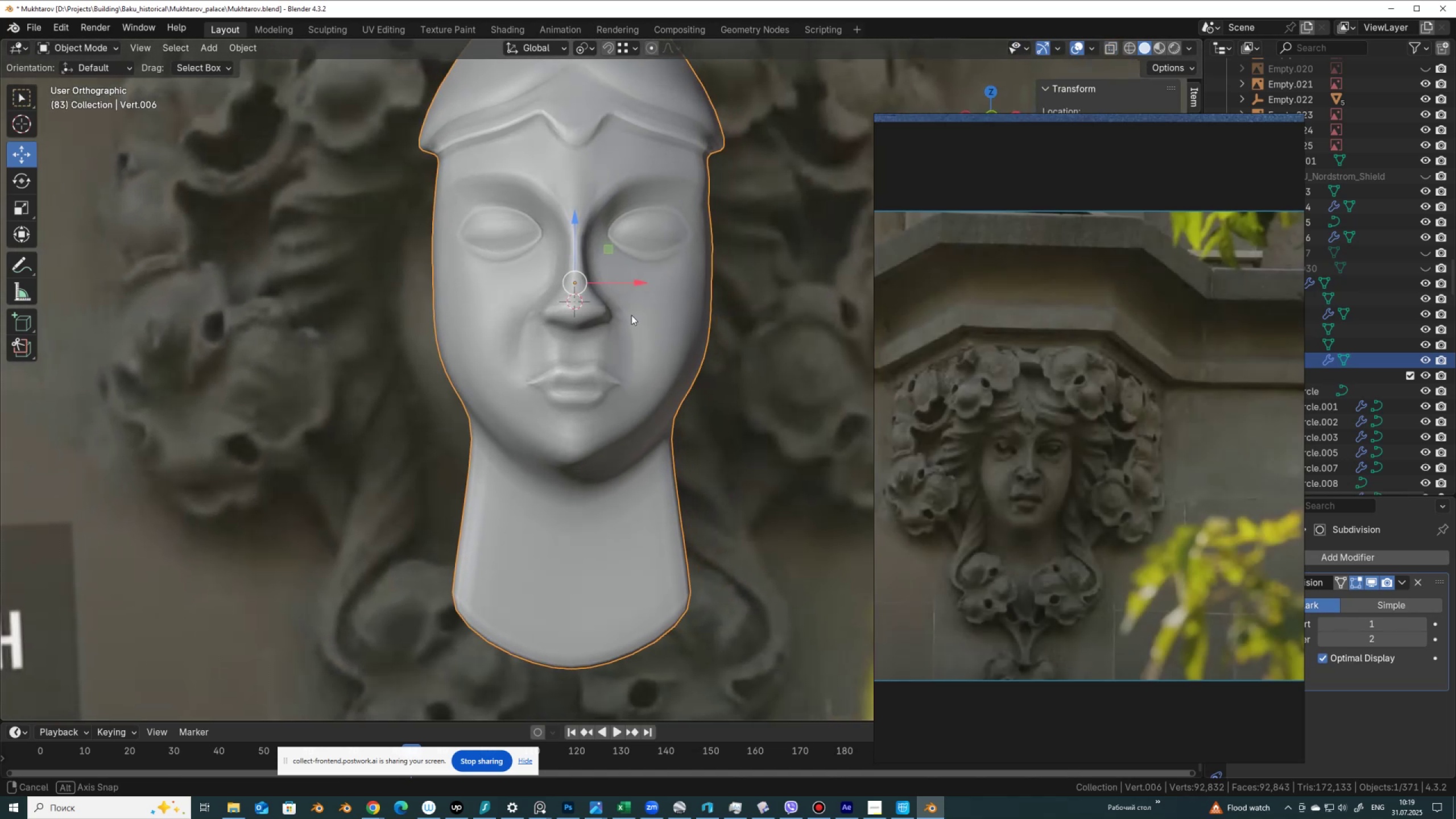 
wait(5.25)
 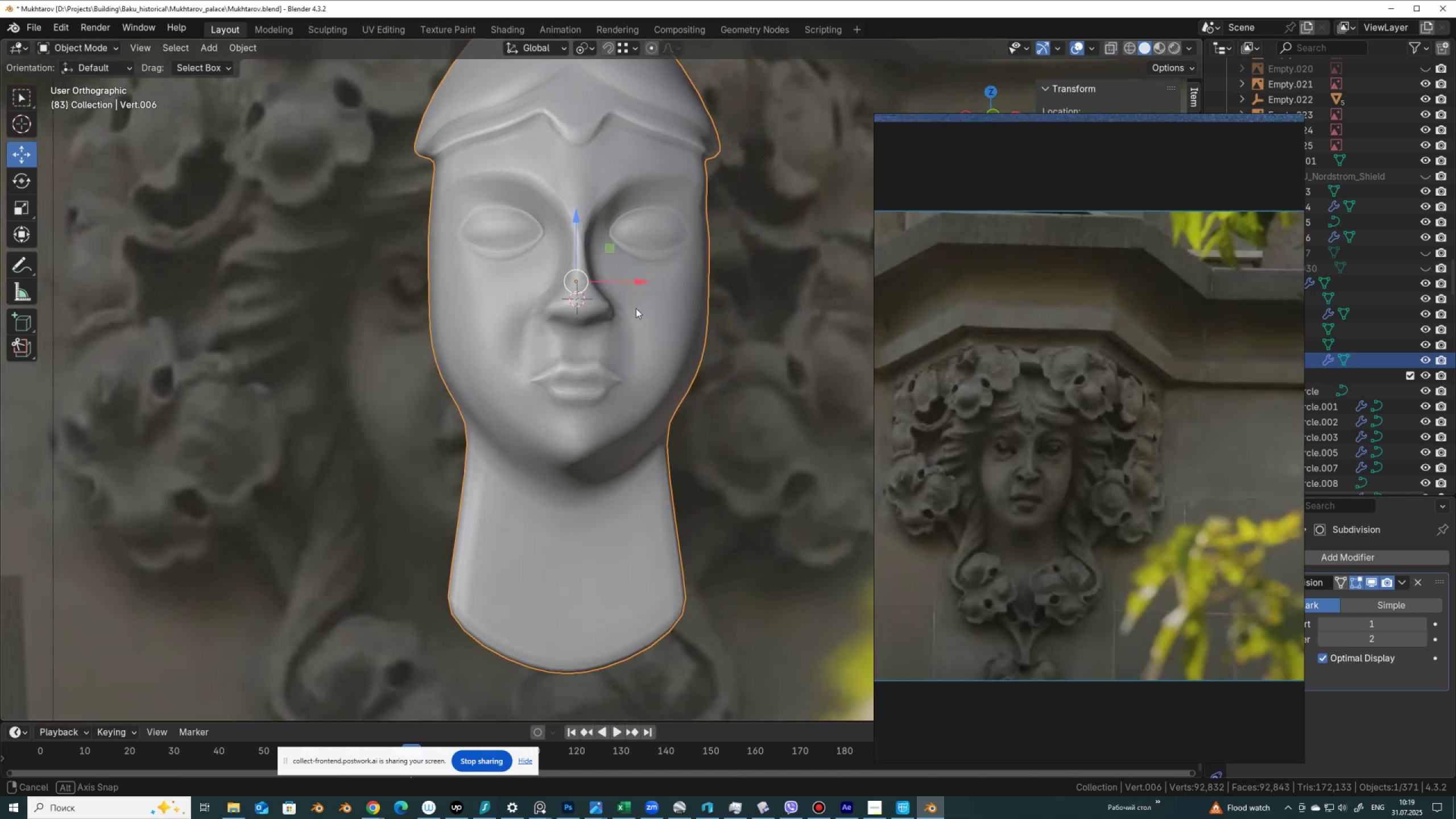 
hold_key(key=AltLeft, duration=0.86)
 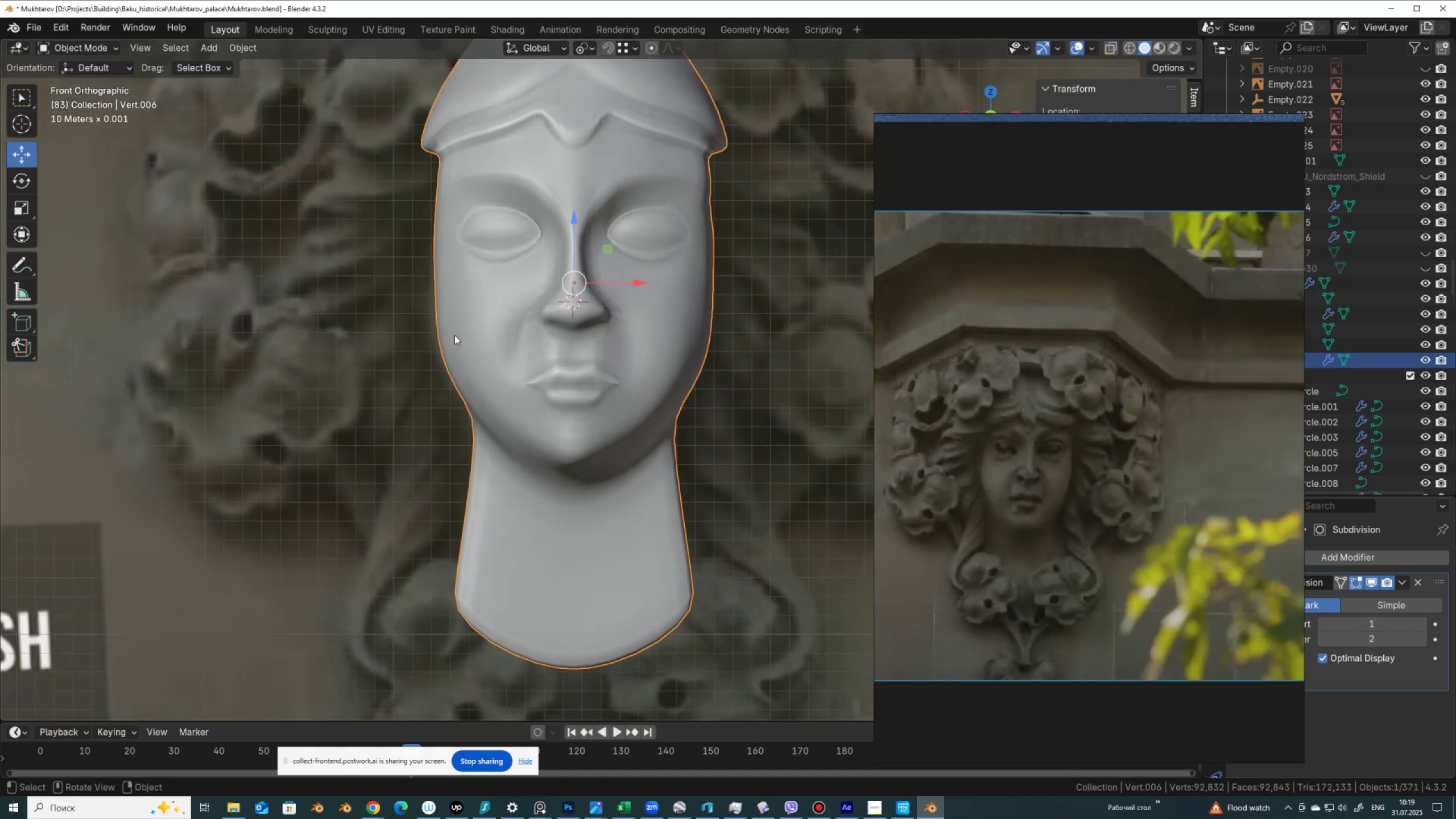 
key(Tab)
 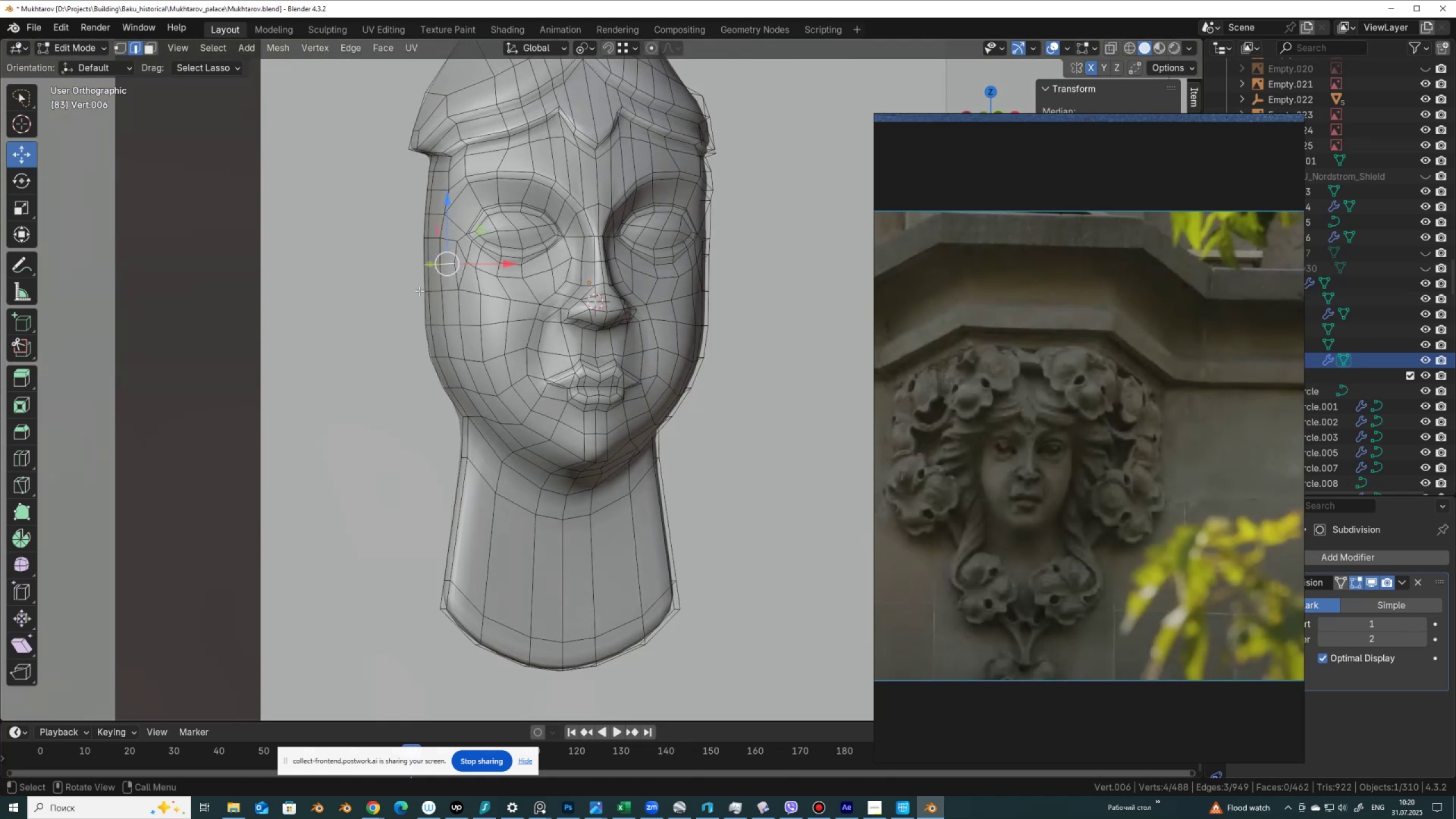 
left_click([423, 292])
 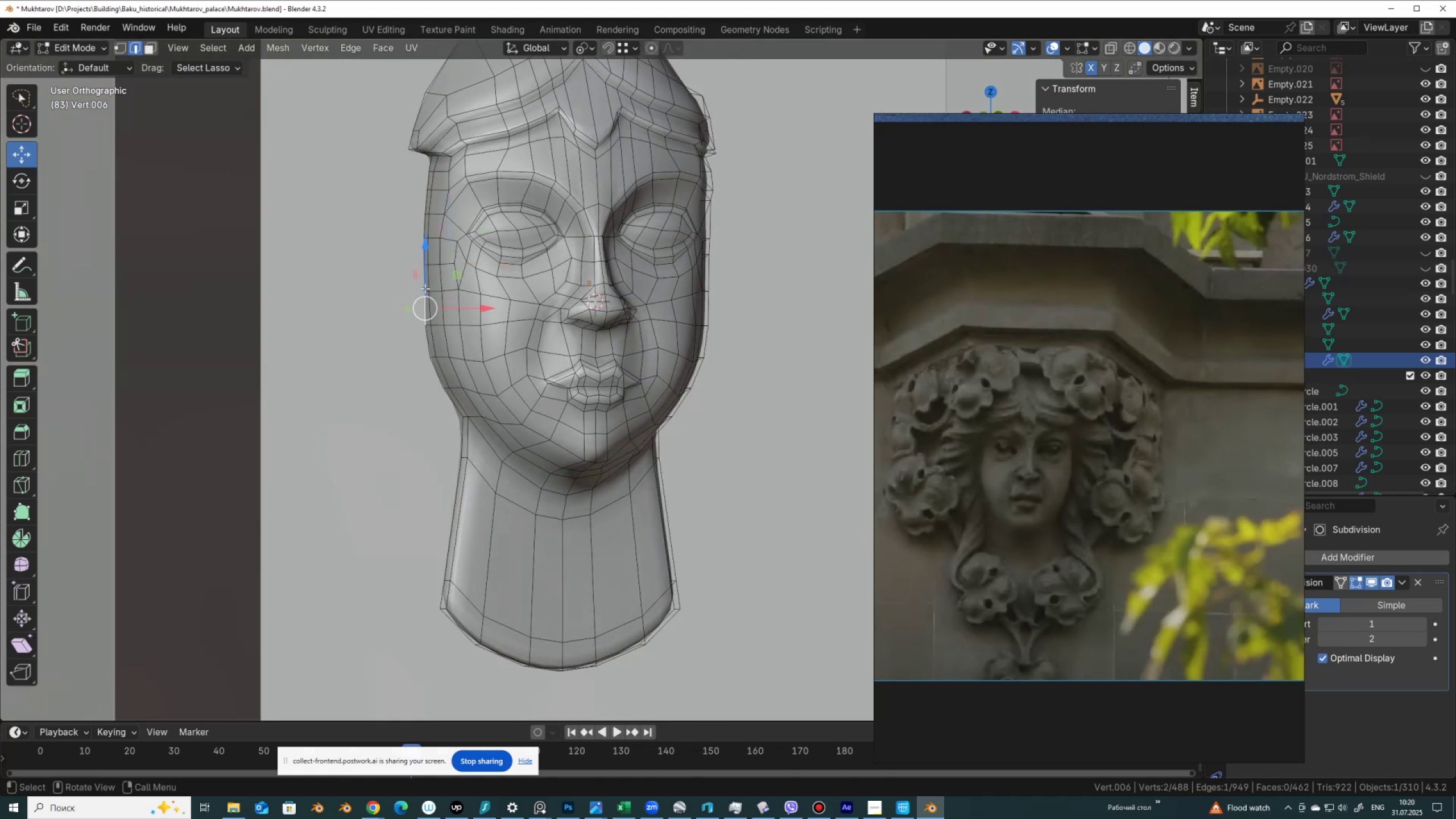 
left_click([425, 288])
 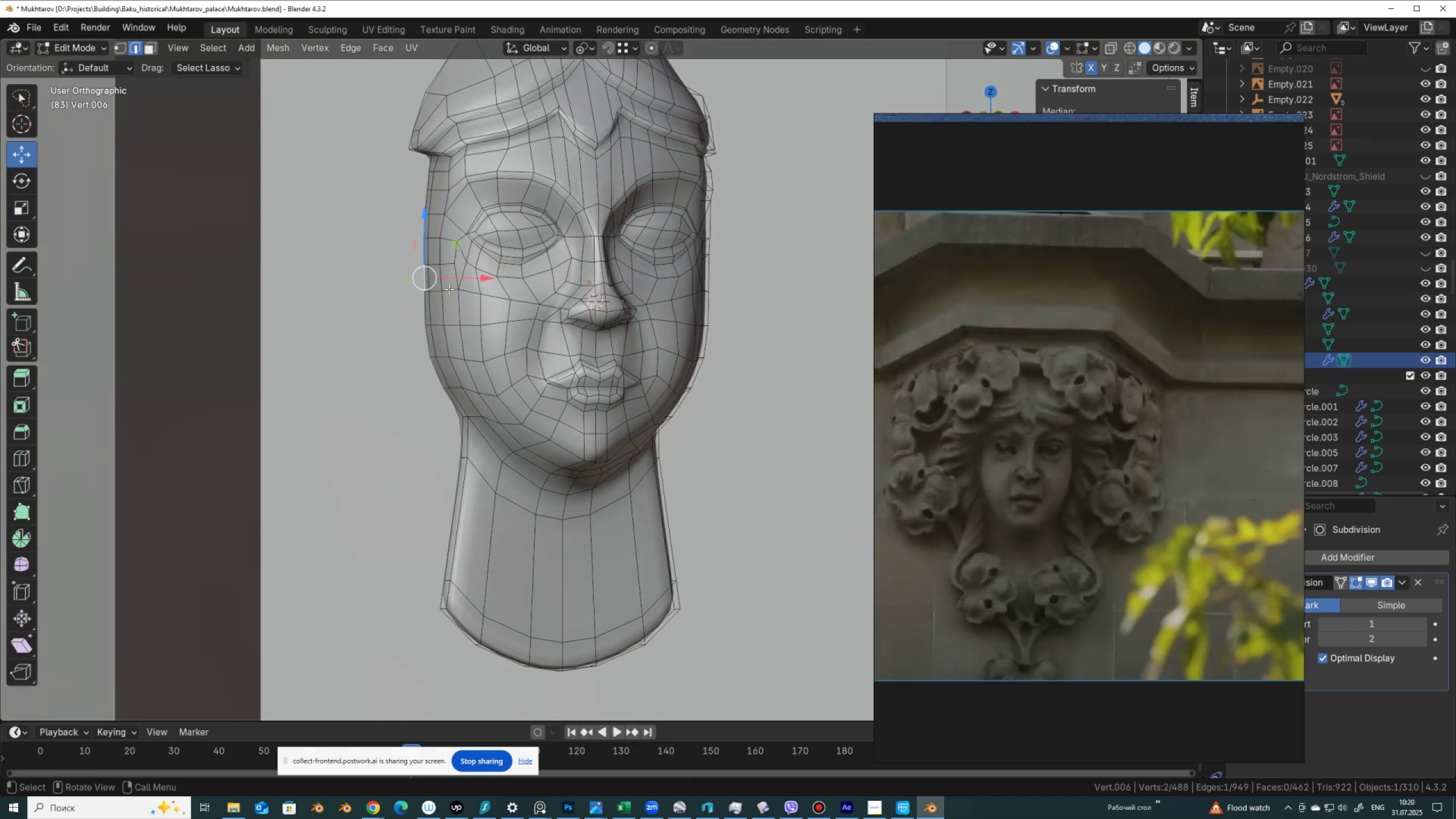 
hold_key(key=AltLeft, duration=0.31)
left_click([449, 289])
 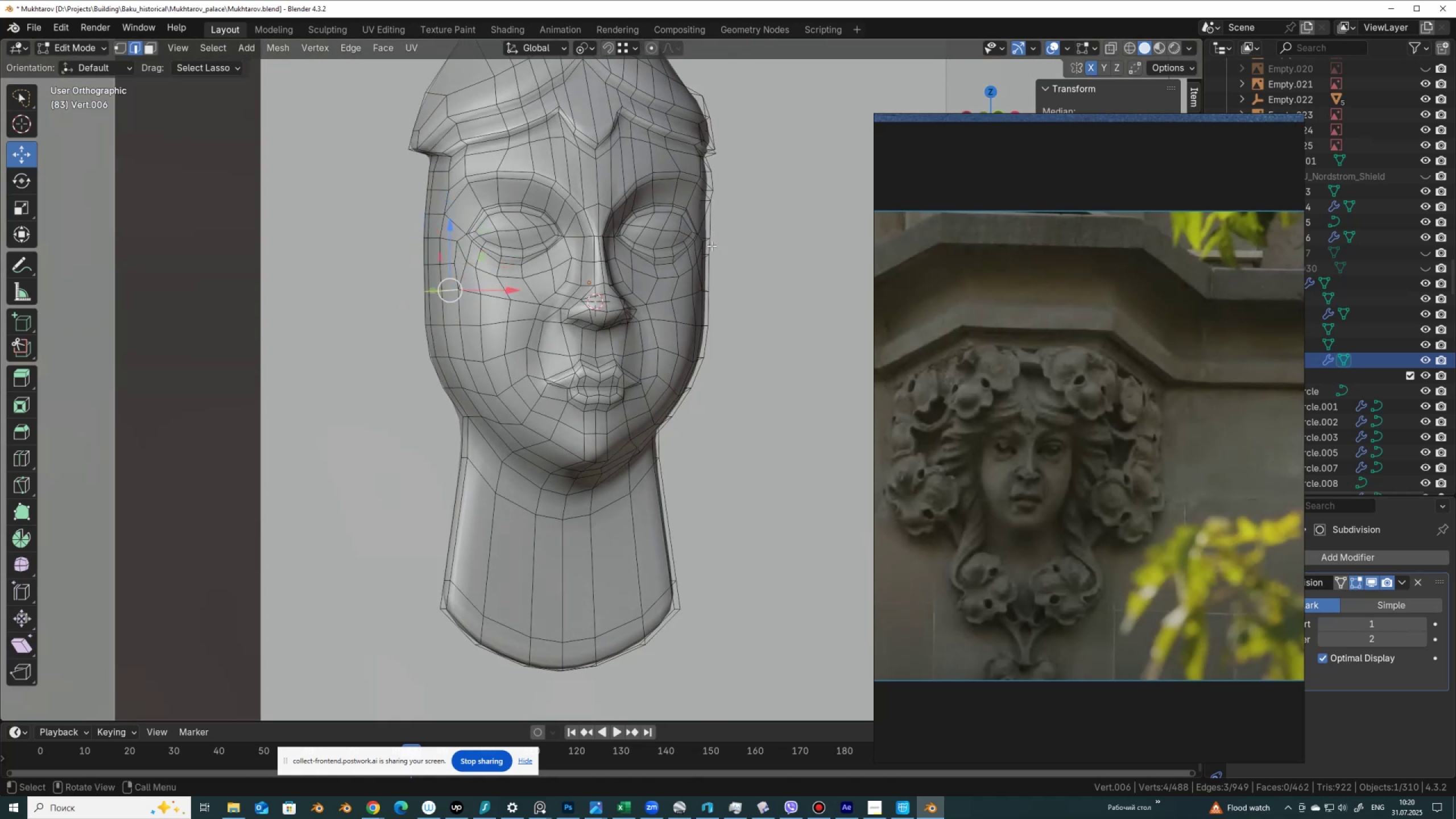 
right_click([712, 245])
 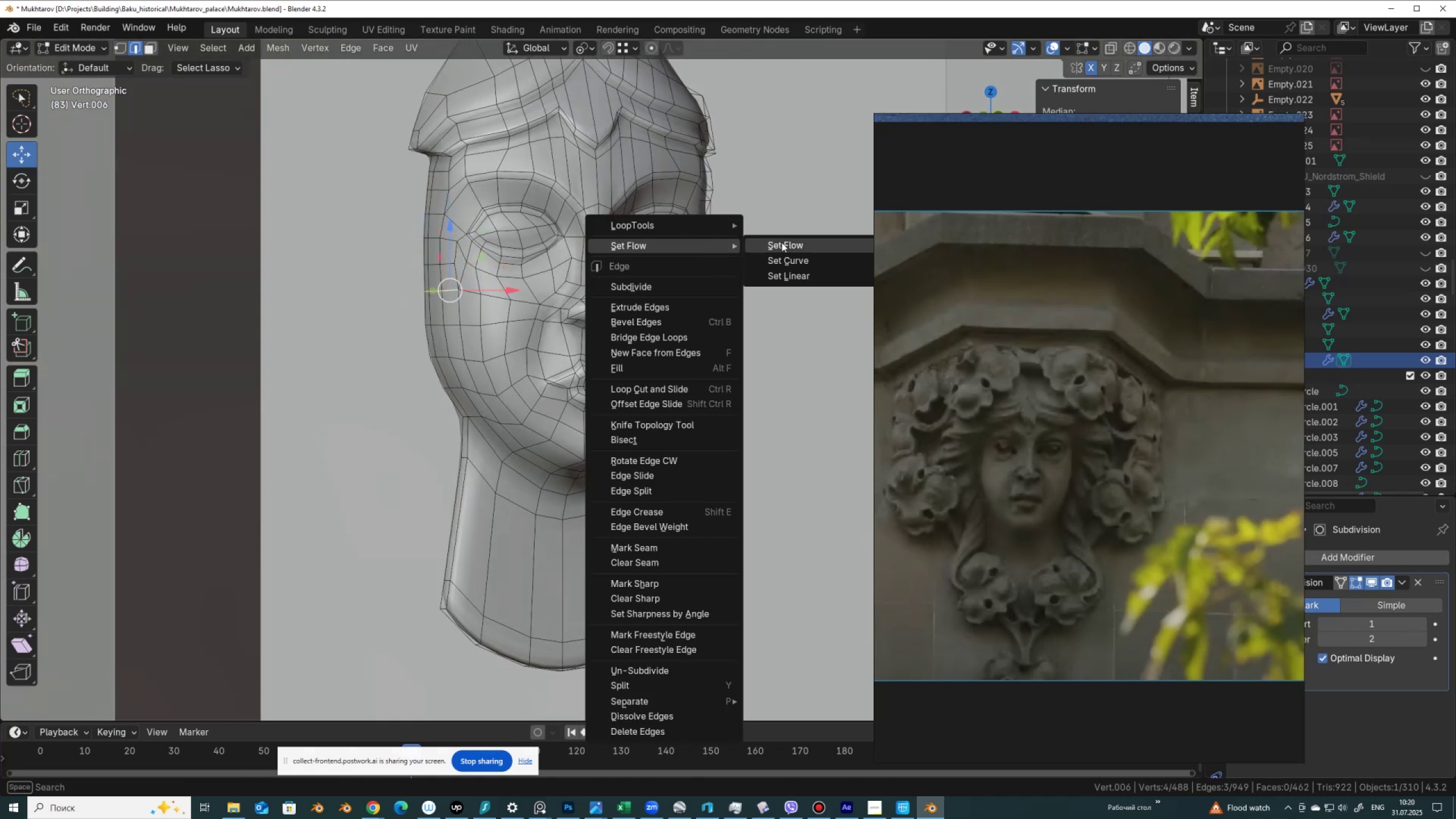 
left_click([781, 242])
 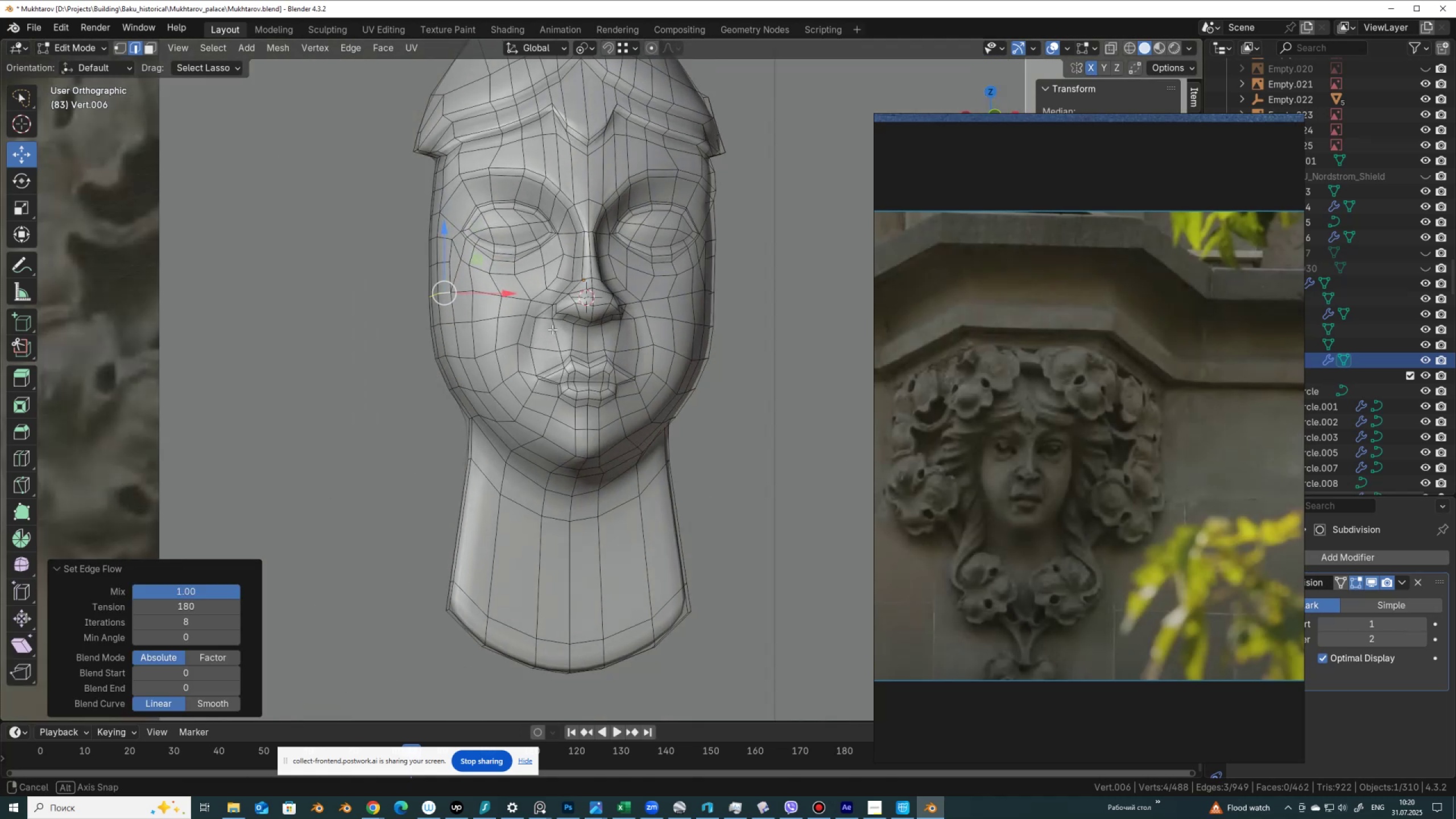 
hold_key(key=AltLeft, duration=0.5)
 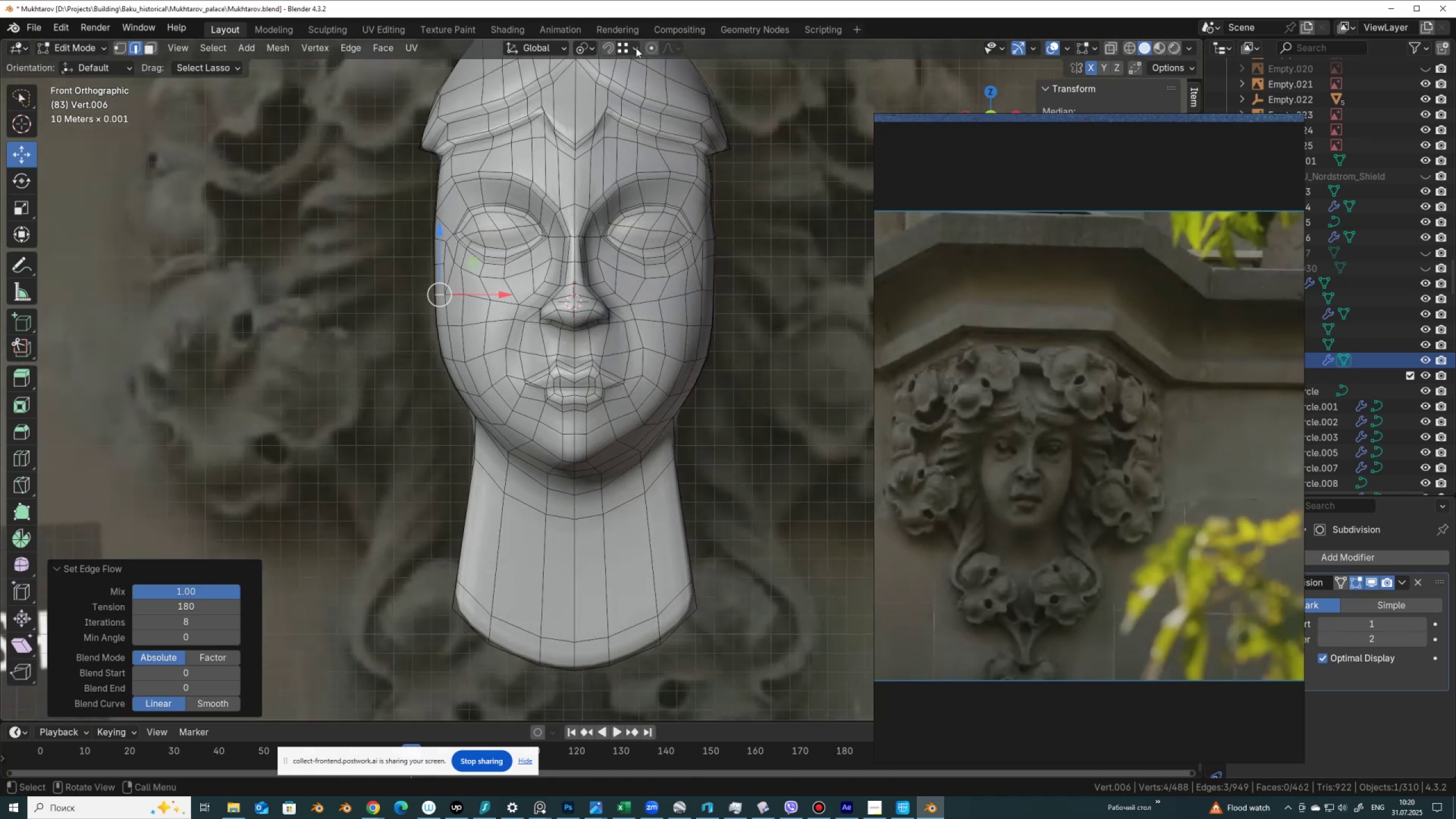 
left_click([649, 45])
 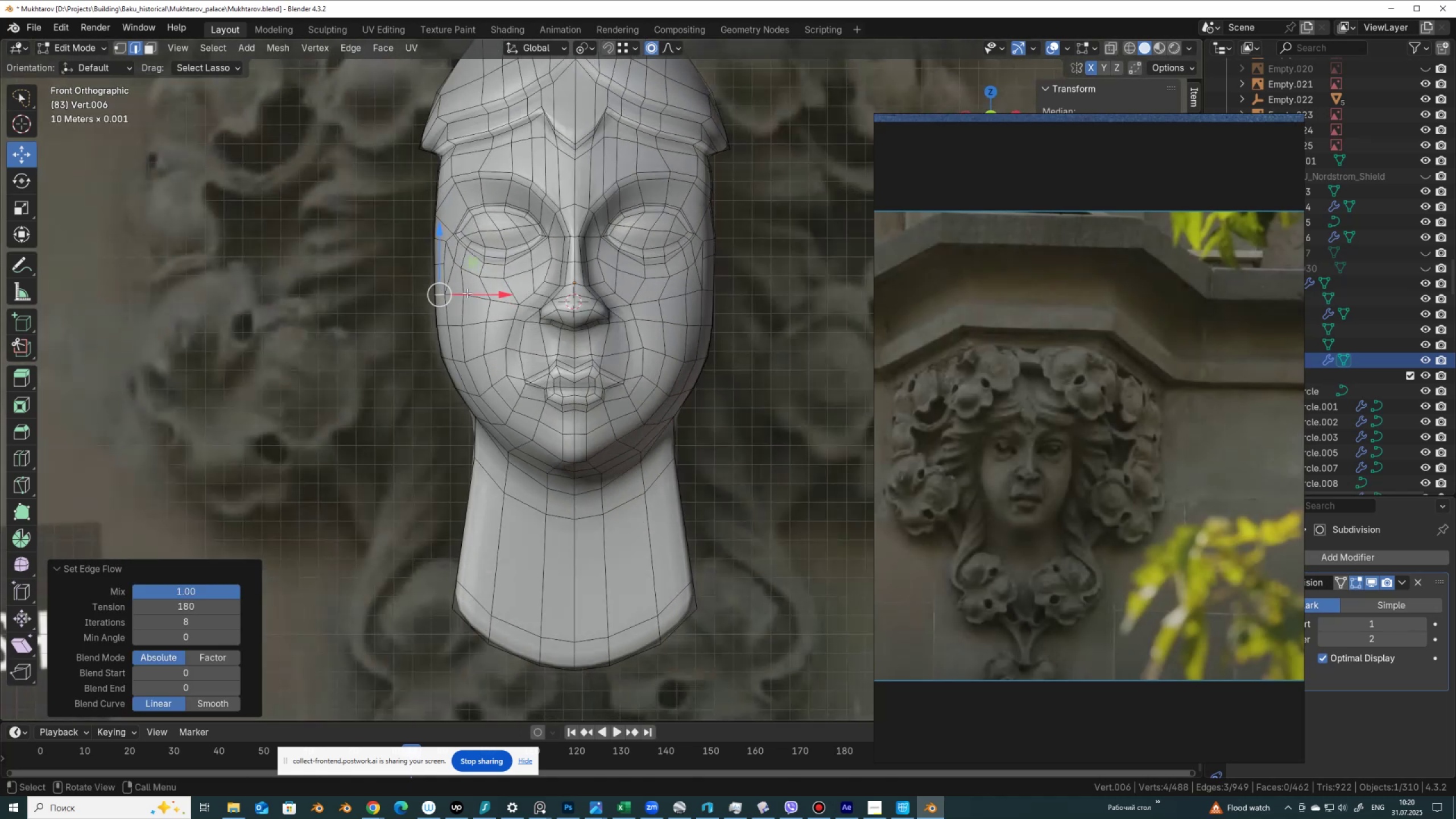 
left_click_drag(start_coordinate=[469, 296], to_coordinate=[464, 296])
 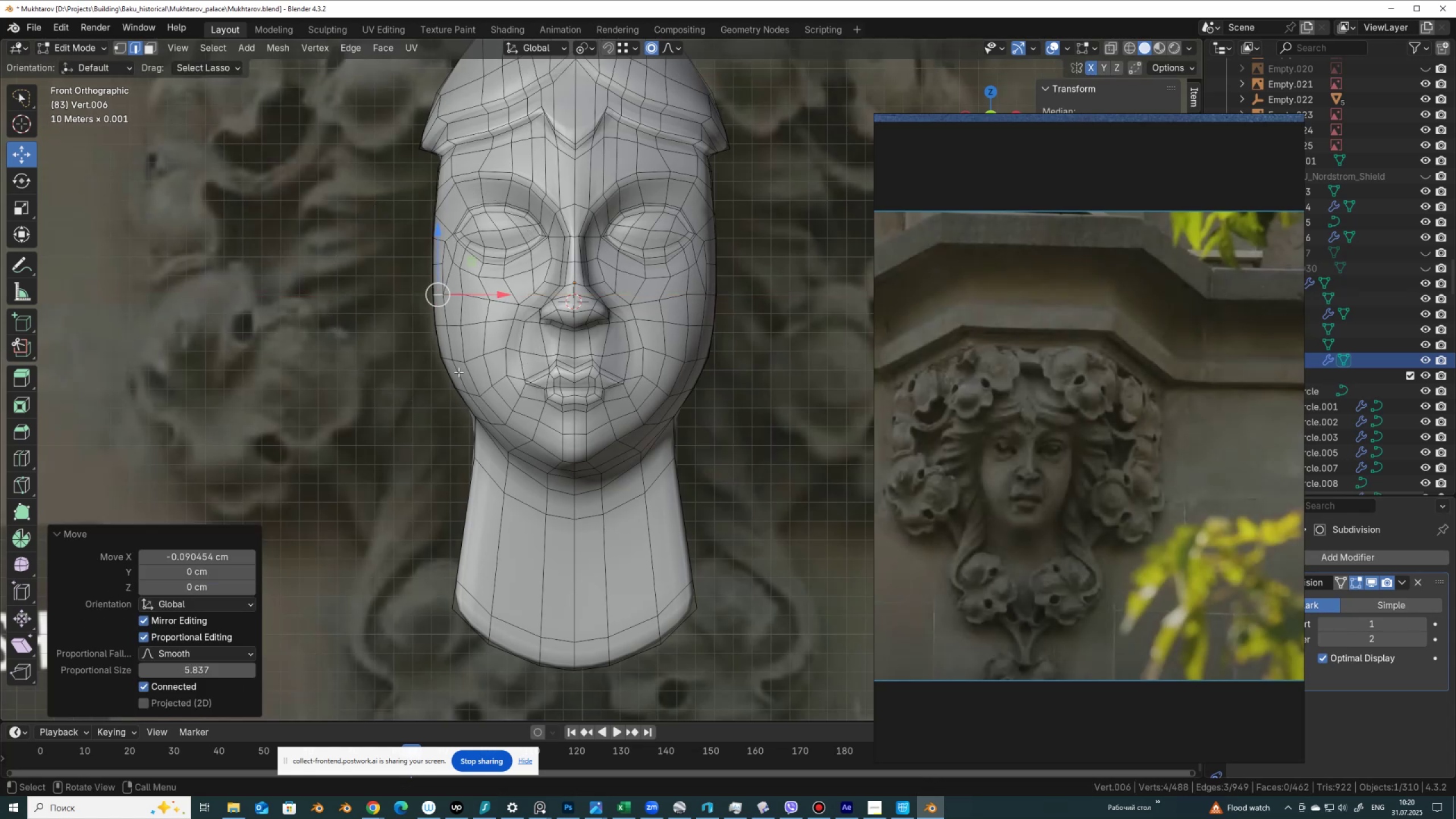 
left_click_drag(start_coordinate=[445, 375], to_coordinate=[436, 362])
 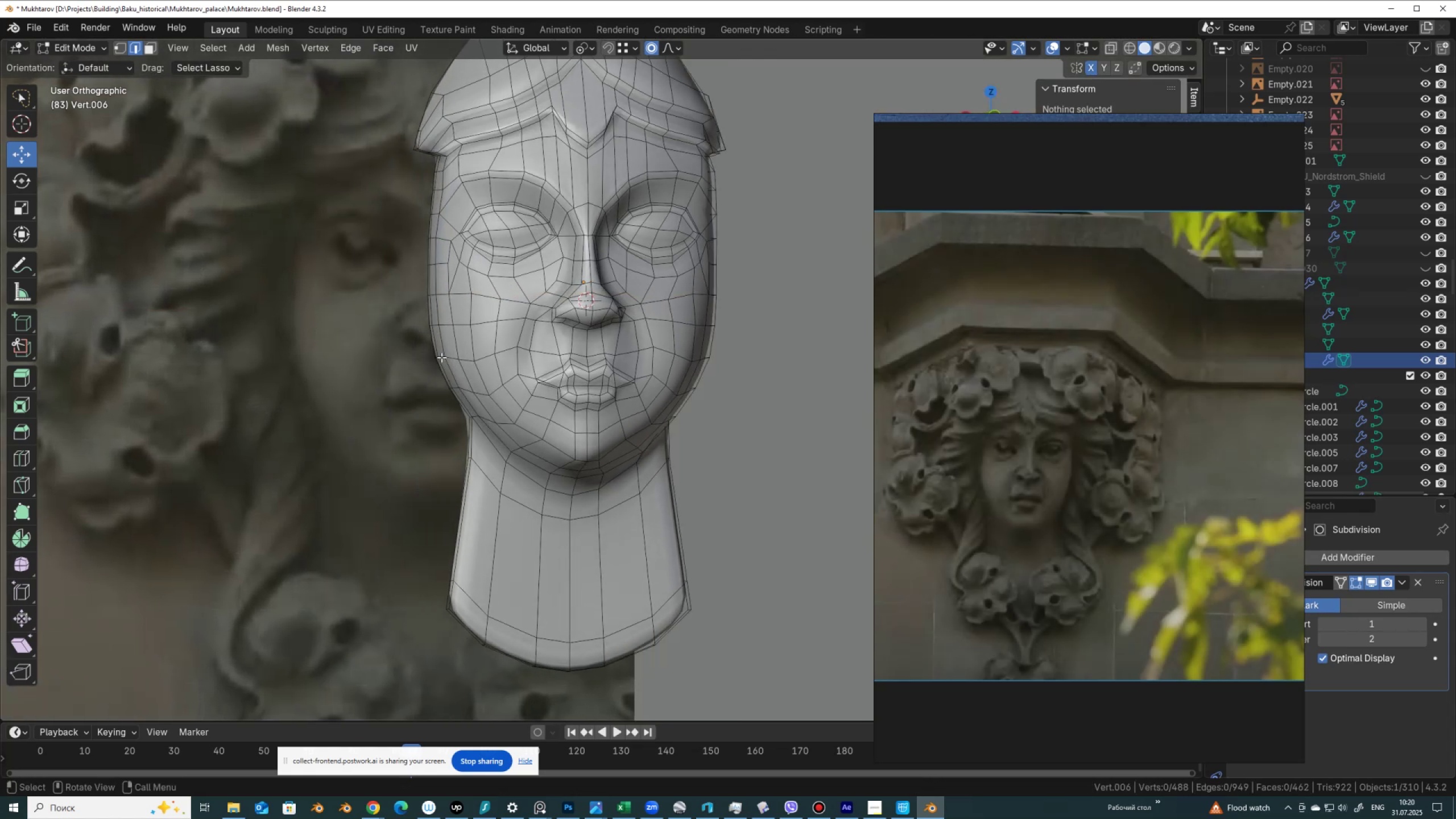 
left_click([439, 357])
 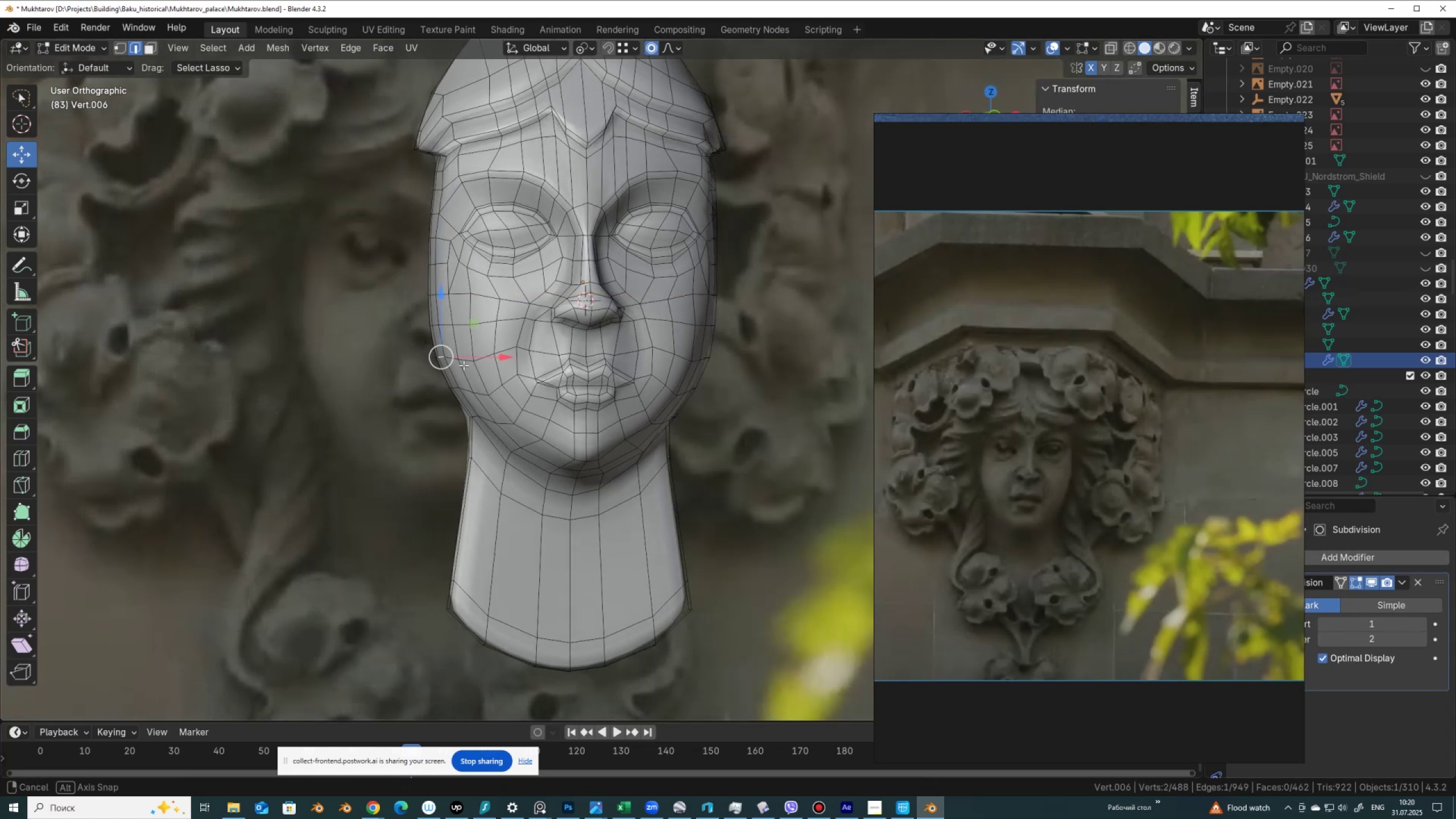 
hold_key(key=AltLeft, duration=0.42)
 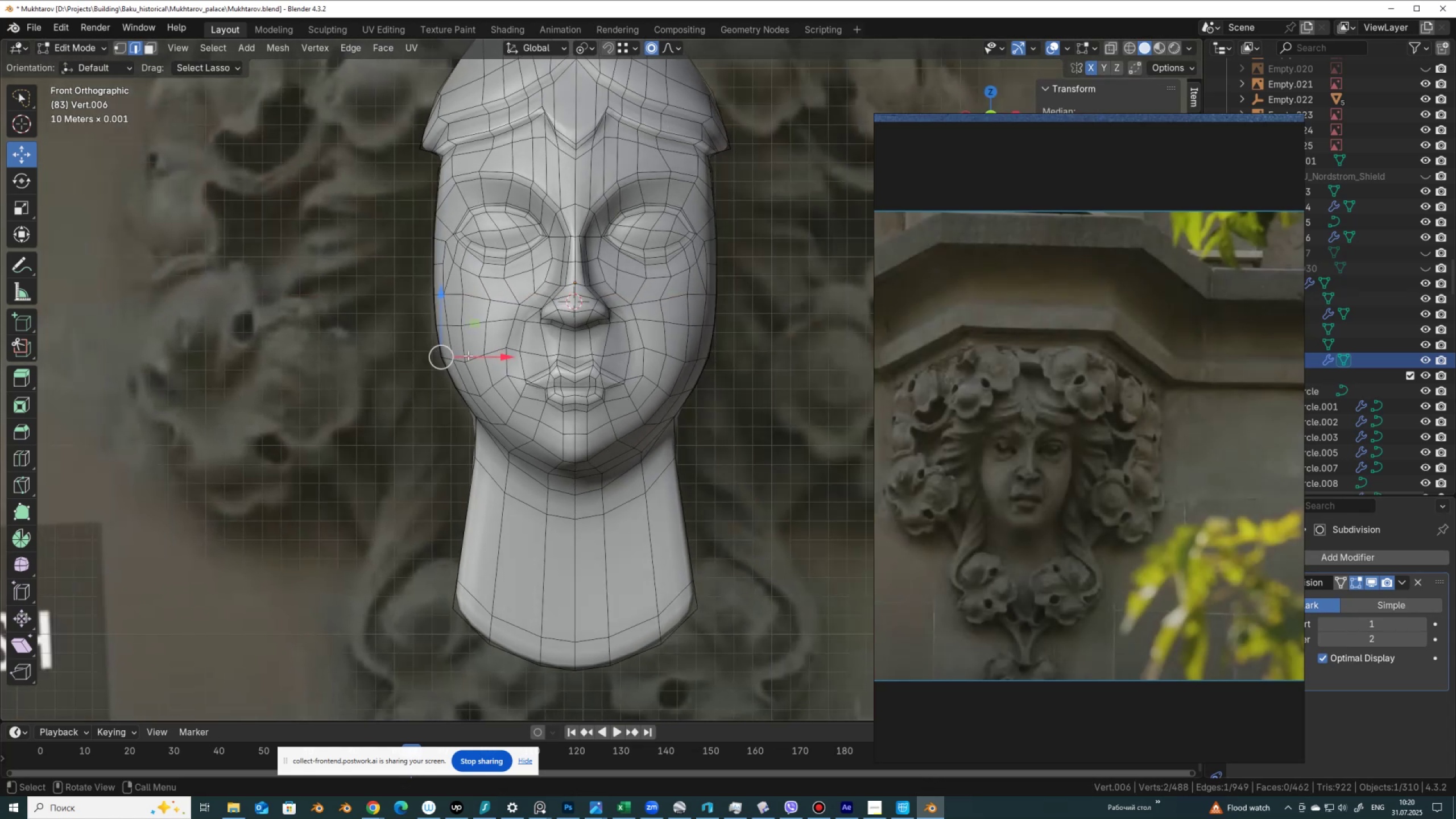 
left_click_drag(start_coordinate=[468, 355], to_coordinate=[461, 355])
 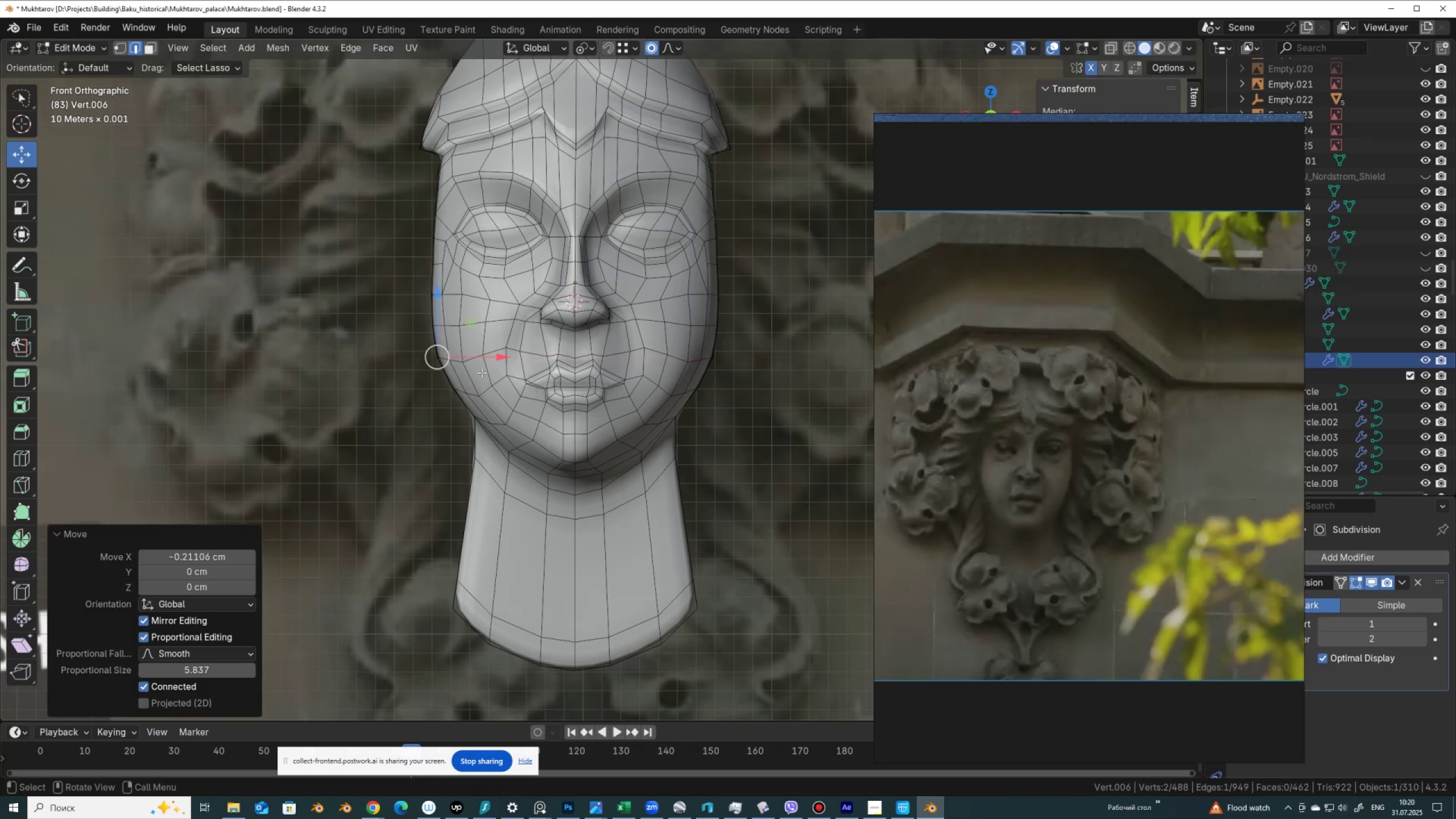 
key(Control+Z)
 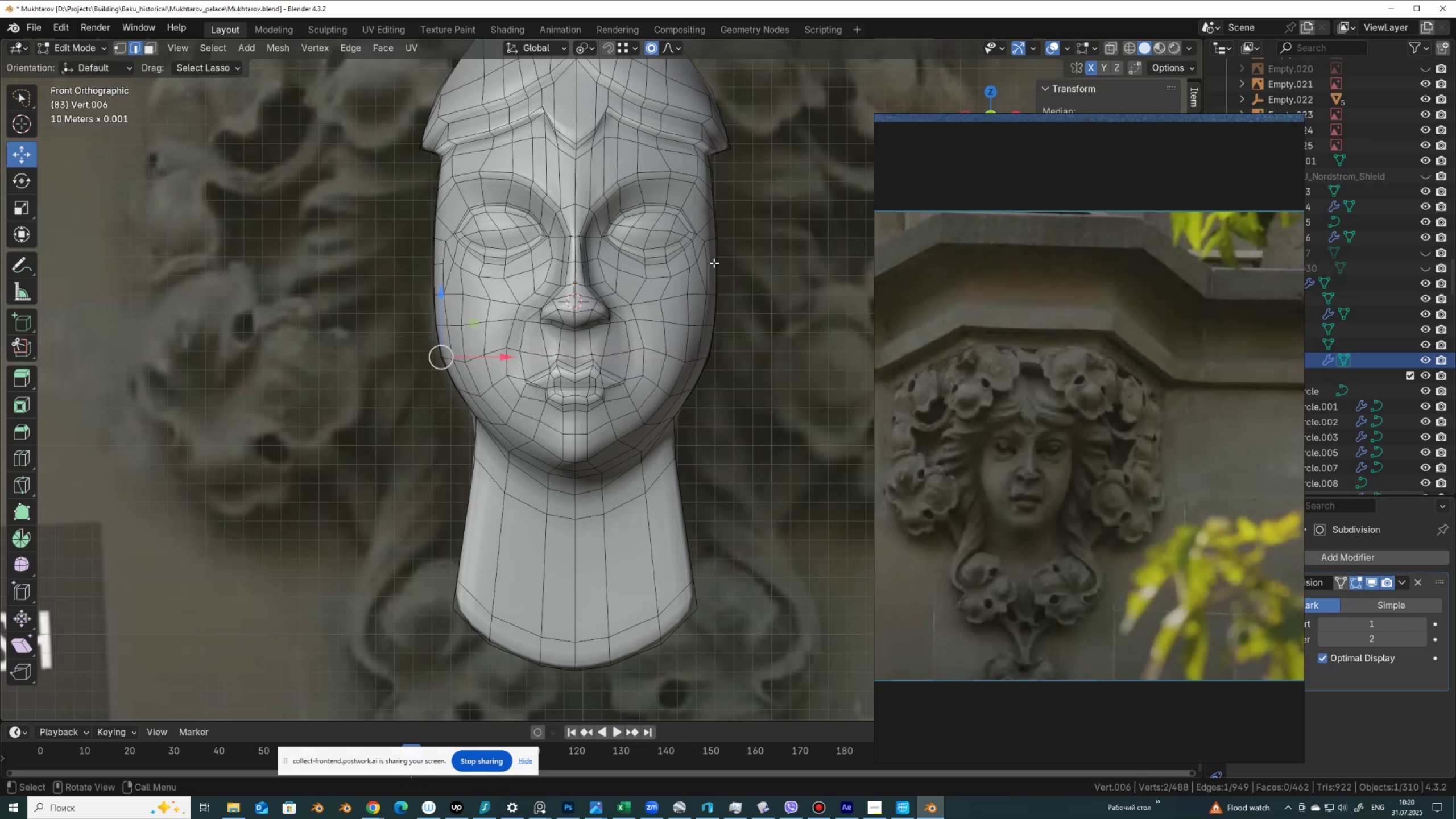 
left_click_drag(start_coordinate=[750, 263], to_coordinate=[759, 267])
 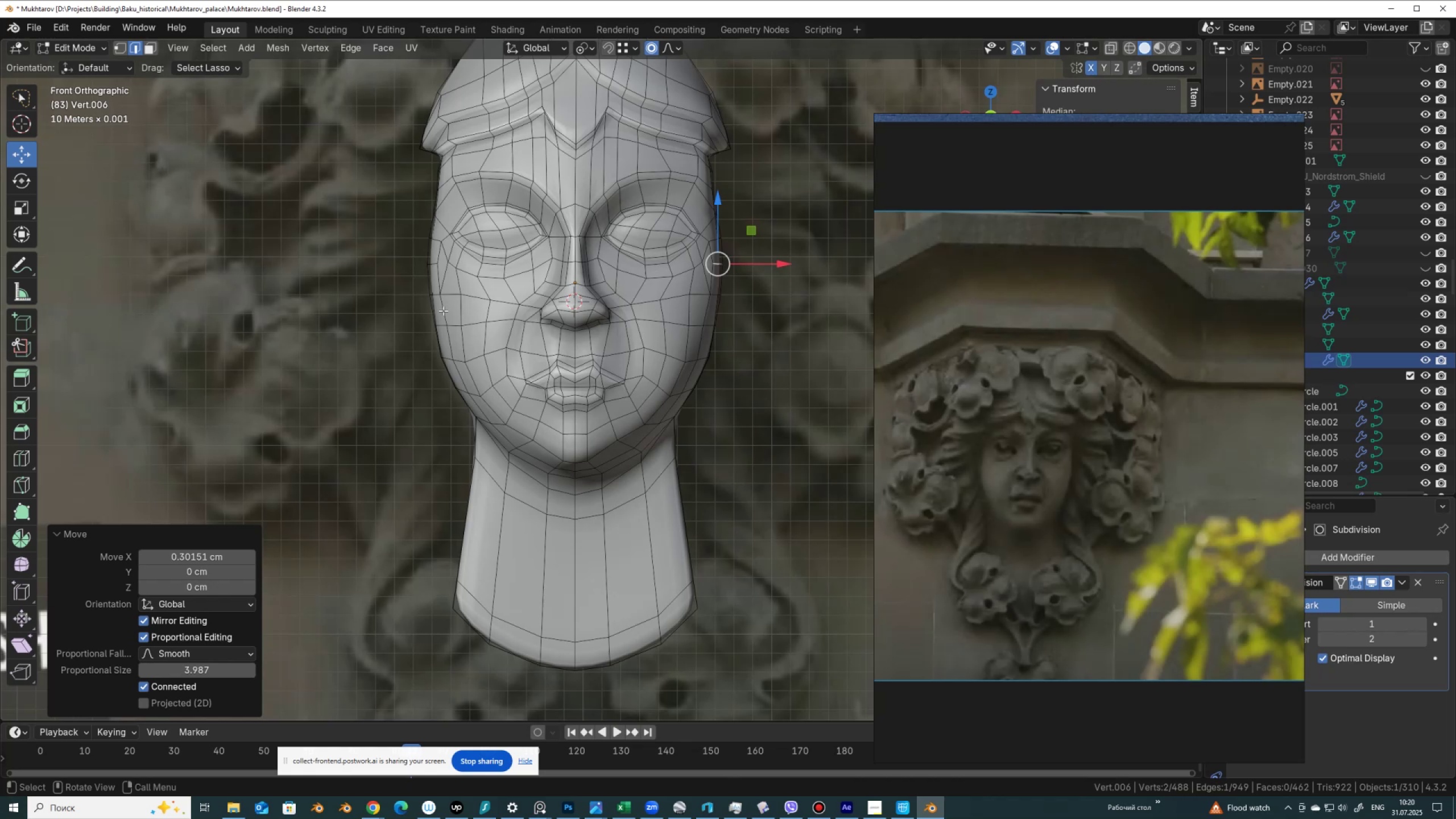 
scroll: coordinate [759, 267], scroll_direction: up, amount: 4.0
 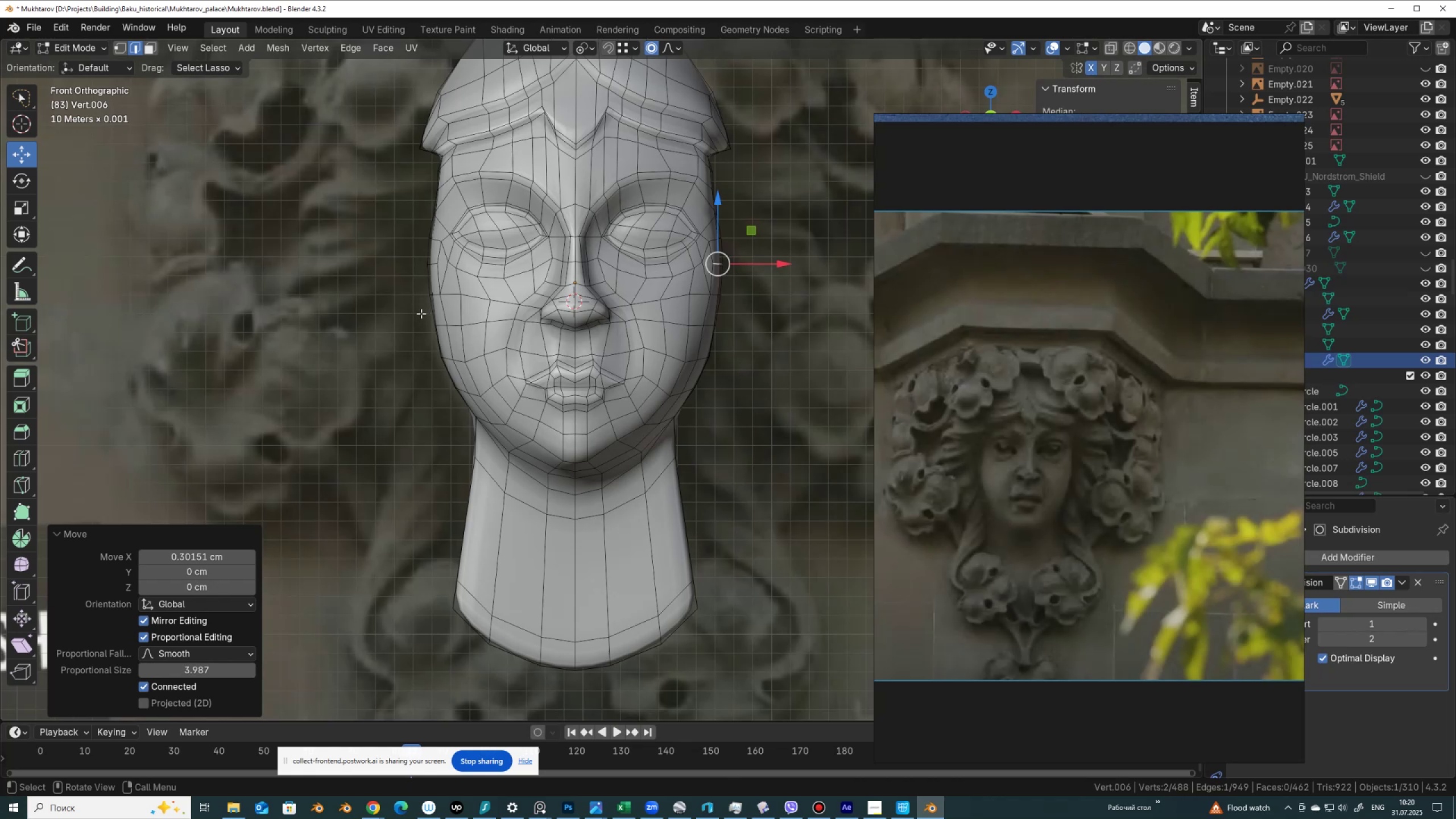 
key(Control+ControlLeft)
 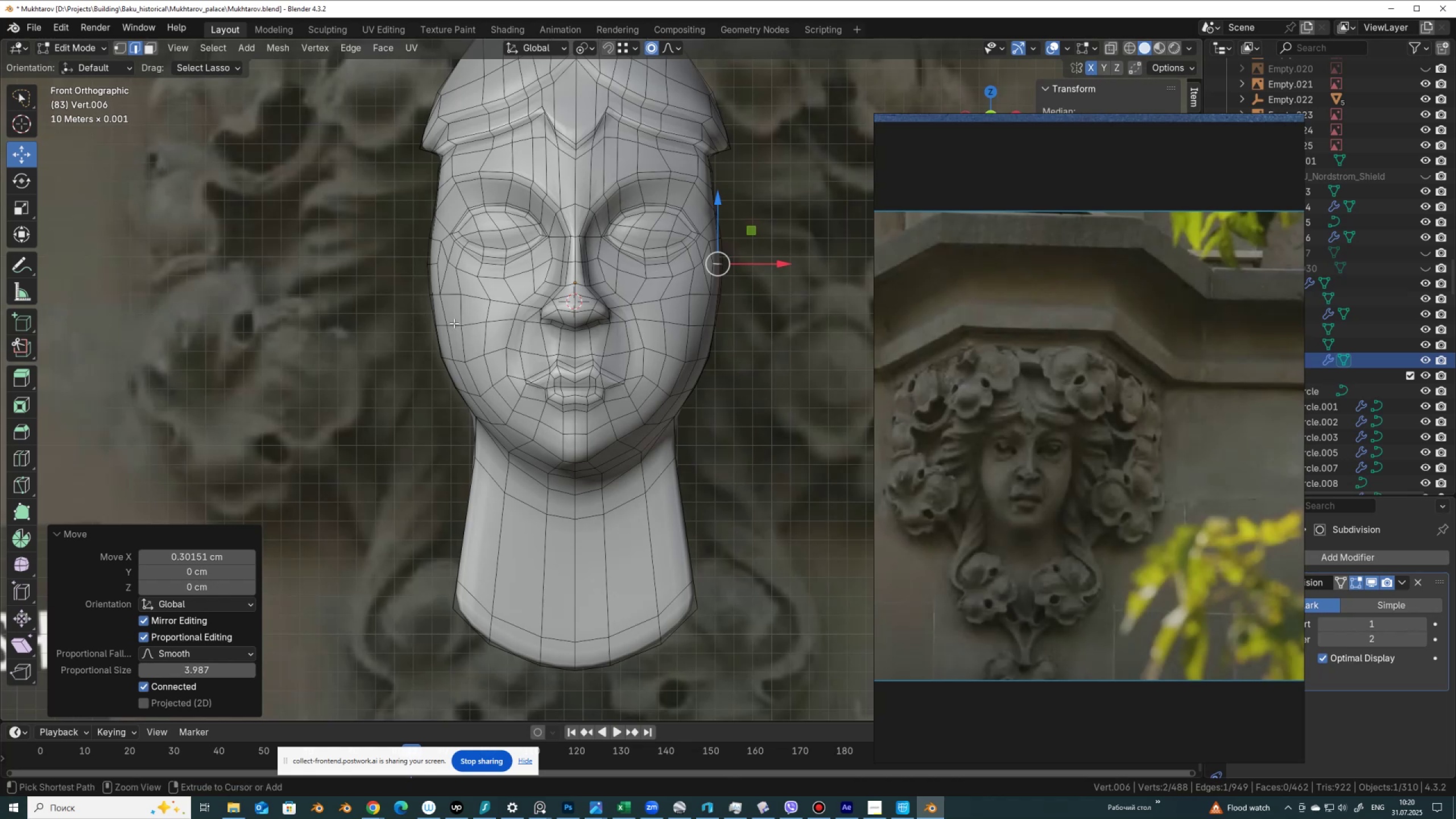 
key(Control+Z)
 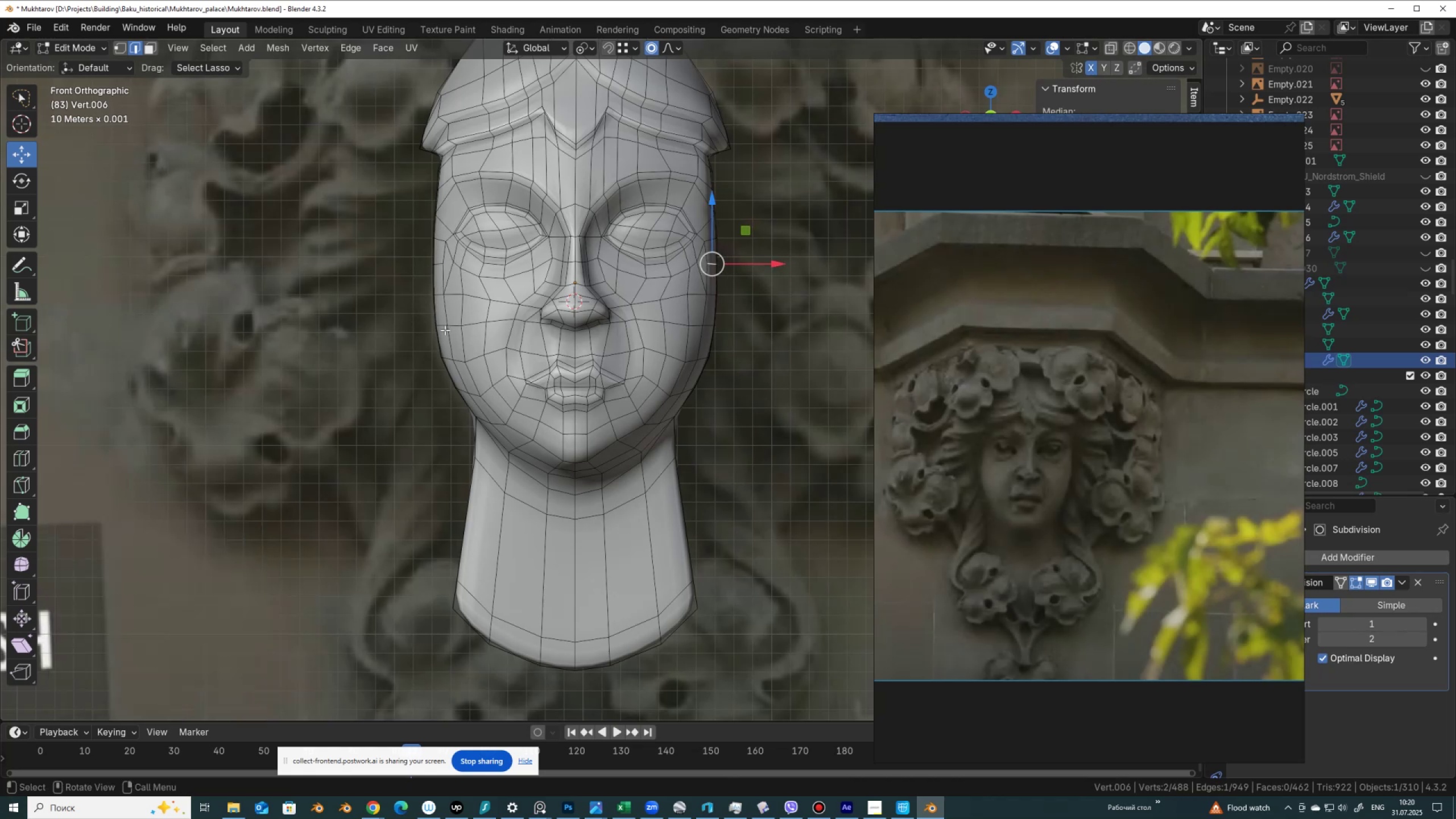 
key(Tab)
 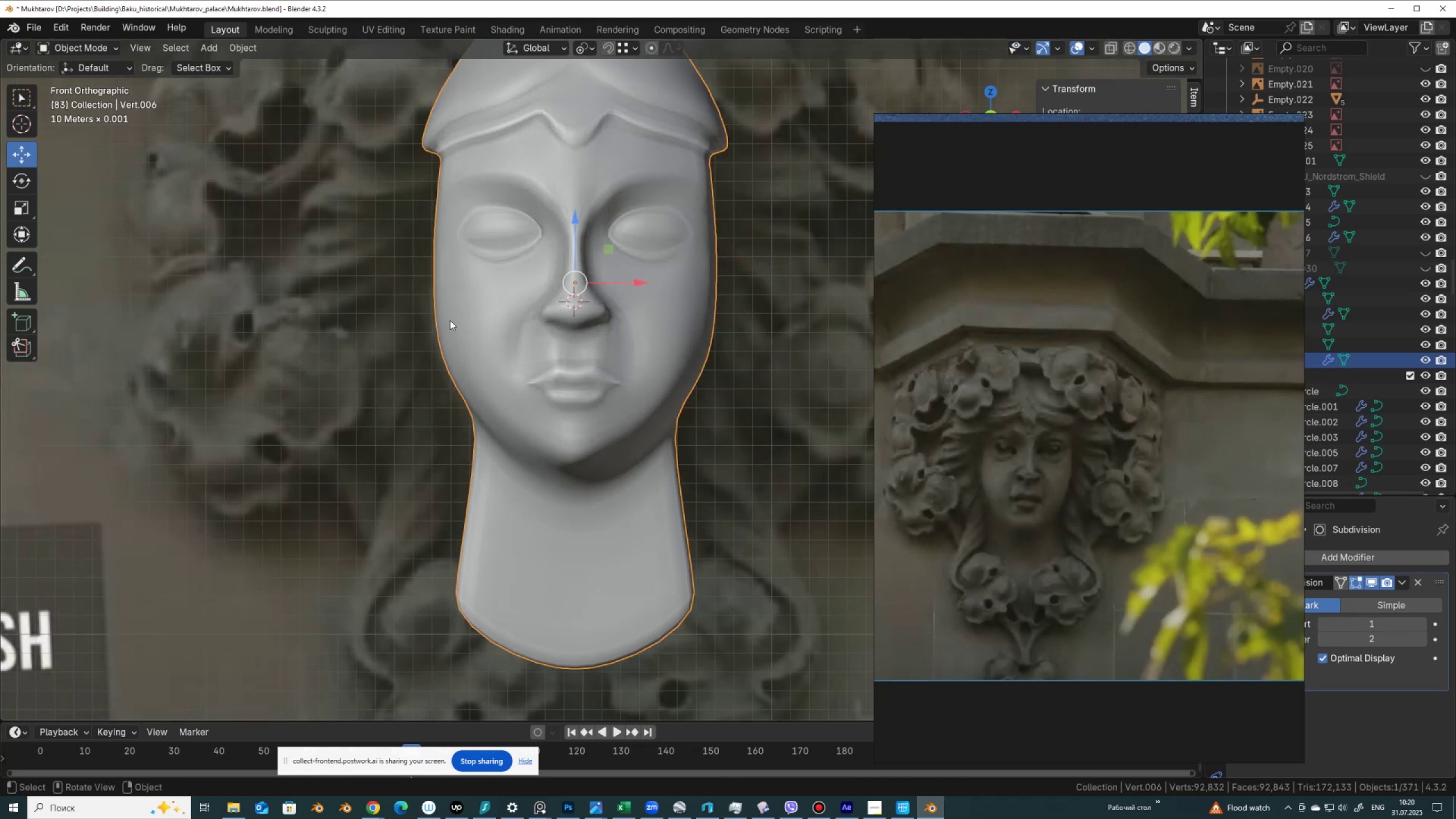 
scroll: coordinate [1032, 545], scroll_direction: down, amount: 4.0
 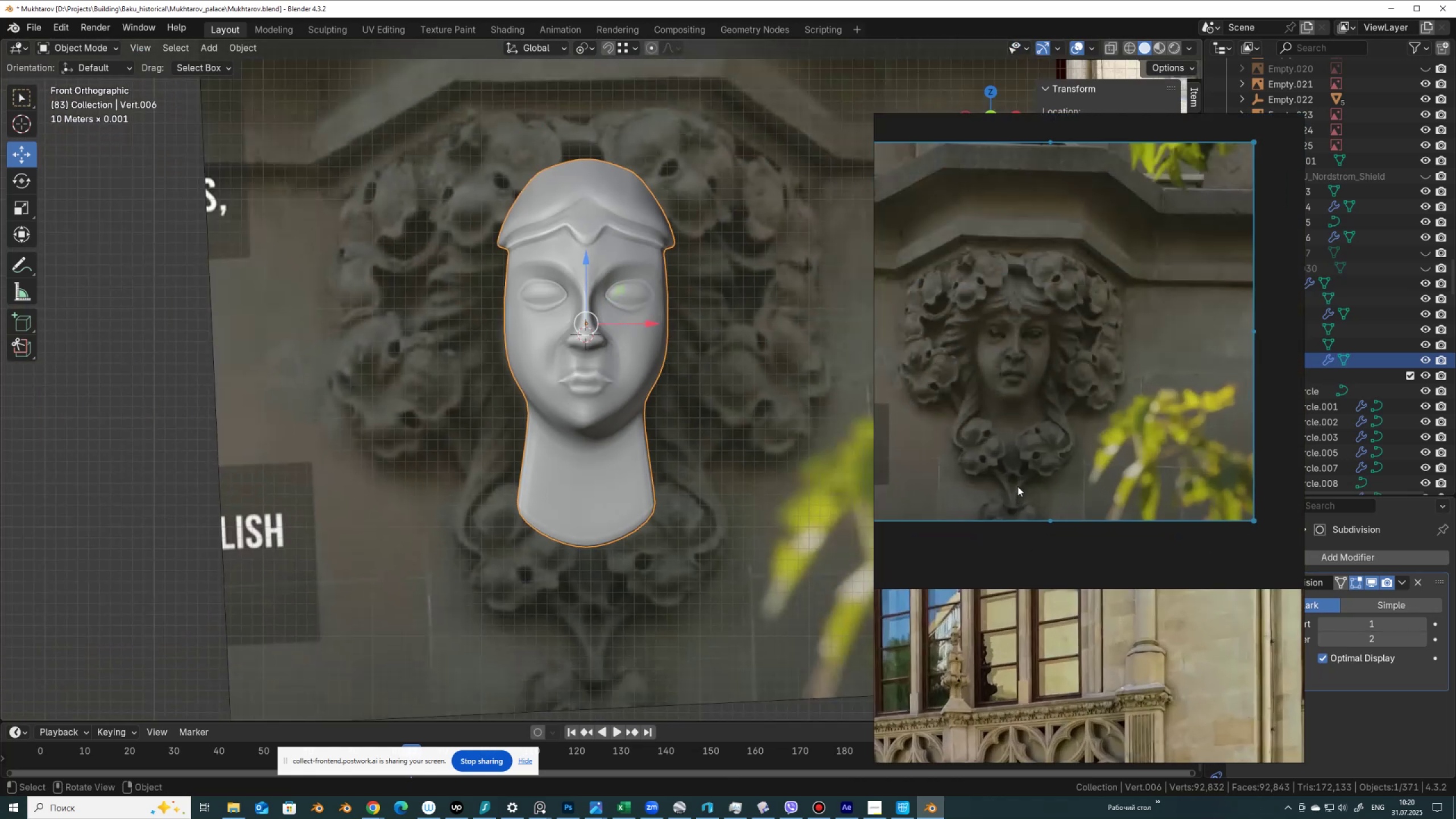 
scroll: coordinate [1017, 486], scroll_direction: up, amount: 3.0
 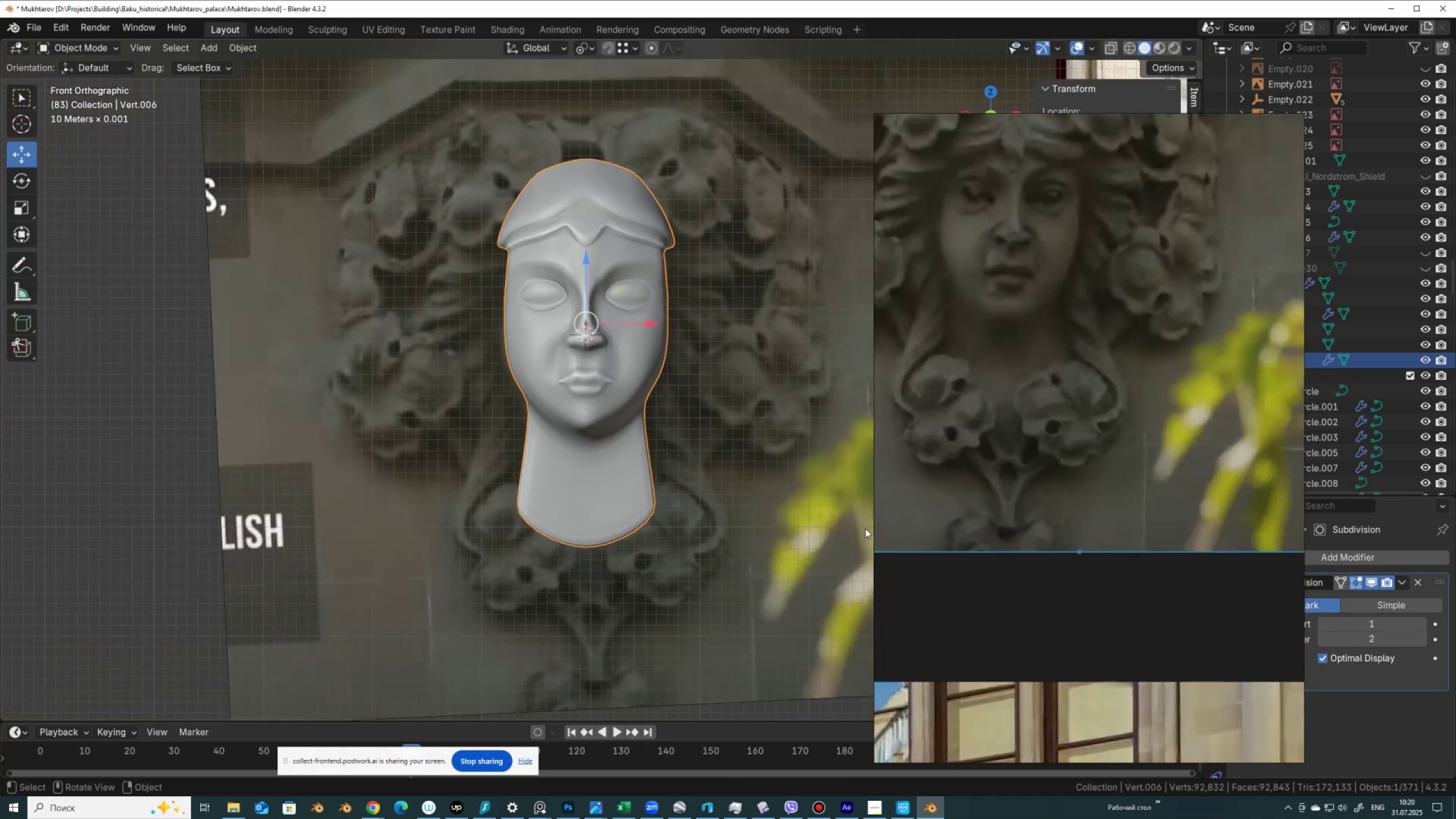 
scroll: coordinate [1088, 439], scroll_direction: down, amount: 8.0
 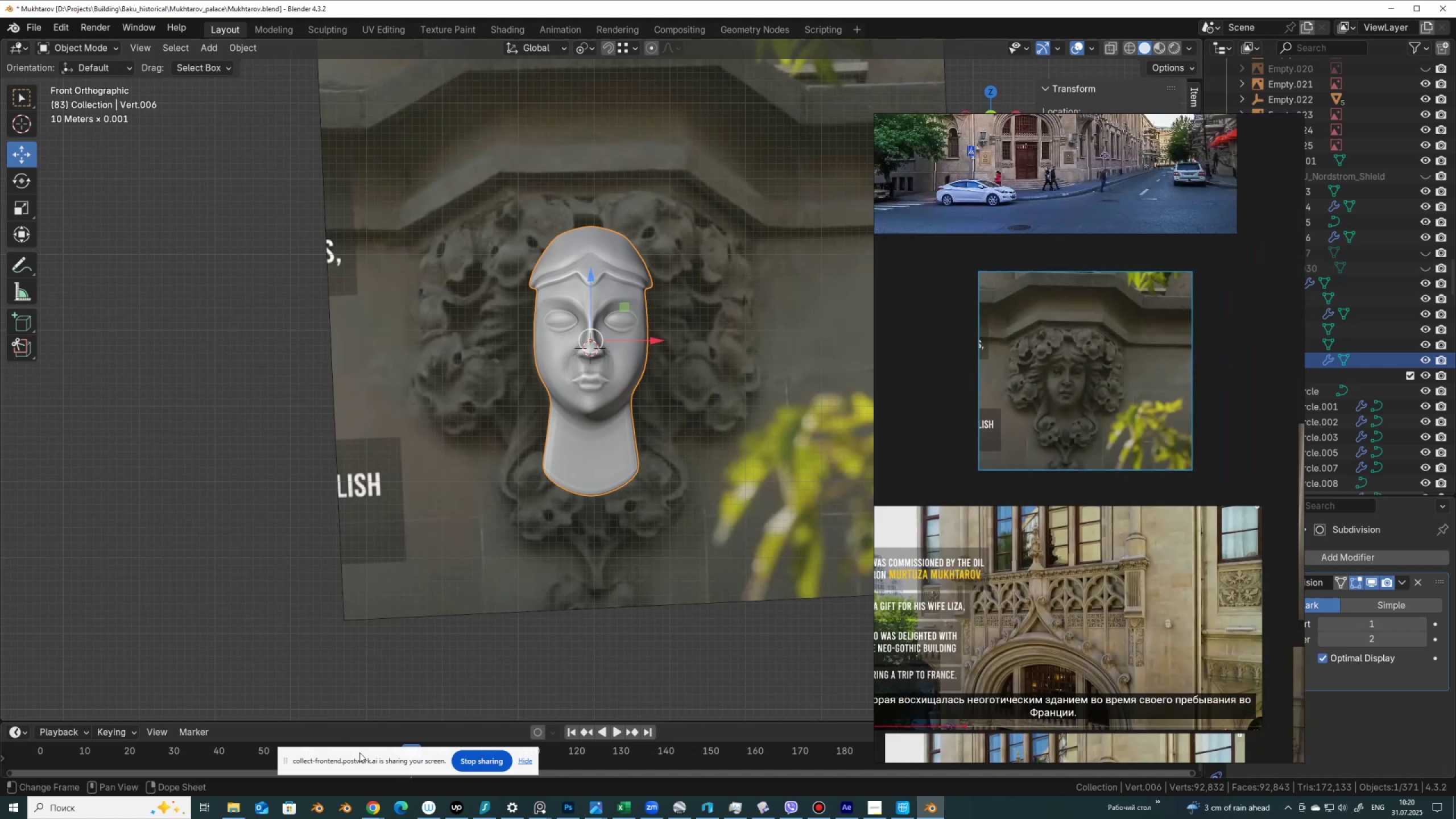 
left_click([374, 805])
 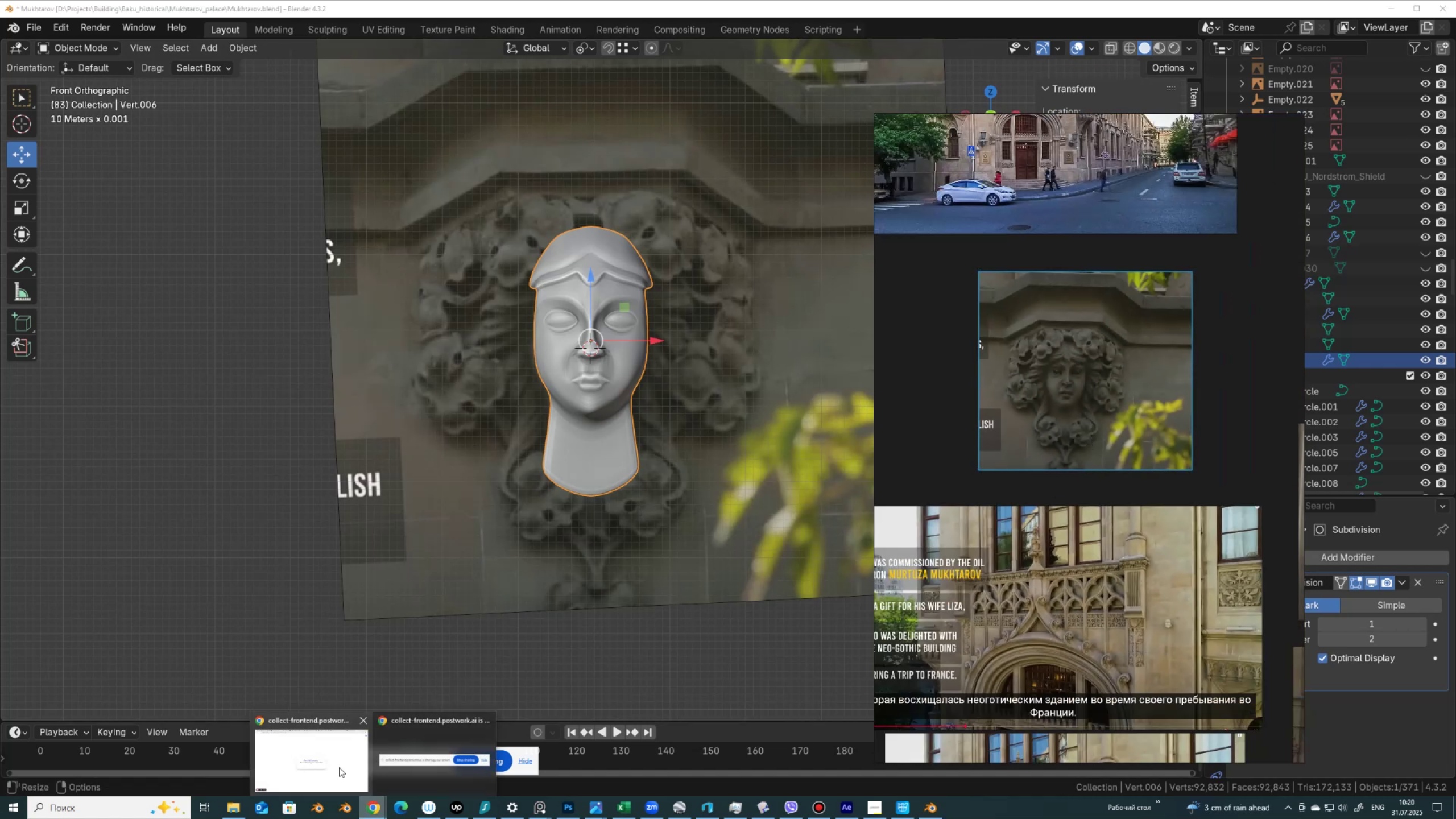 
left_click([331, 758])
 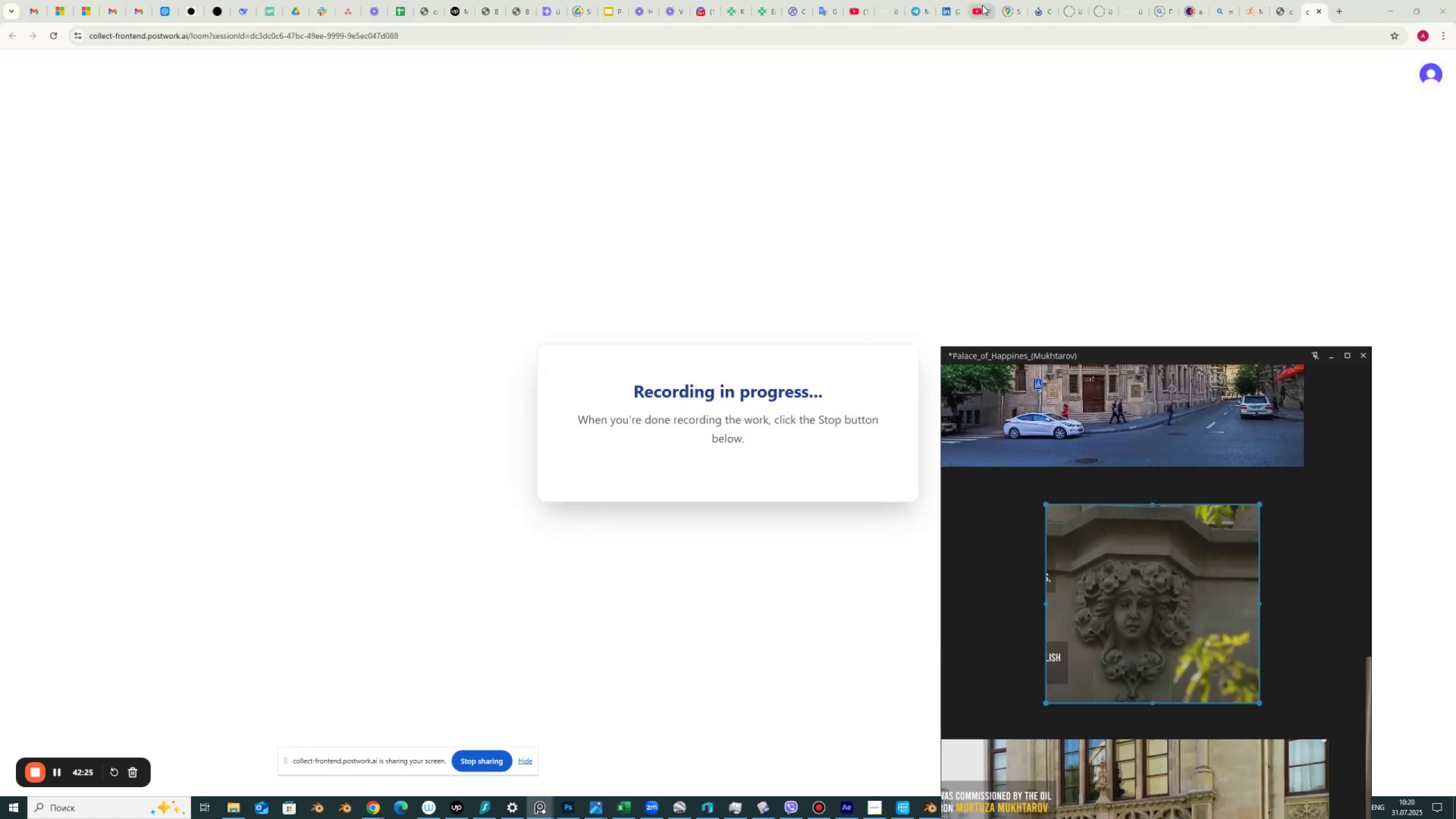 
left_click([978, 9])
 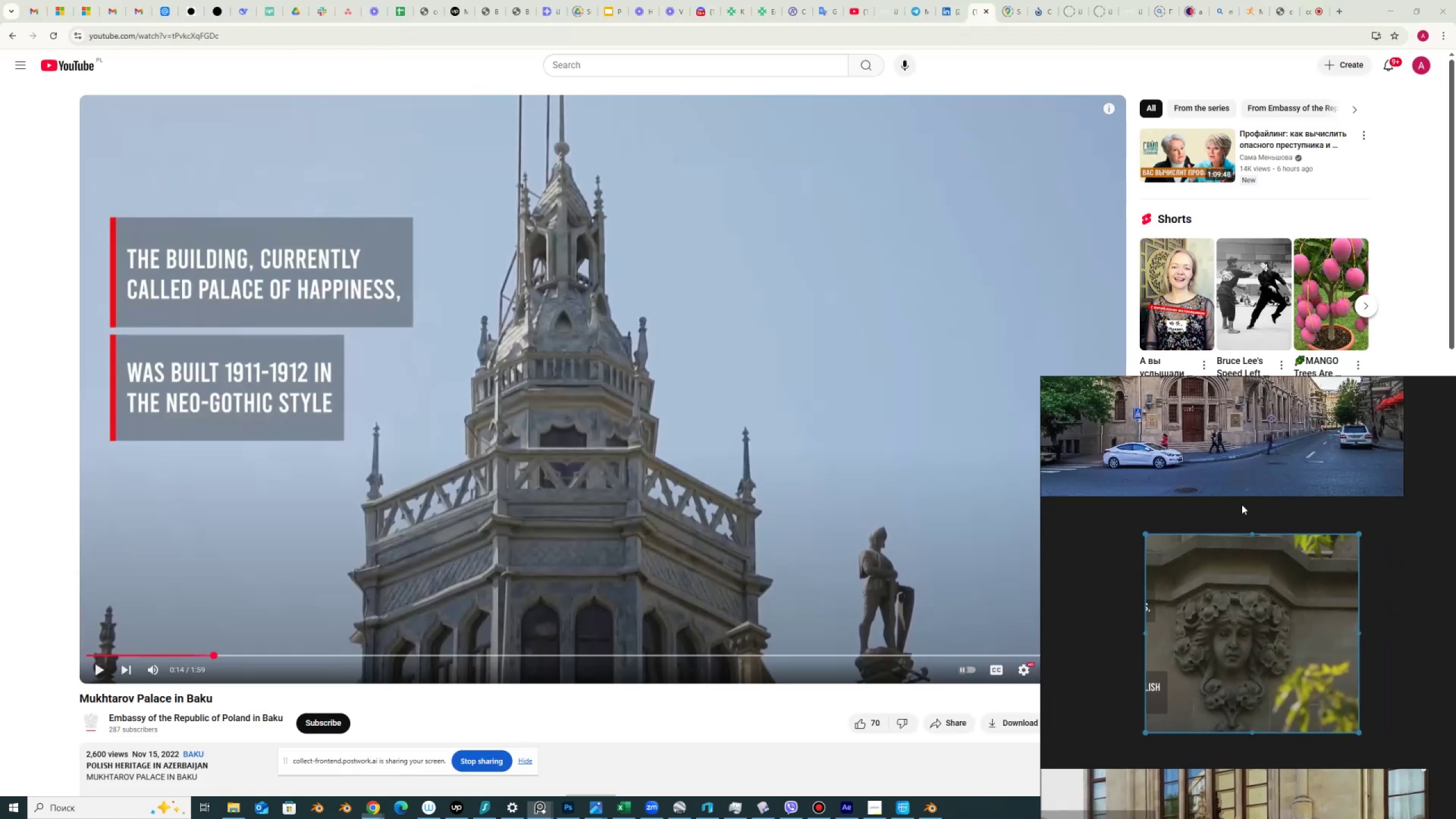 
mouse_move([879, 653])
 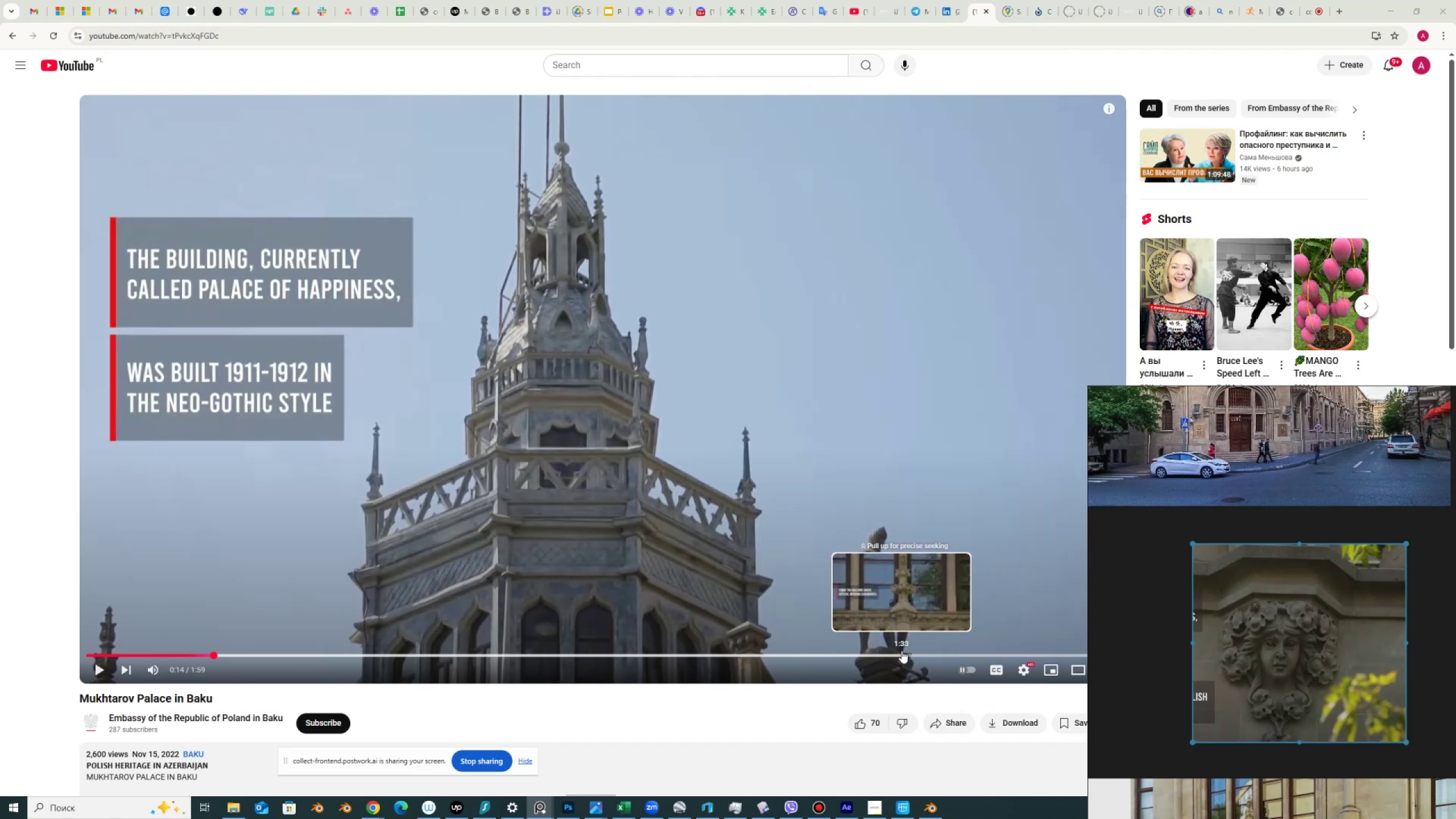 
left_click([900, 651])
 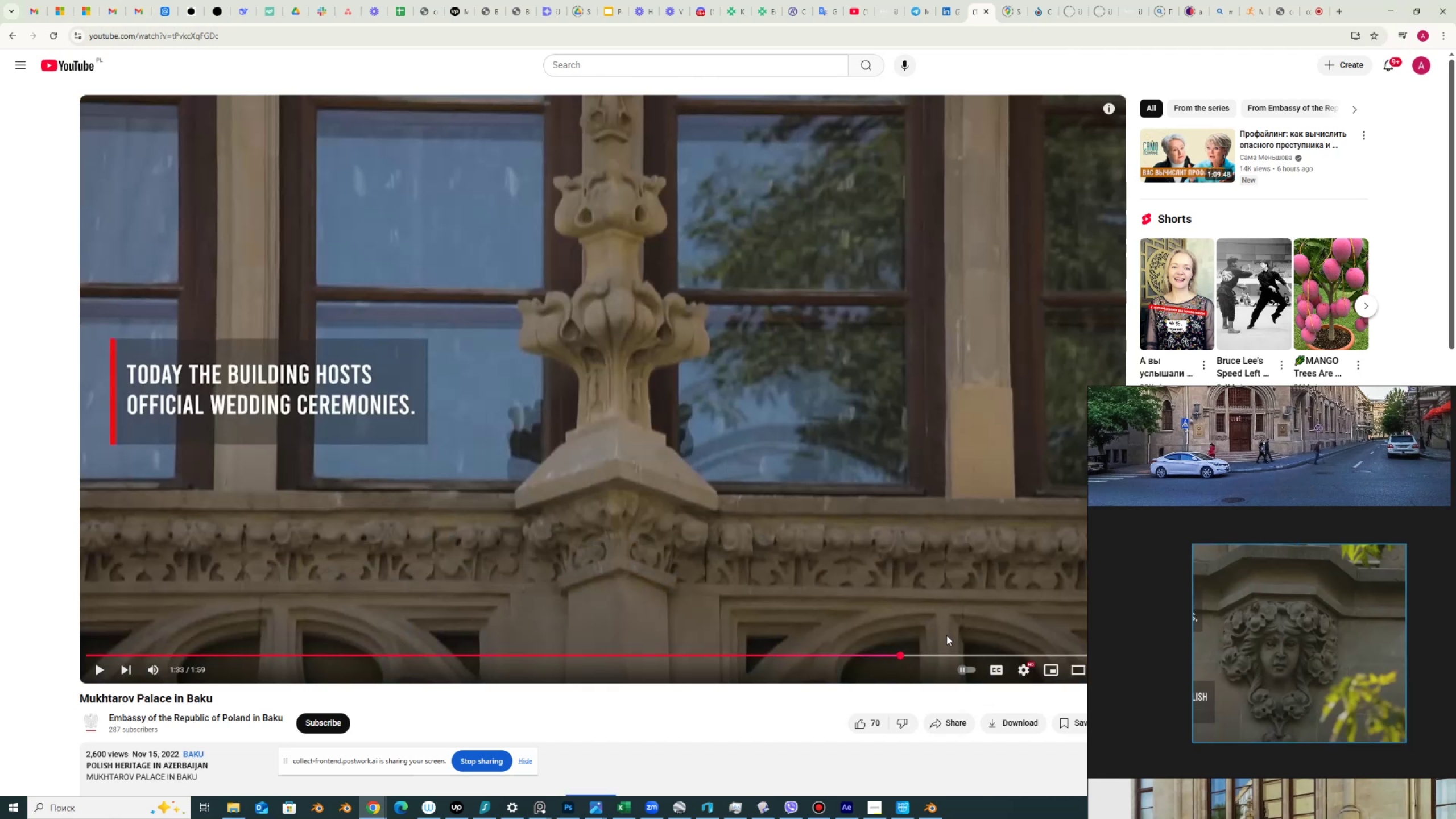 
left_click_drag(start_coordinate=[899, 655], to_coordinate=[906, 657])
 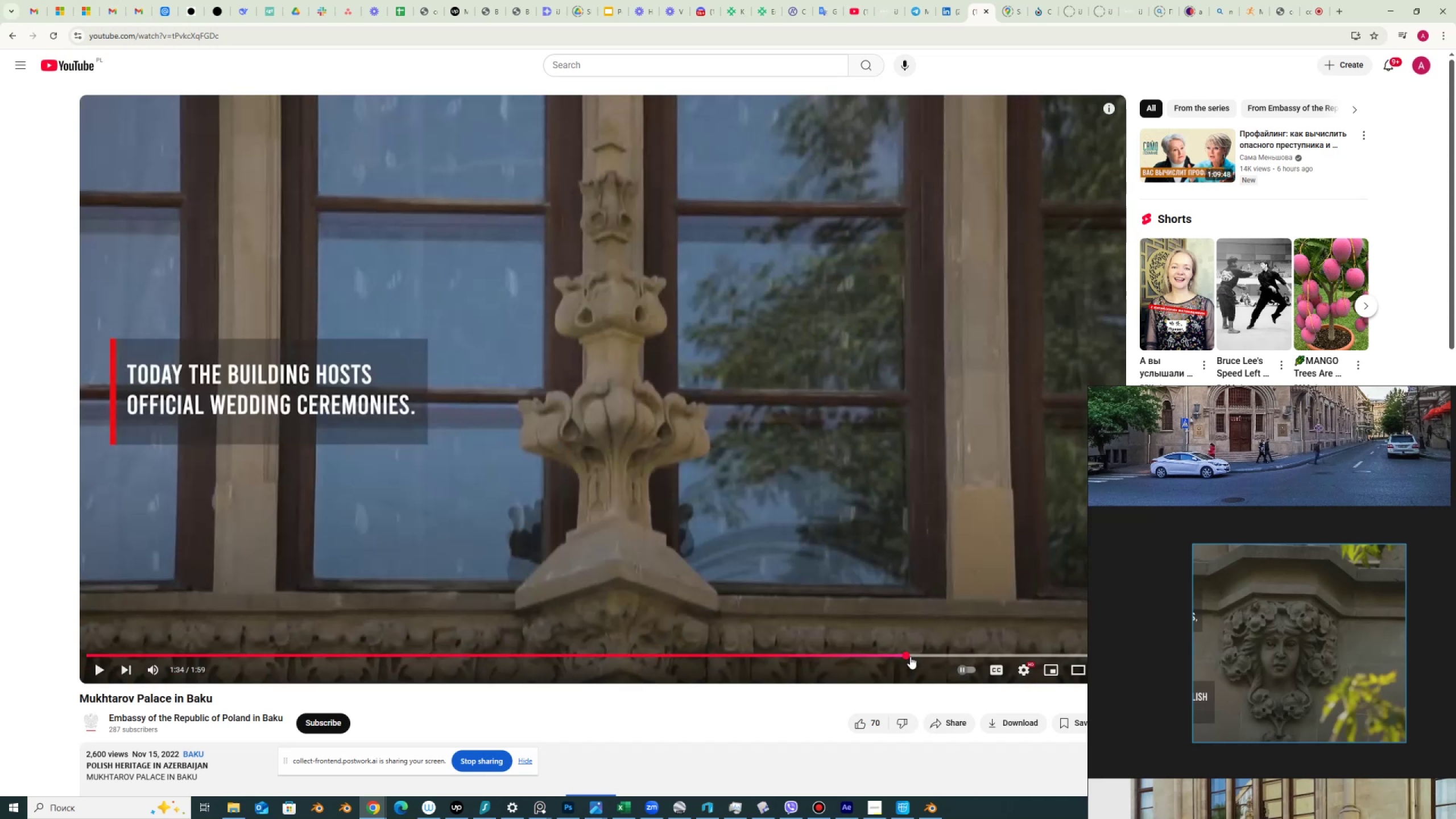 
wait(5.05)
 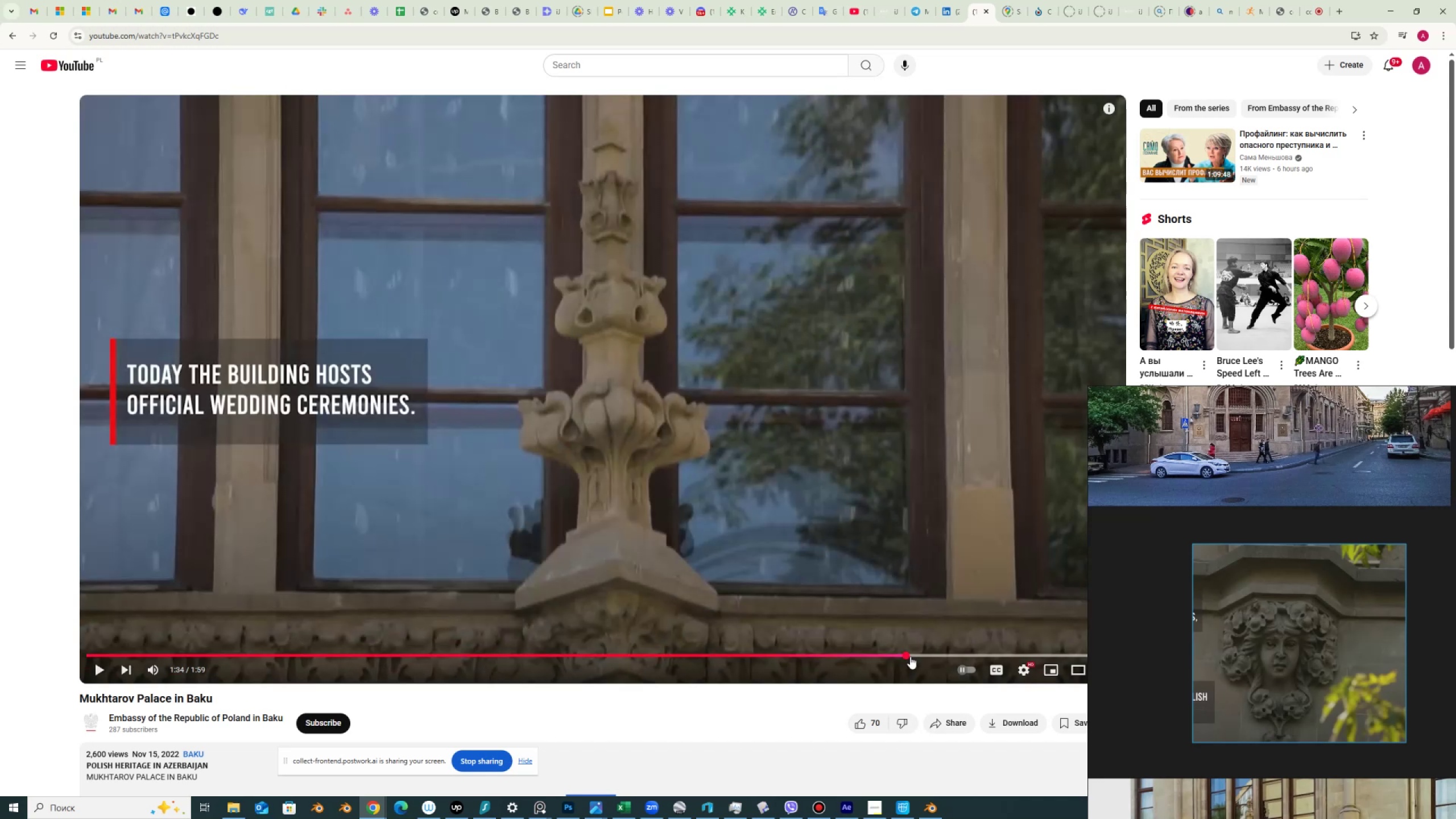 
key(PrintScreen)
 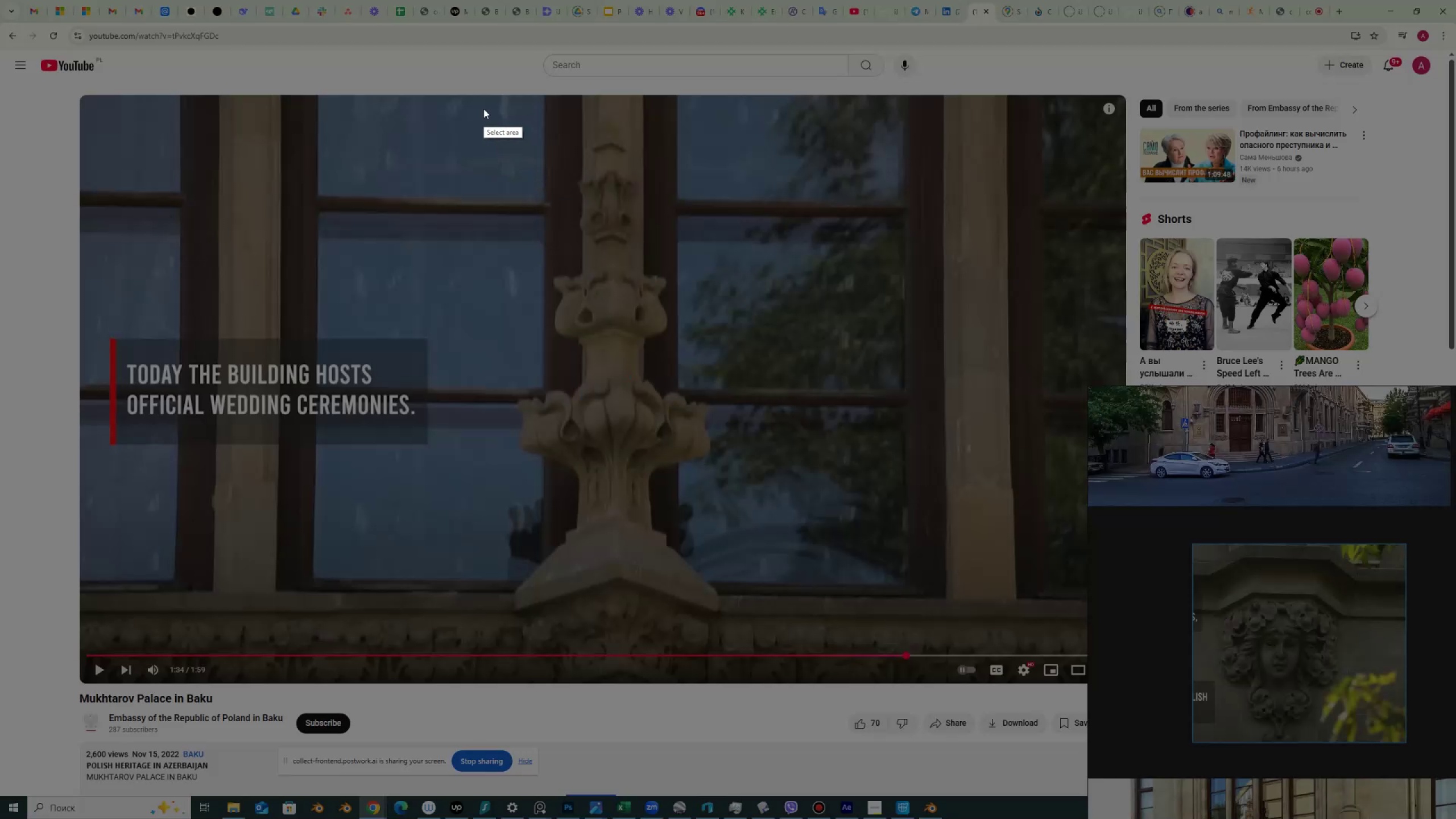 
left_click_drag(start_coordinate=[475, 107], to_coordinate=[763, 638])
 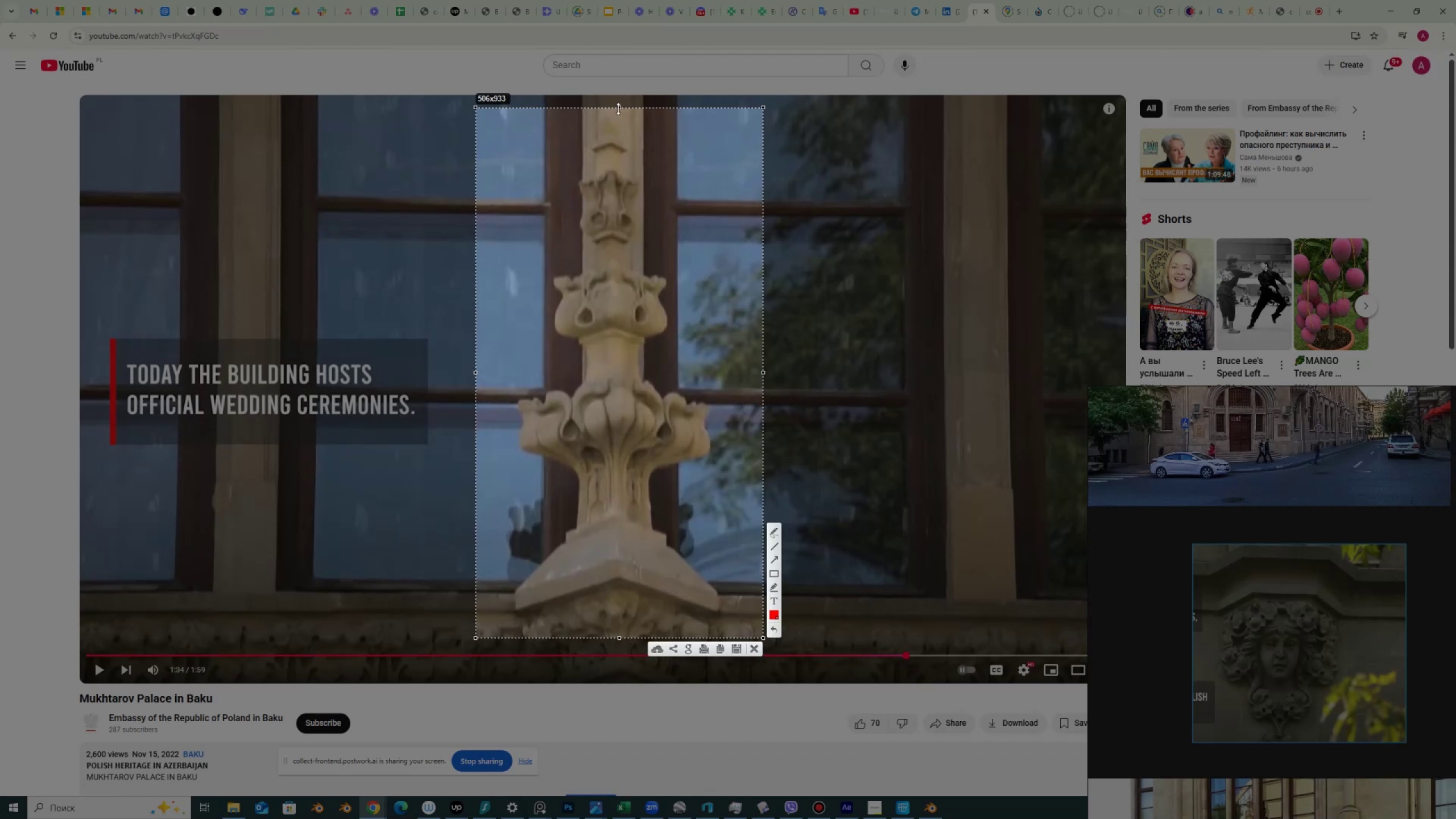 
left_click_drag(start_coordinate=[618, 109], to_coordinate=[615, 99])
 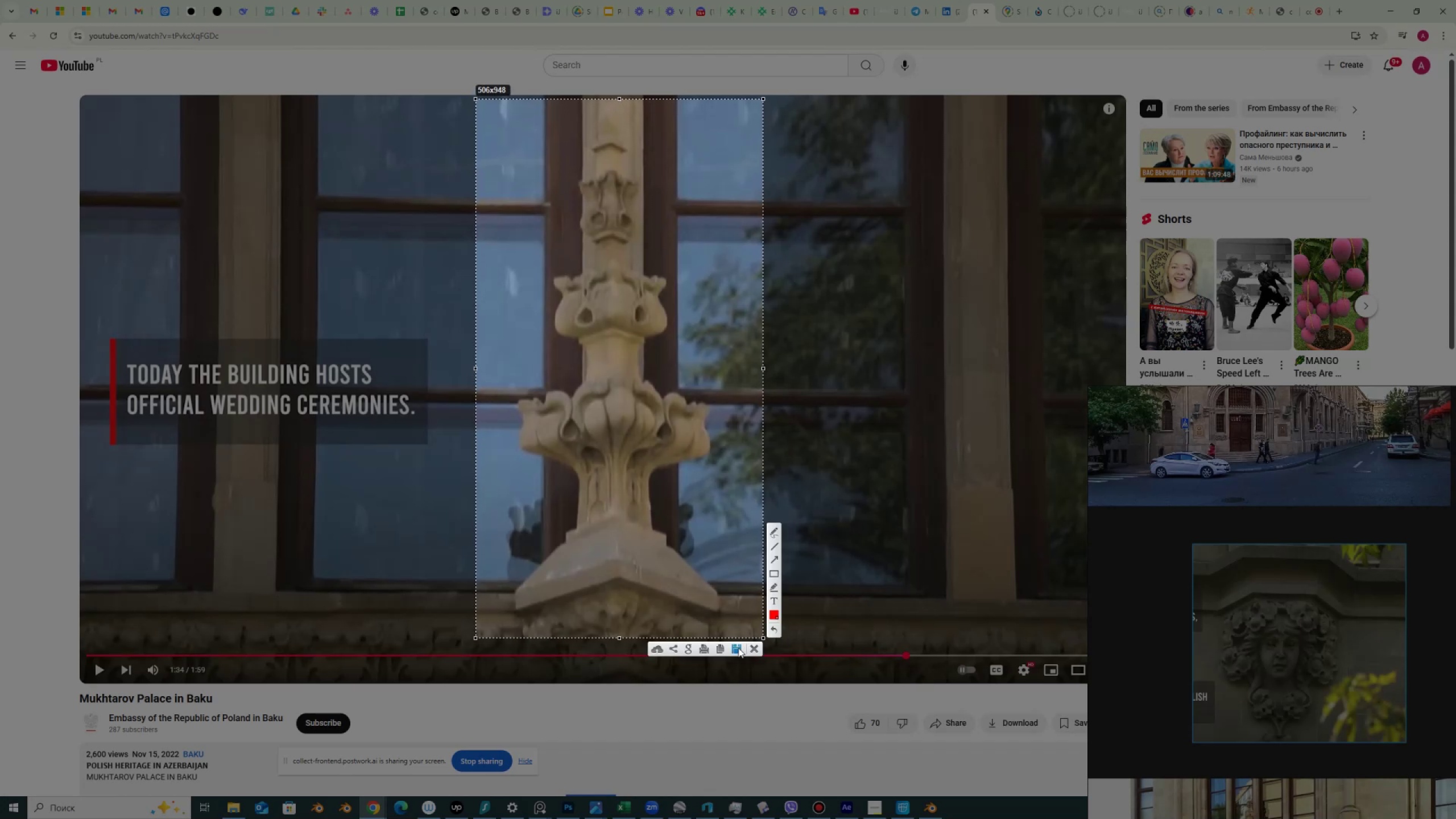 
left_click([735, 649])
 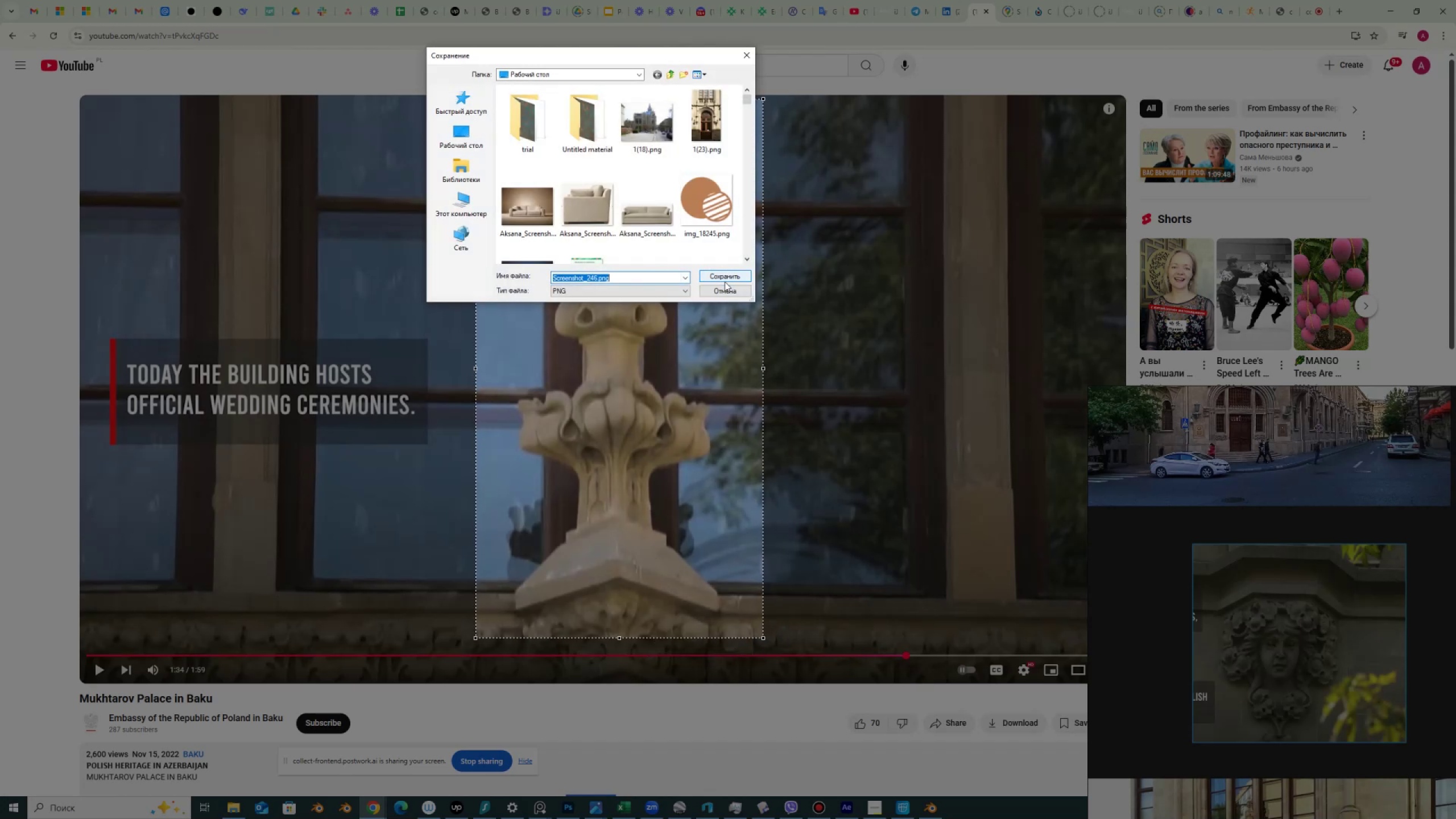 
left_click([725, 276])
 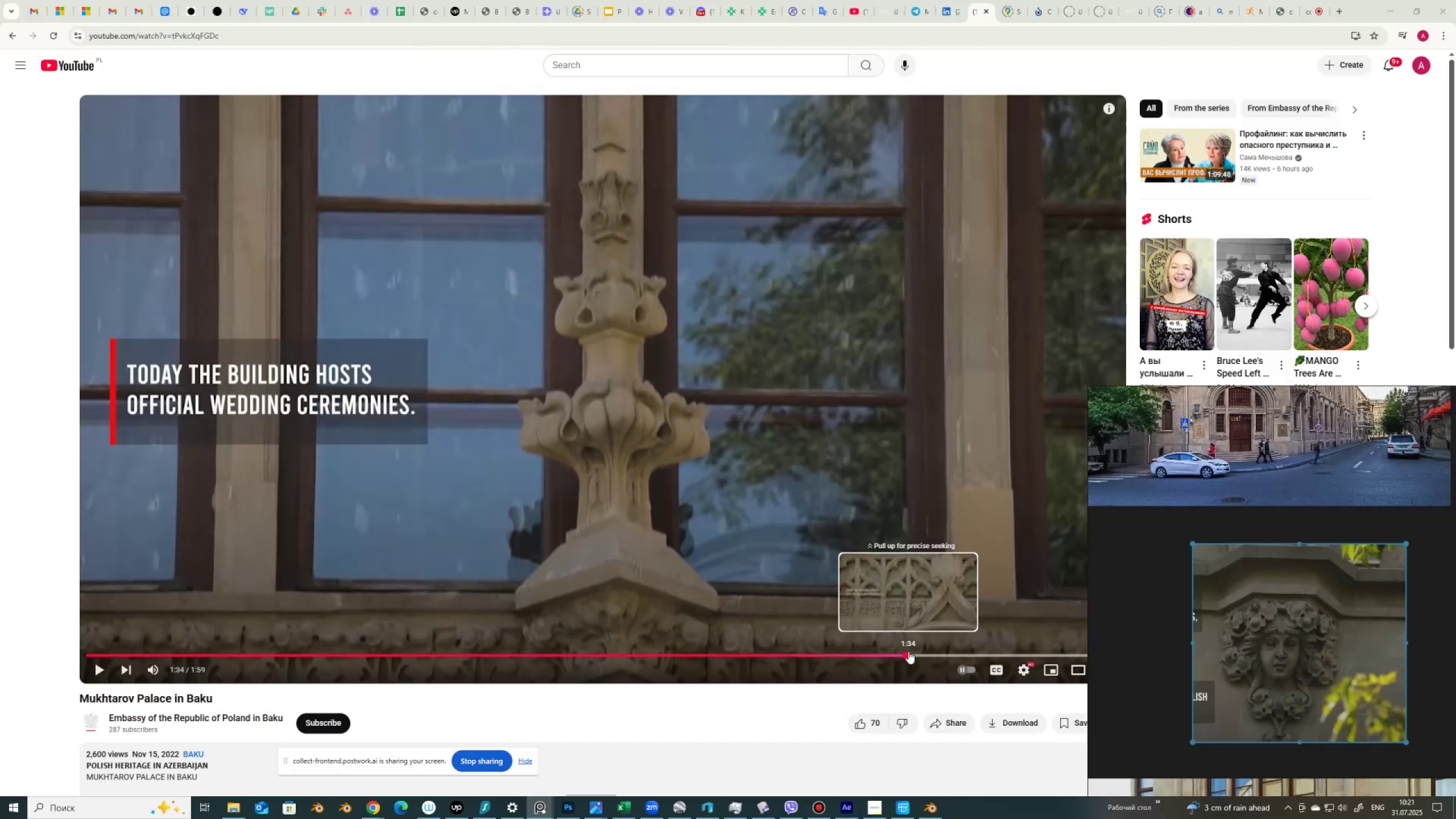 
left_click_drag(start_coordinate=[908, 651], to_coordinate=[480, 690])
 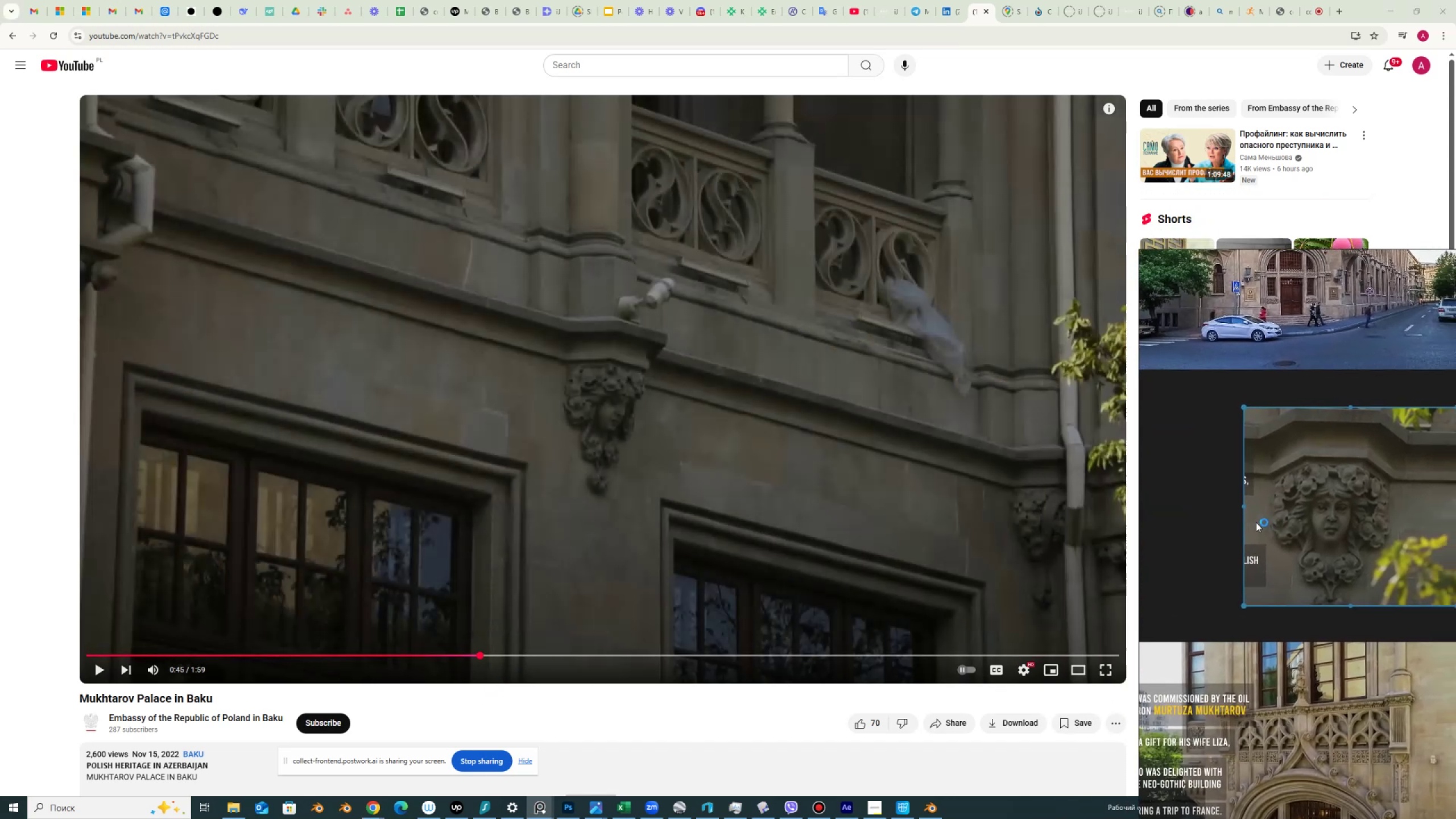 
wait(5.87)
 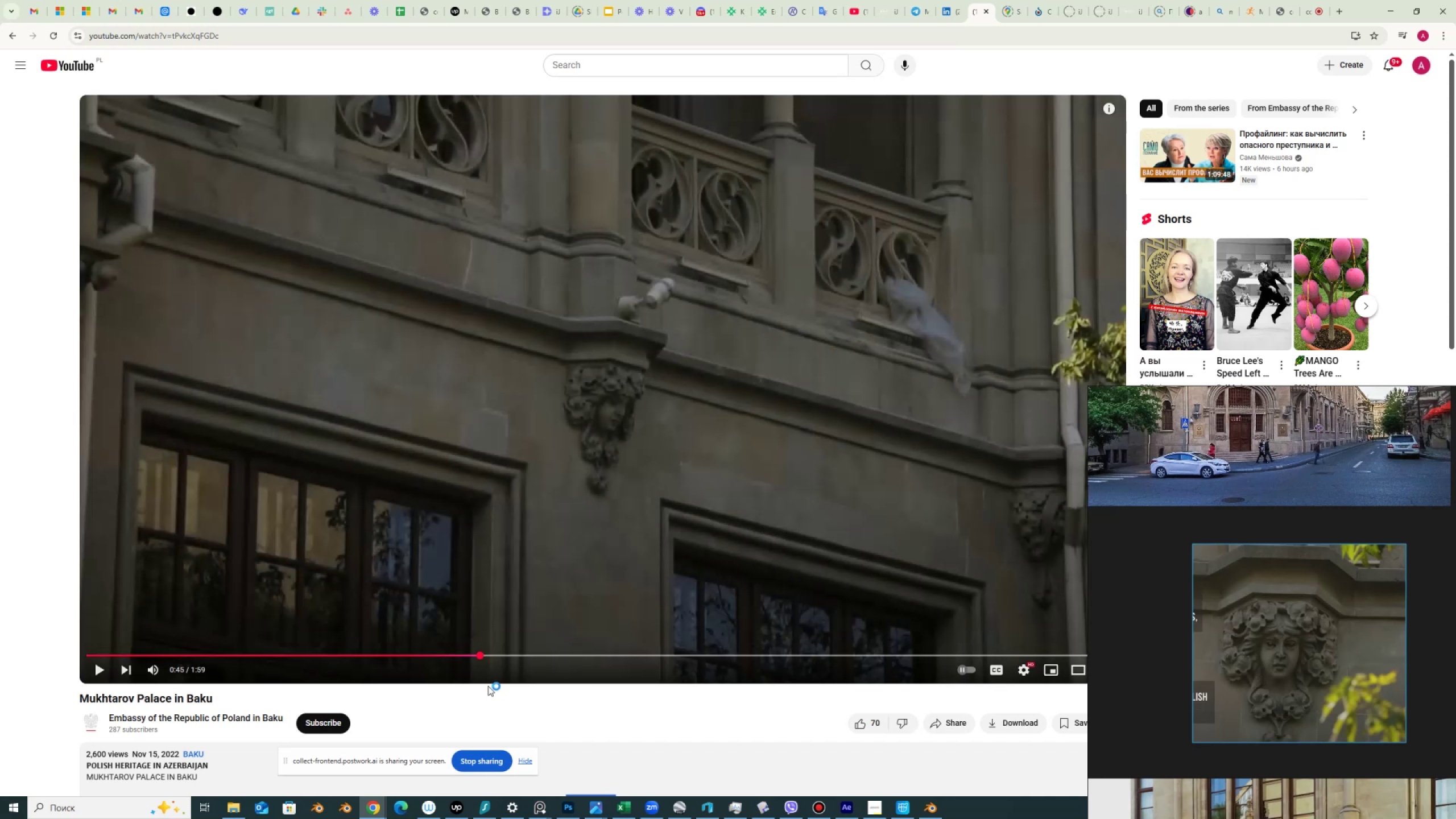 
scroll: coordinate [1071, 446], scroll_direction: down, amount: 2.0
 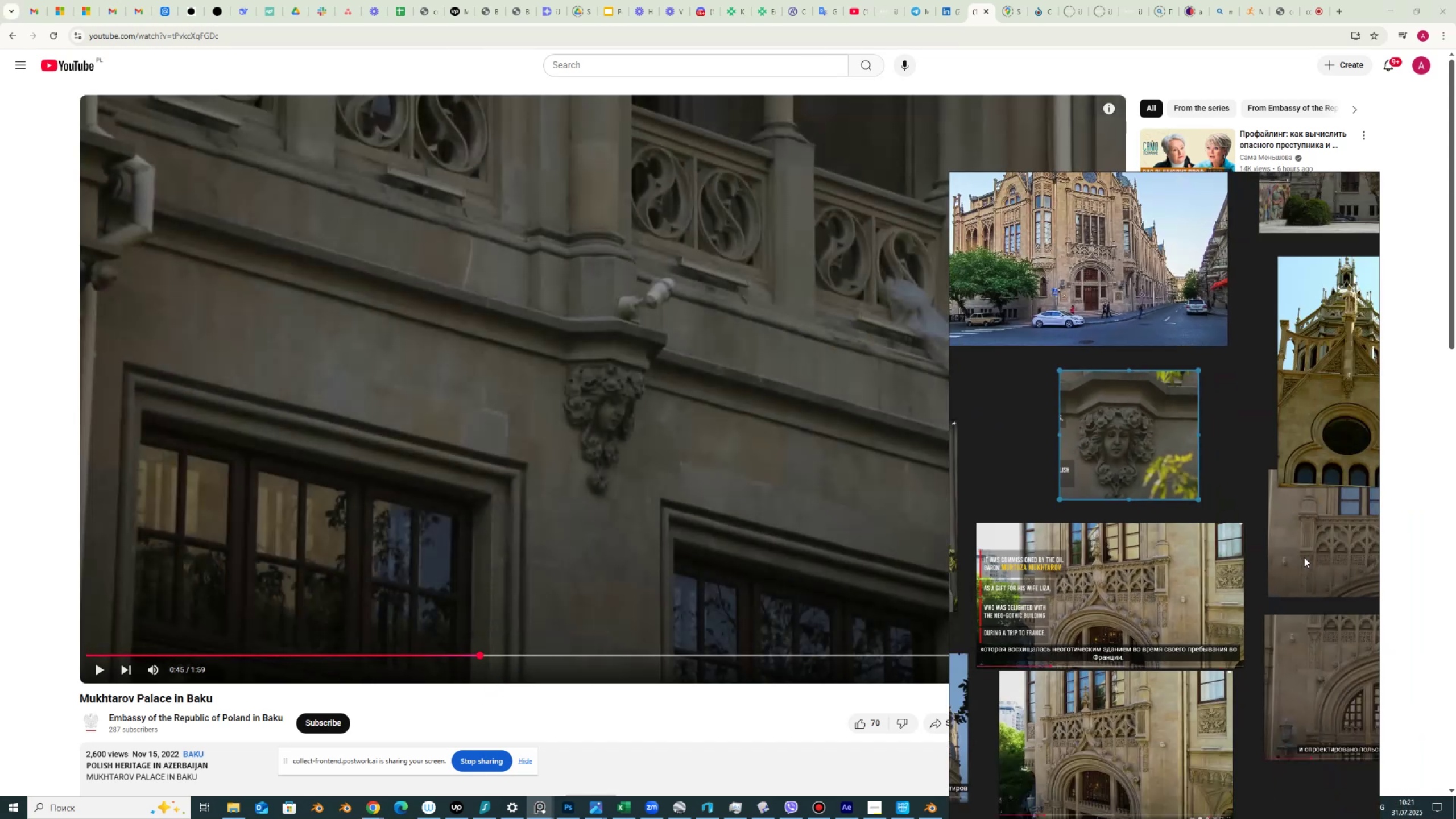 
scroll: coordinate [1108, 494], scroll_direction: up, amount: 1.0
 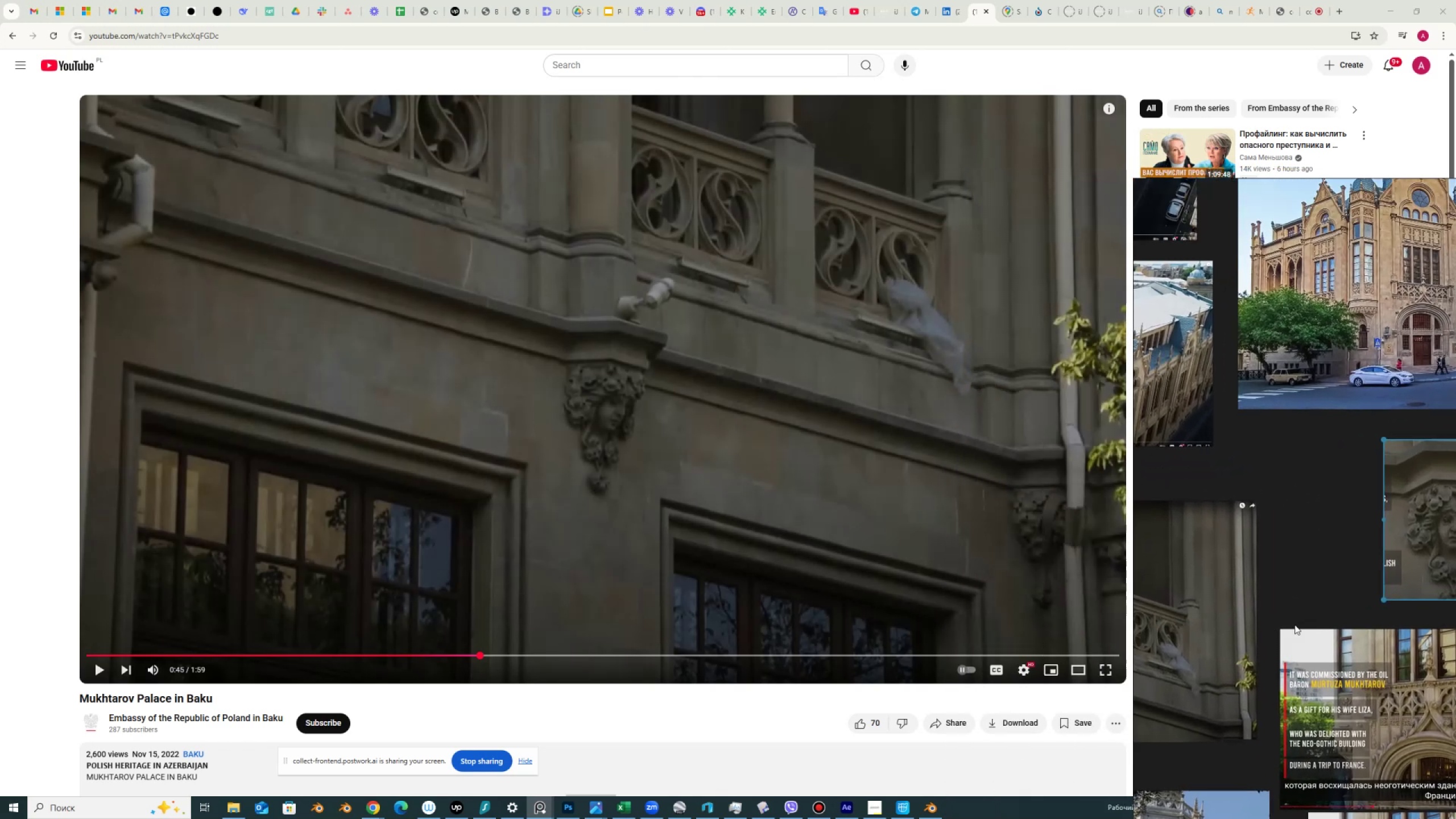 
left_click([1103, 675])
 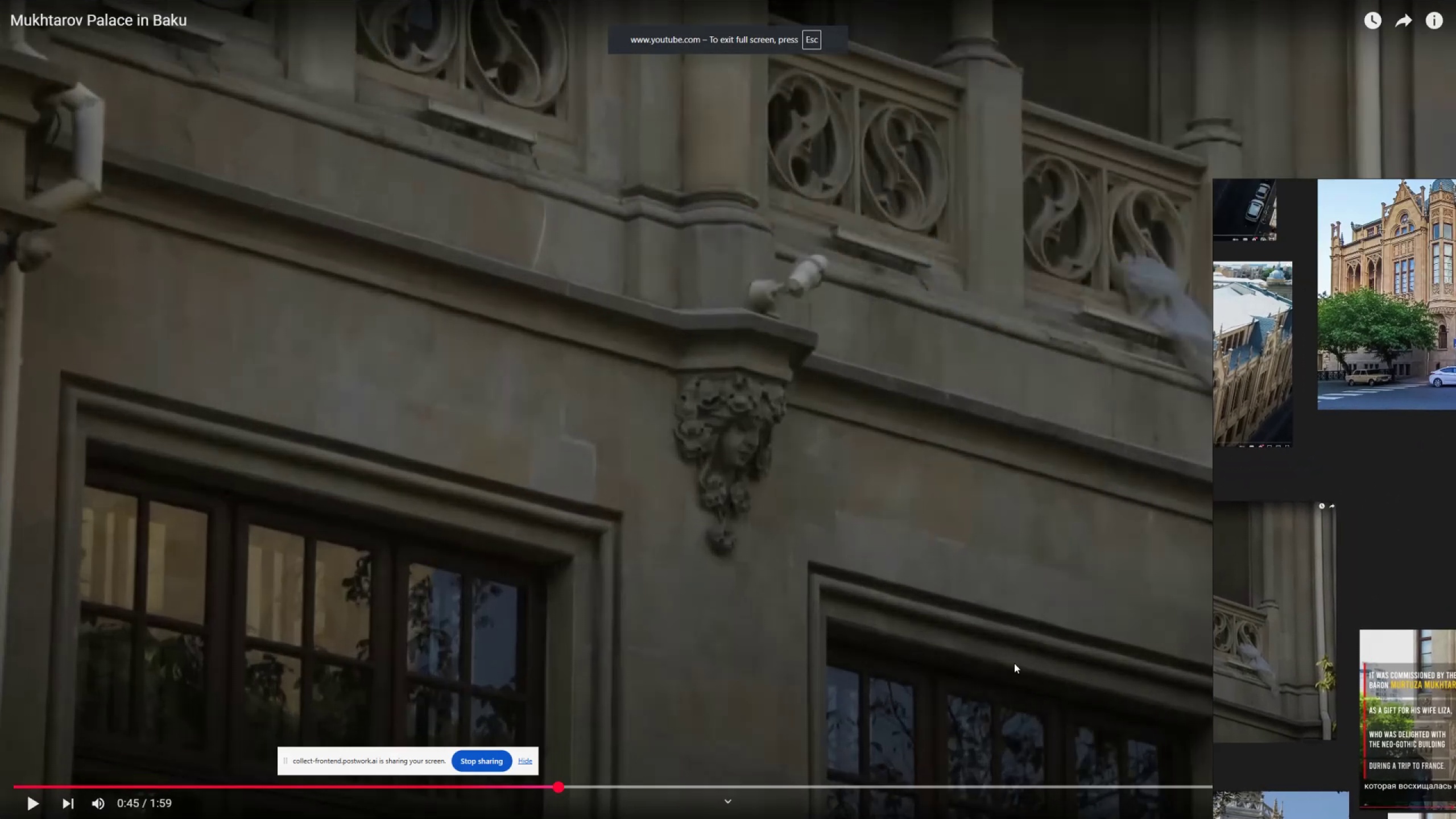 
key(PrintScreen)
 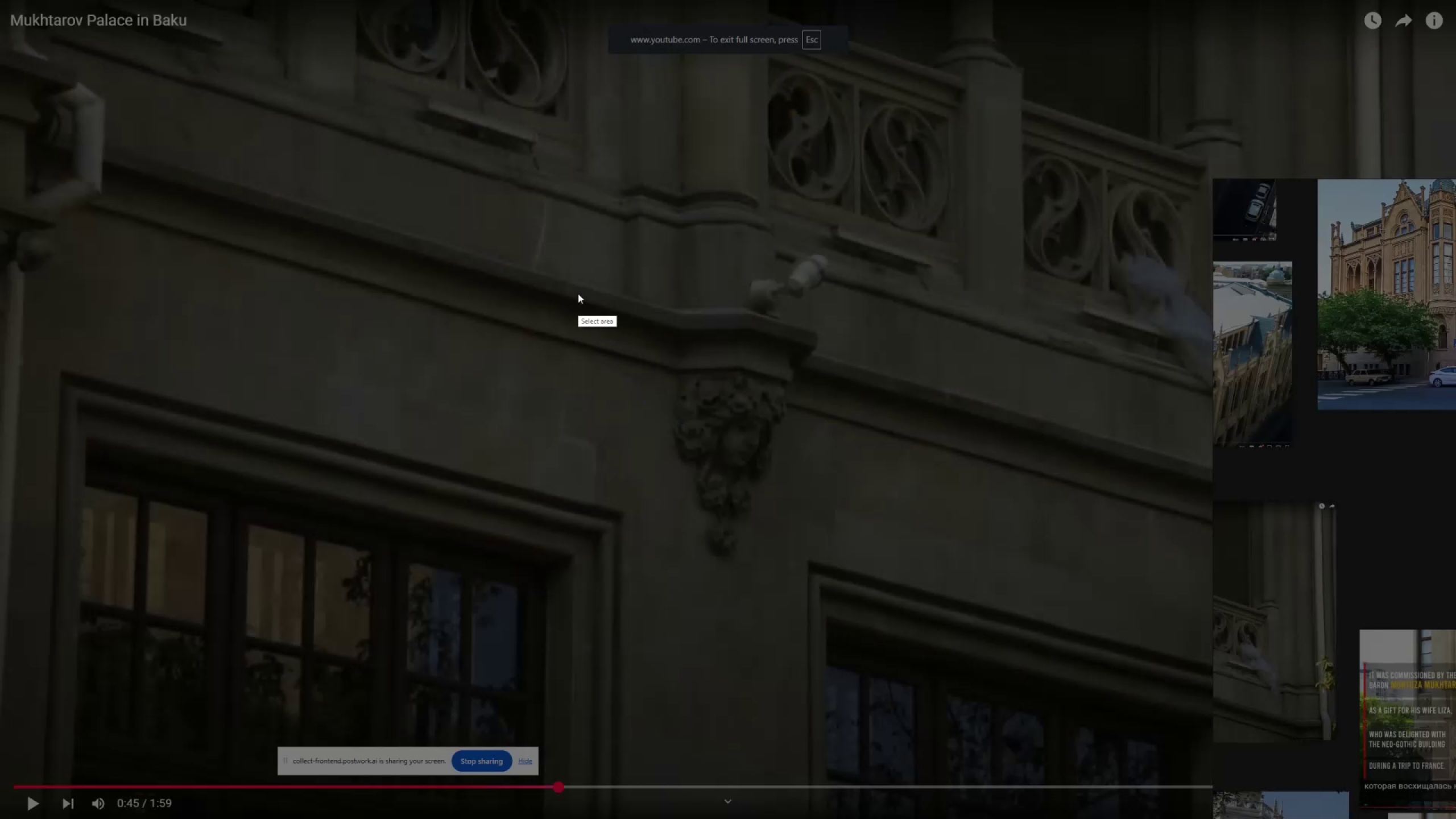 
left_click_drag(start_coordinate=[580, 276], to_coordinate=[902, 600])
 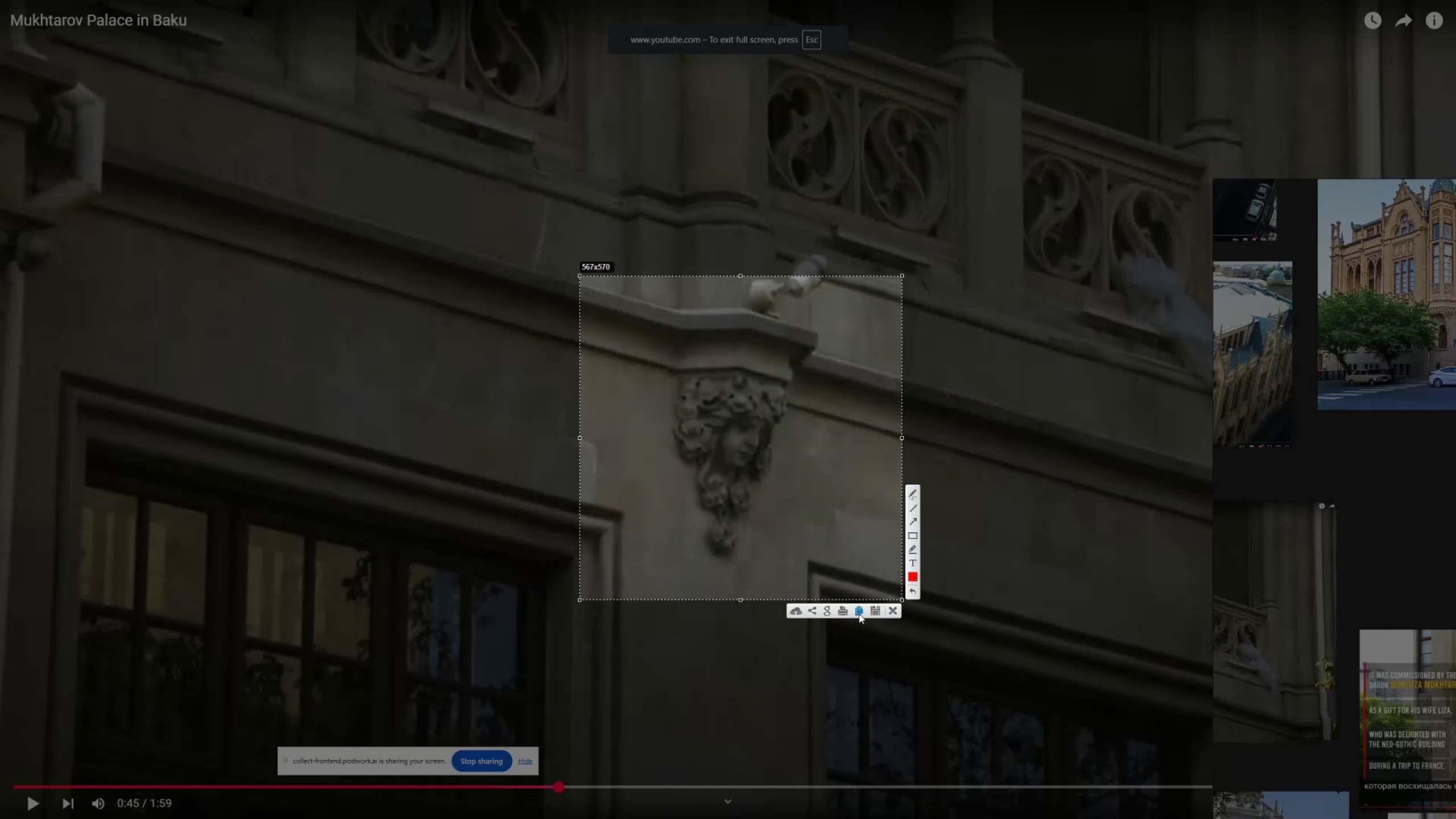 
left_click([859, 611])
 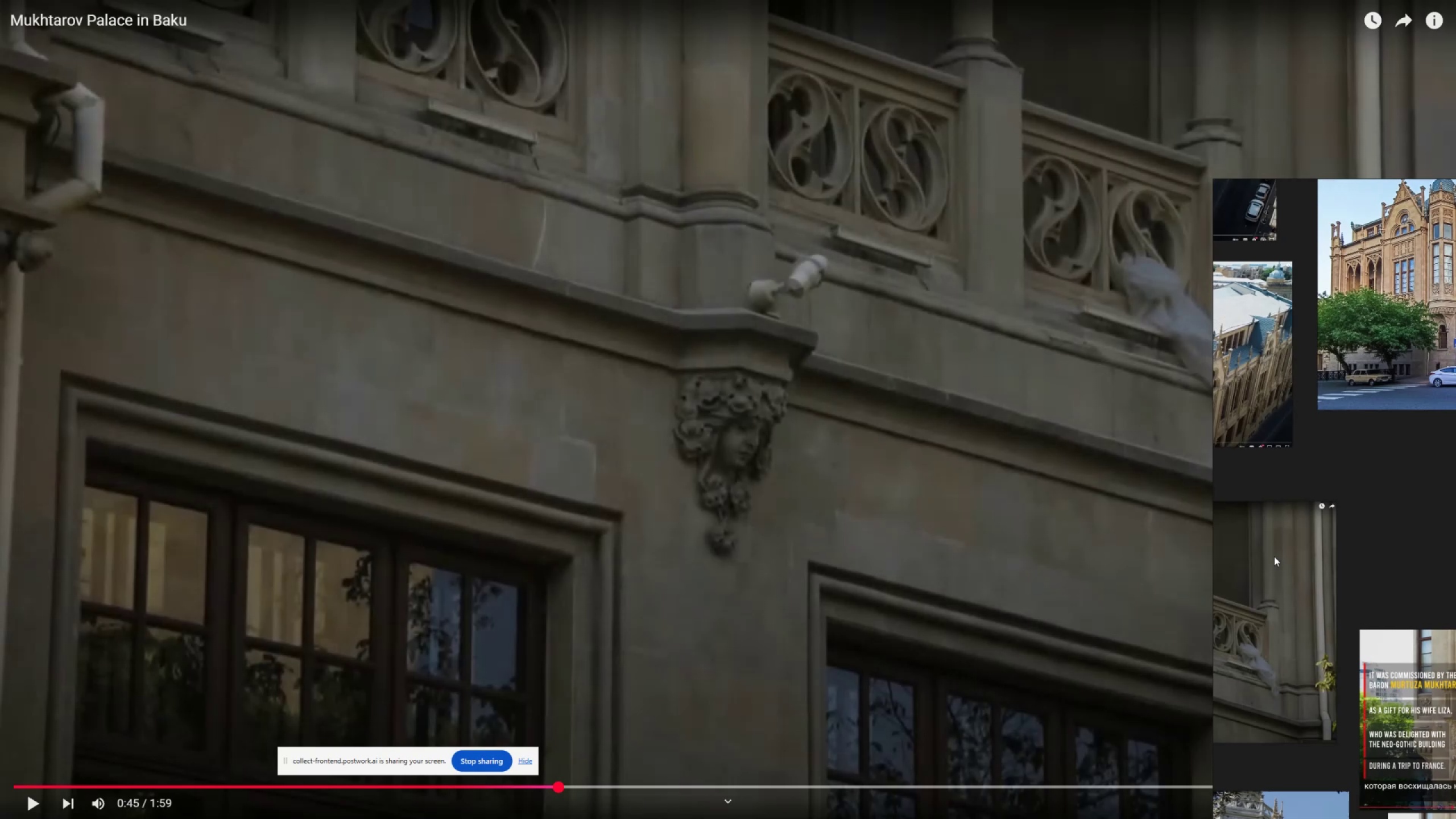 
scroll: coordinate [1283, 556], scroll_direction: down, amount: 3.0
 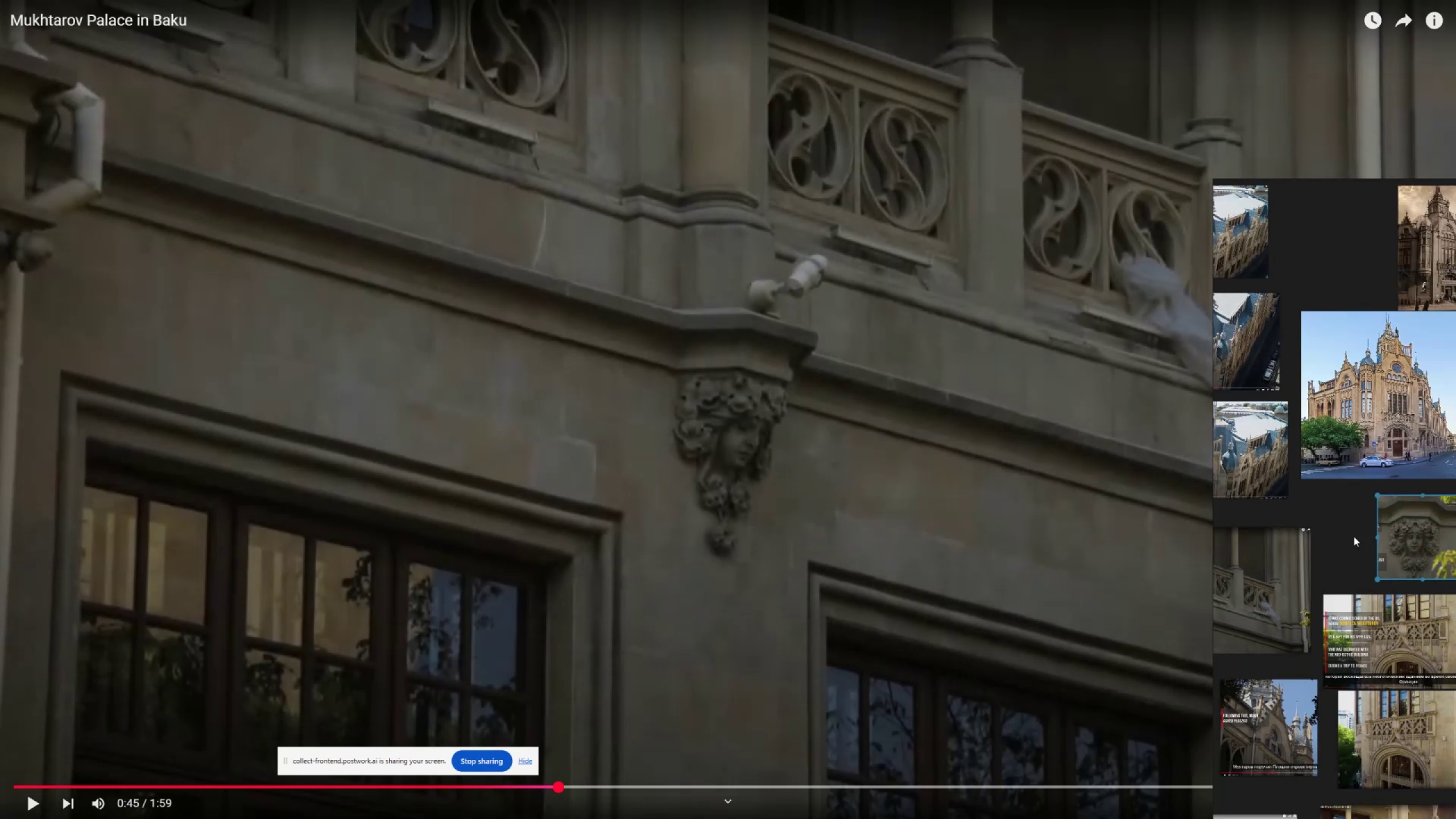 
left_click([1351, 537])
 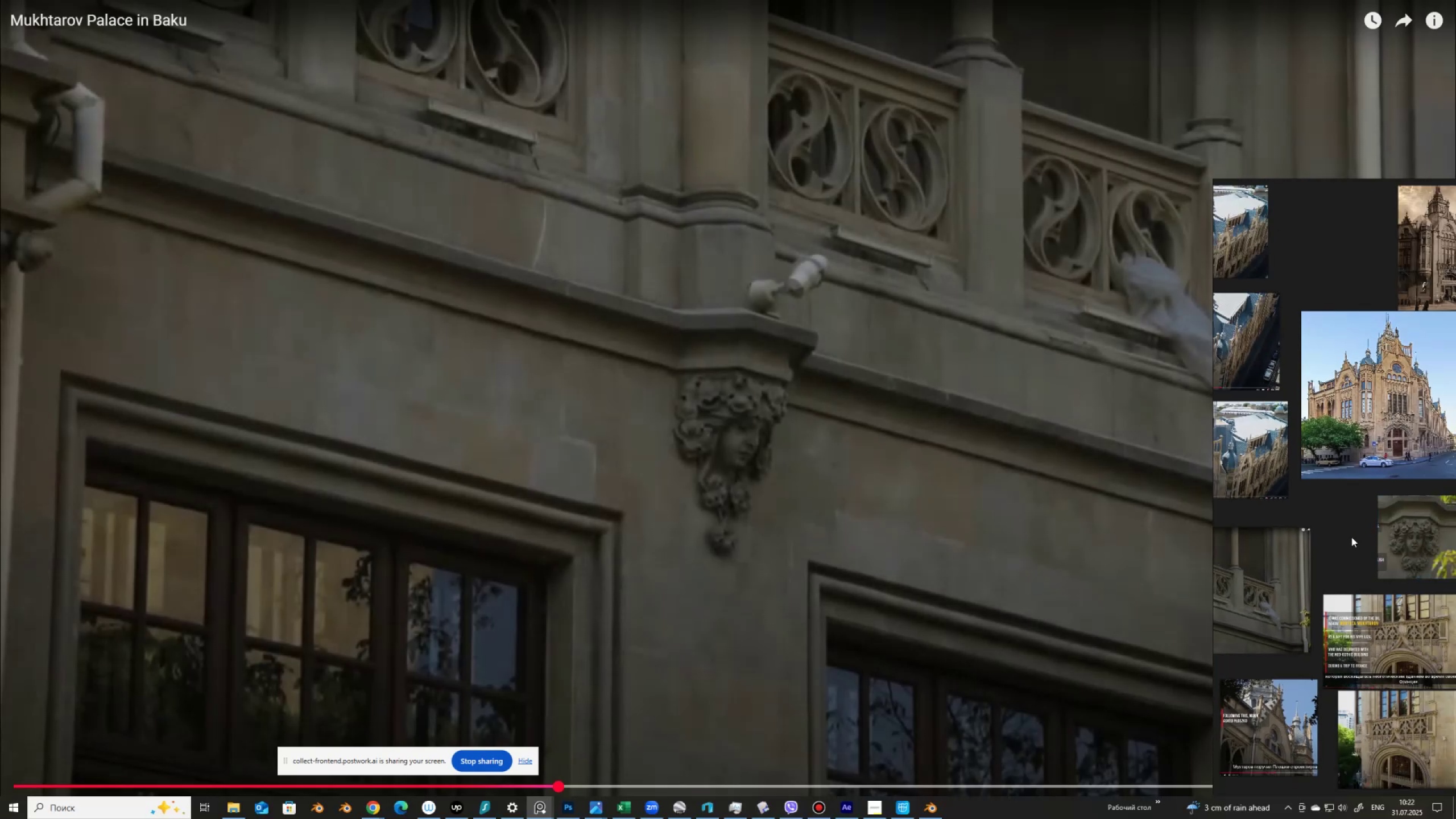 
key(Control+V)
 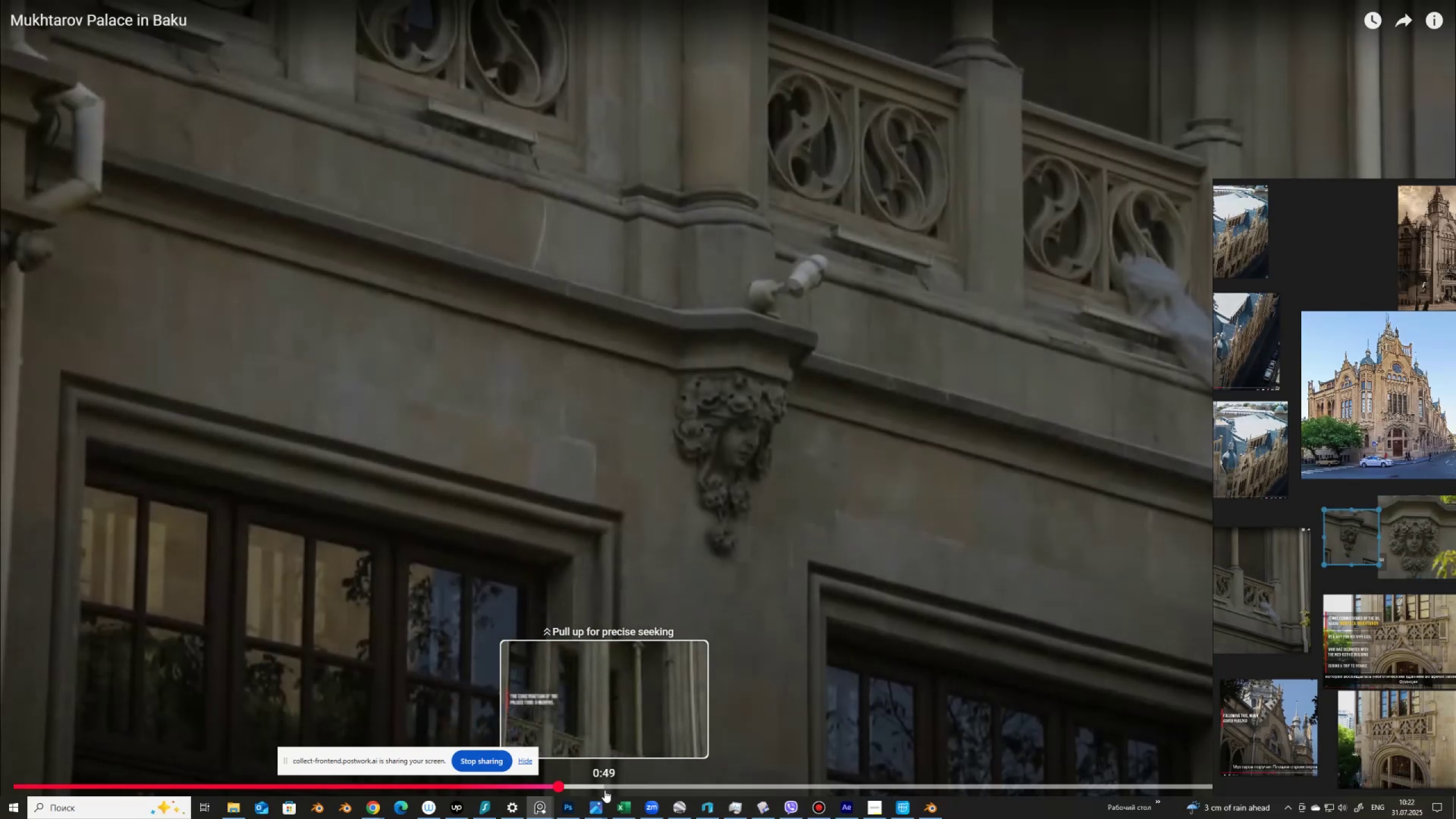 
left_click_drag(start_coordinate=[559, 786], to_coordinate=[436, 791])
 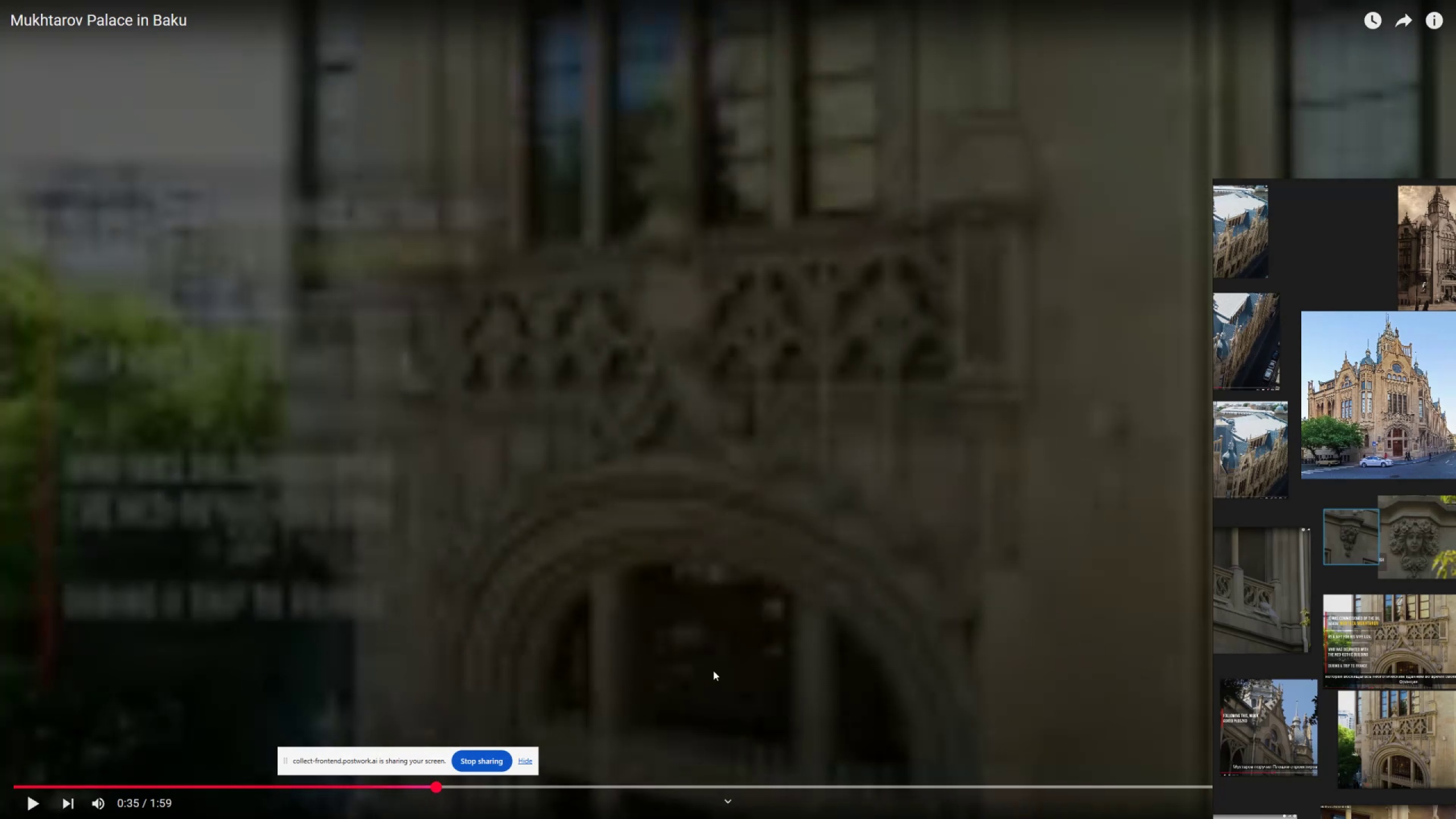 
left_click([713, 671])
 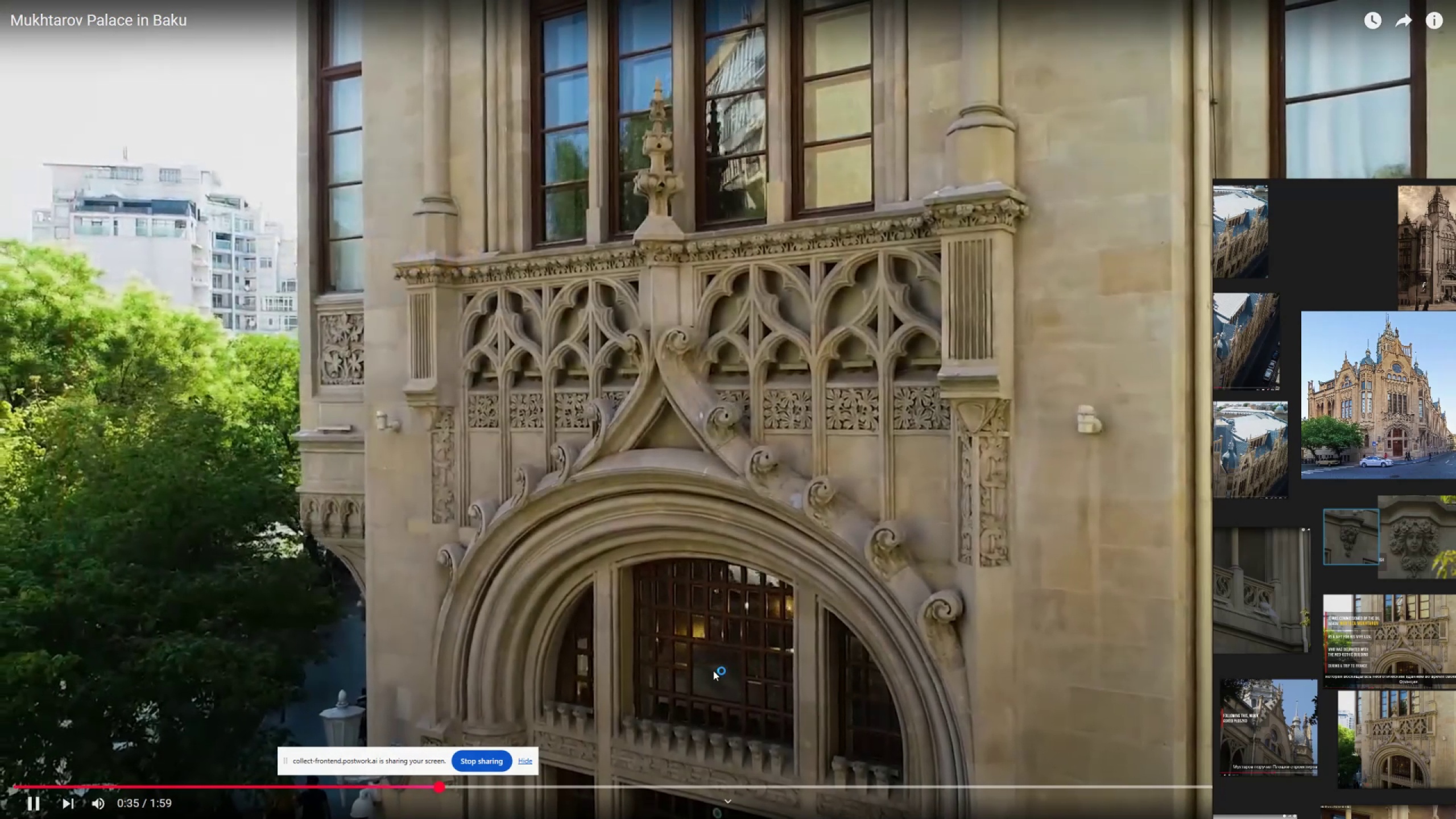 
left_click([713, 671])
 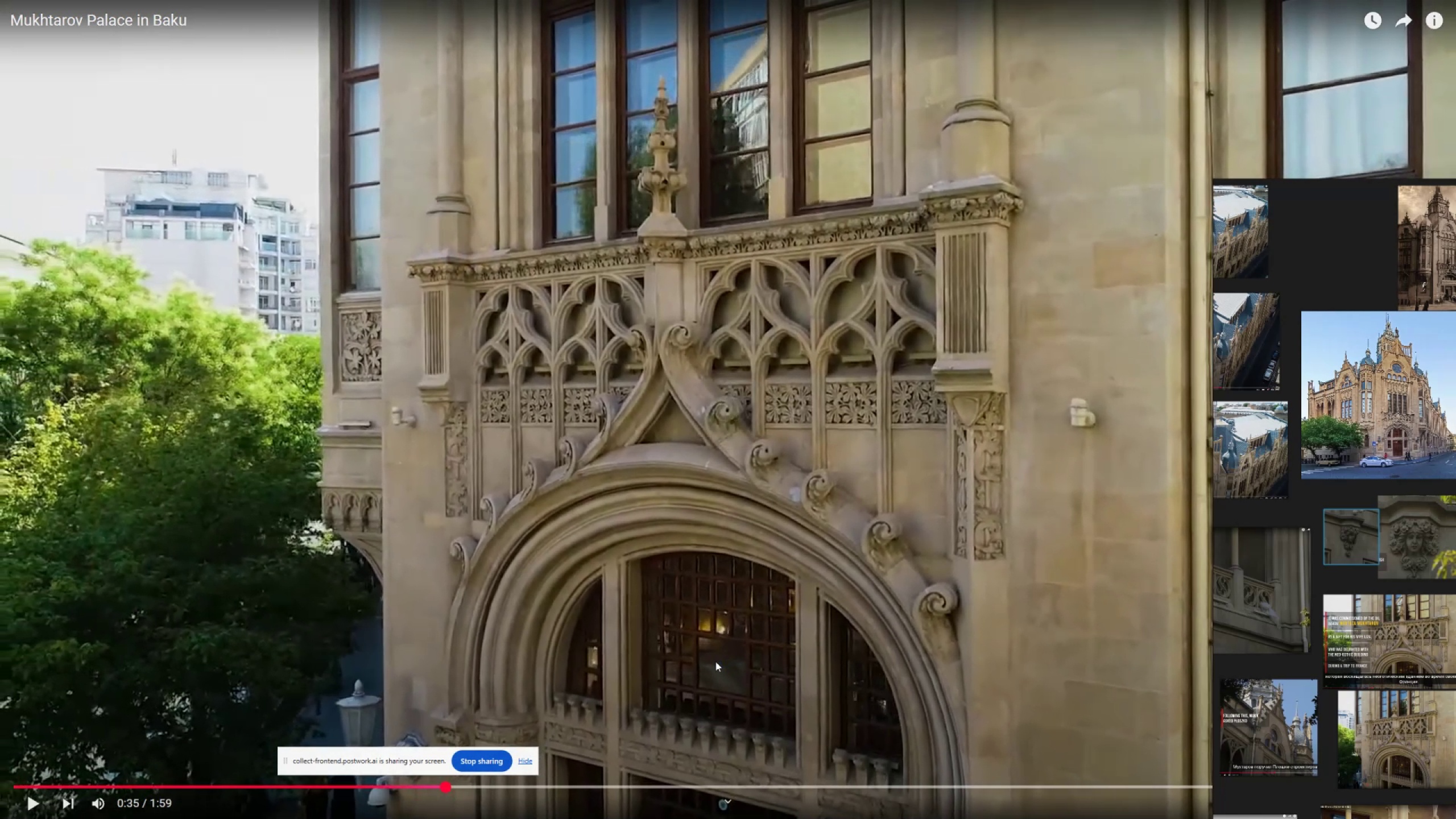 
wait(10.43)
 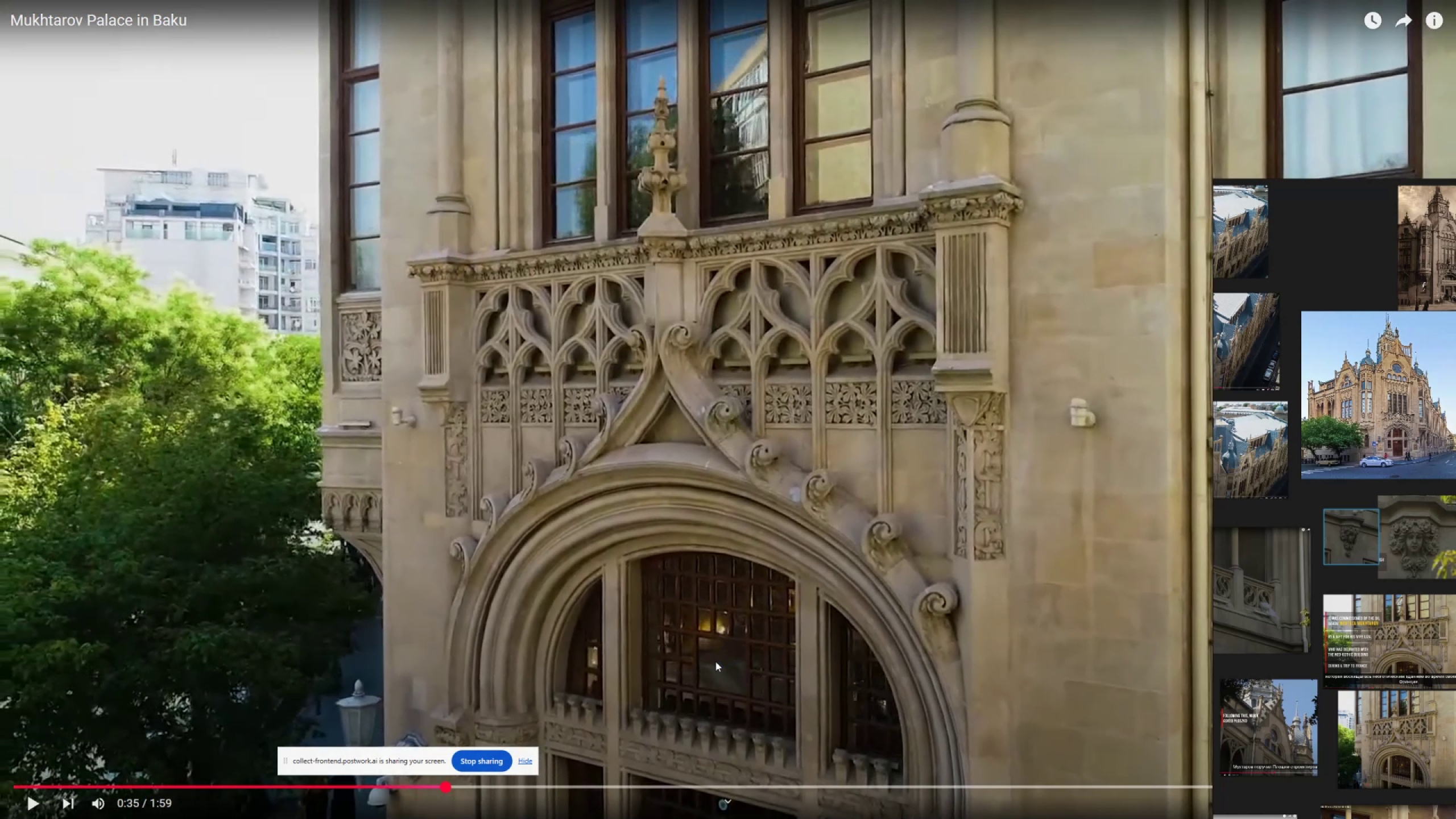 
key(PrintScreen)
 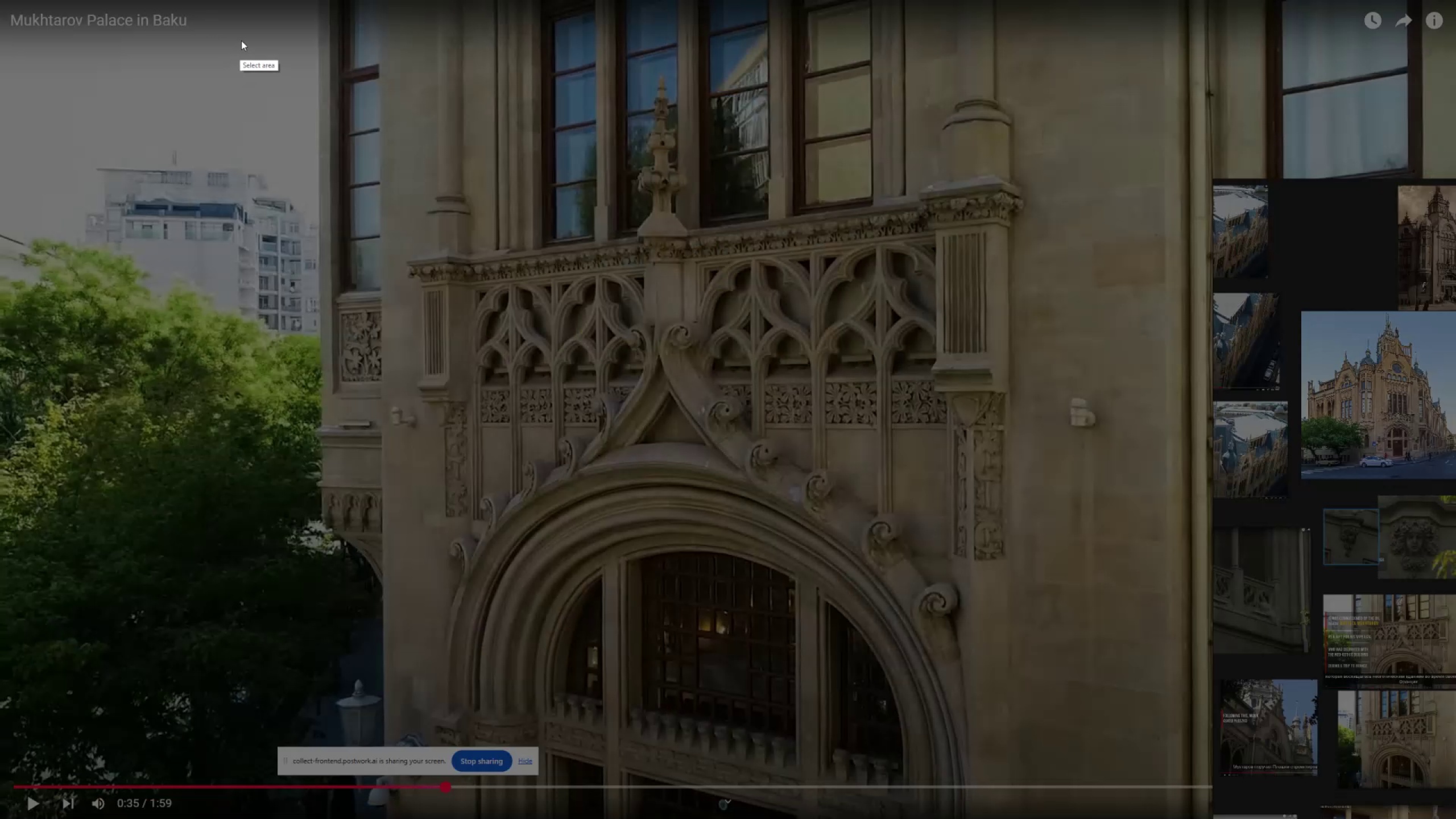 
left_click_drag(start_coordinate=[253, 32], to_coordinate=[1139, 754])
 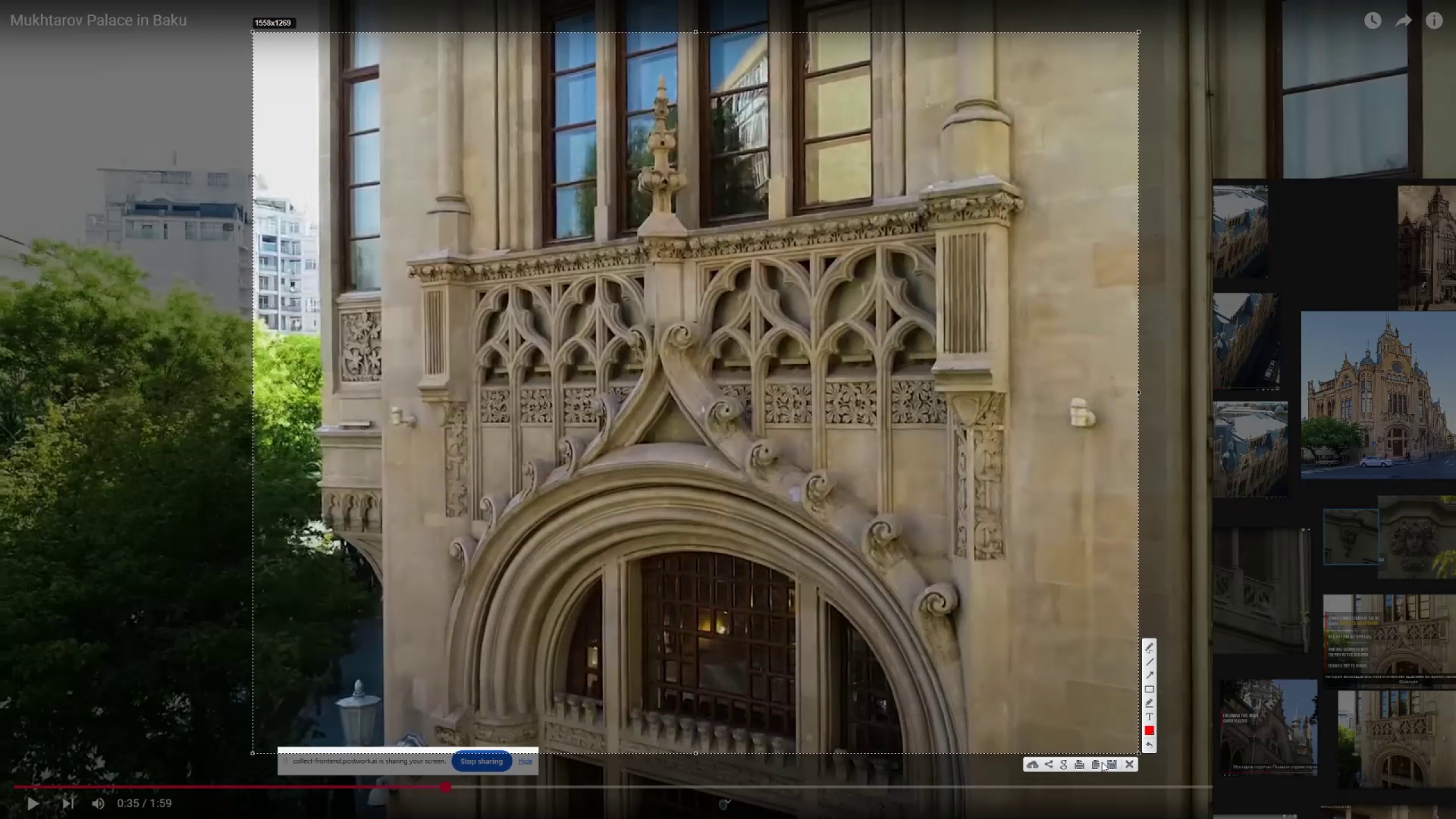 
left_click([1099, 763])
 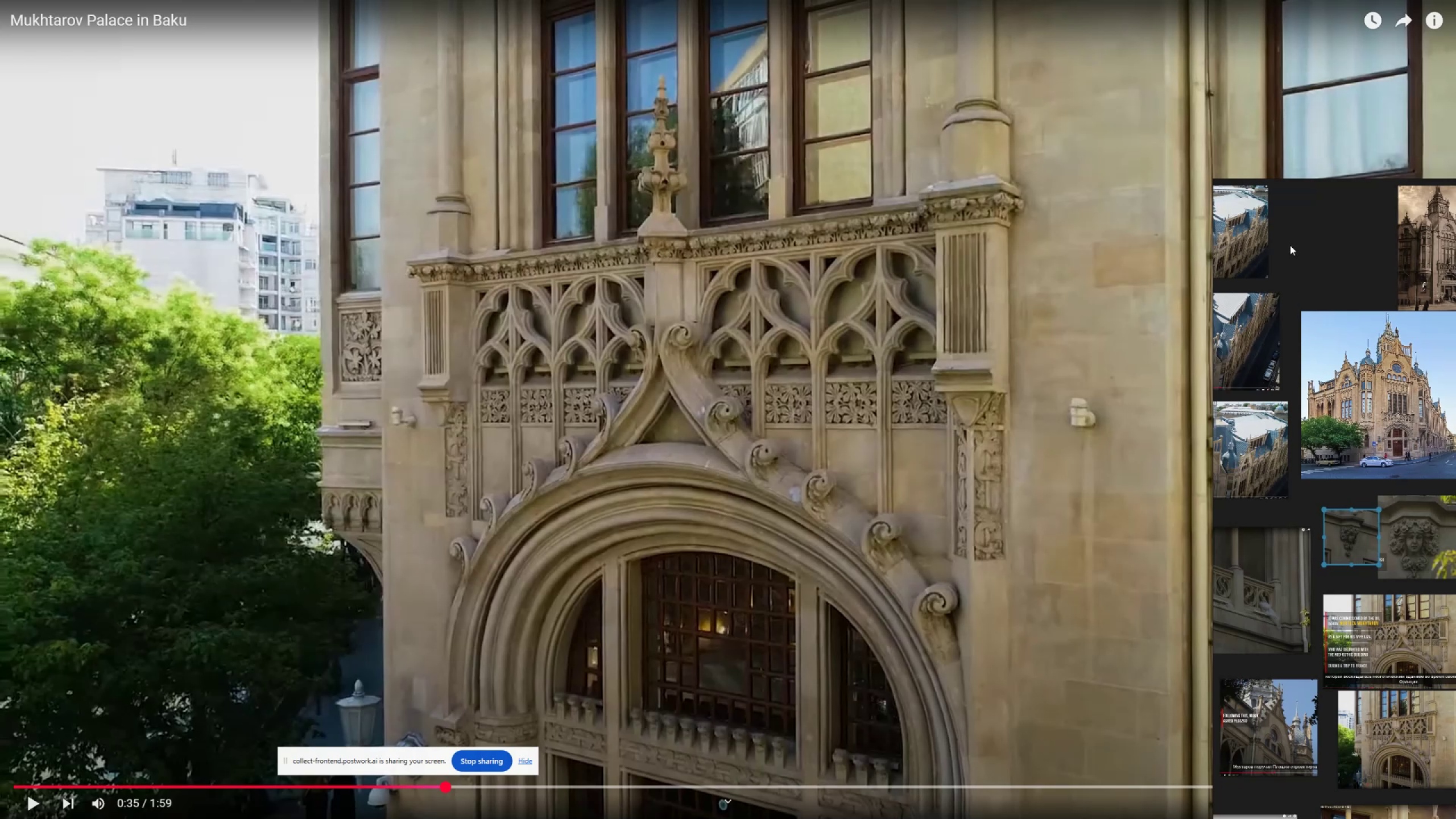 
left_click([1304, 244])
 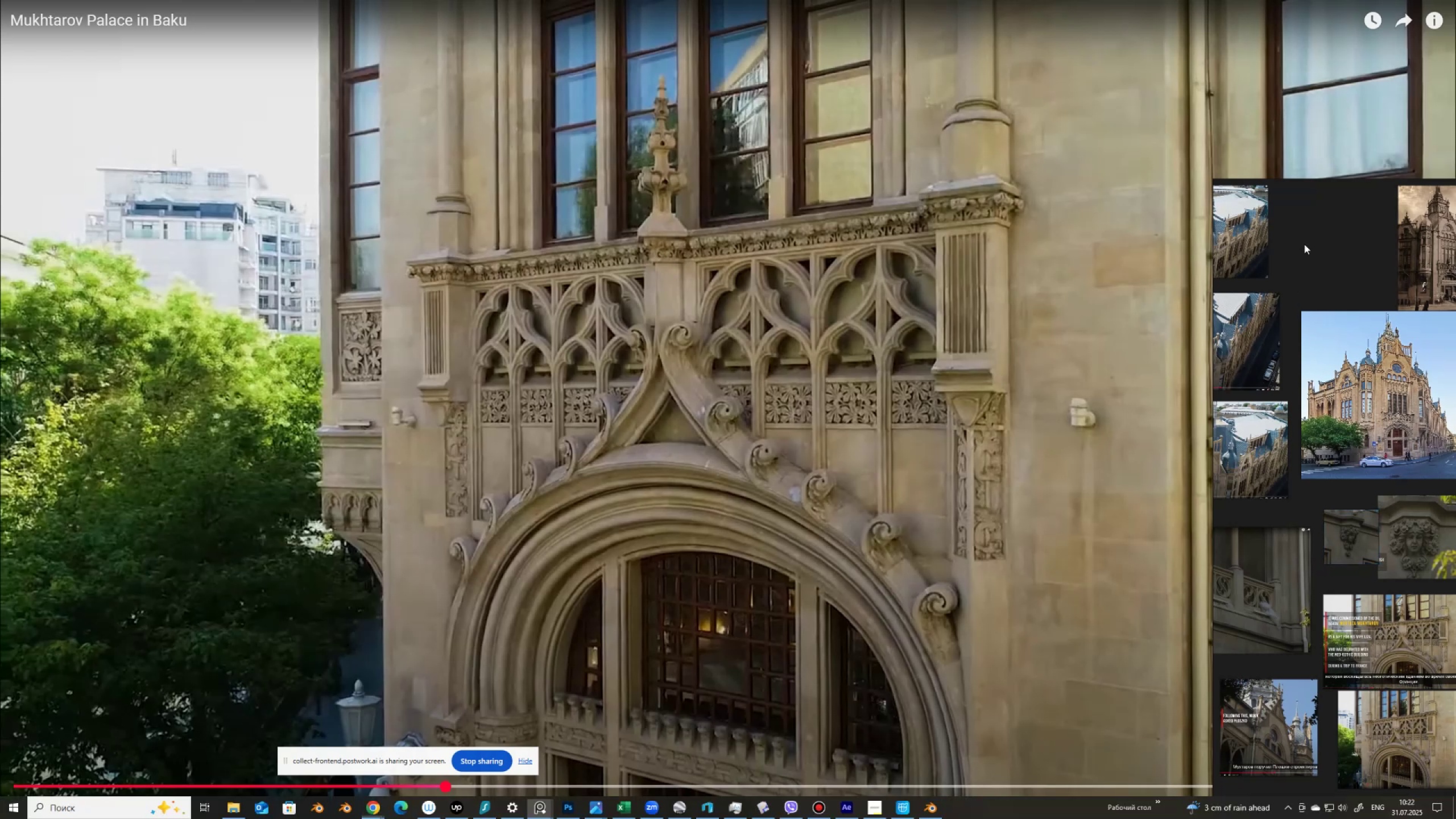 
key(Control+V)
 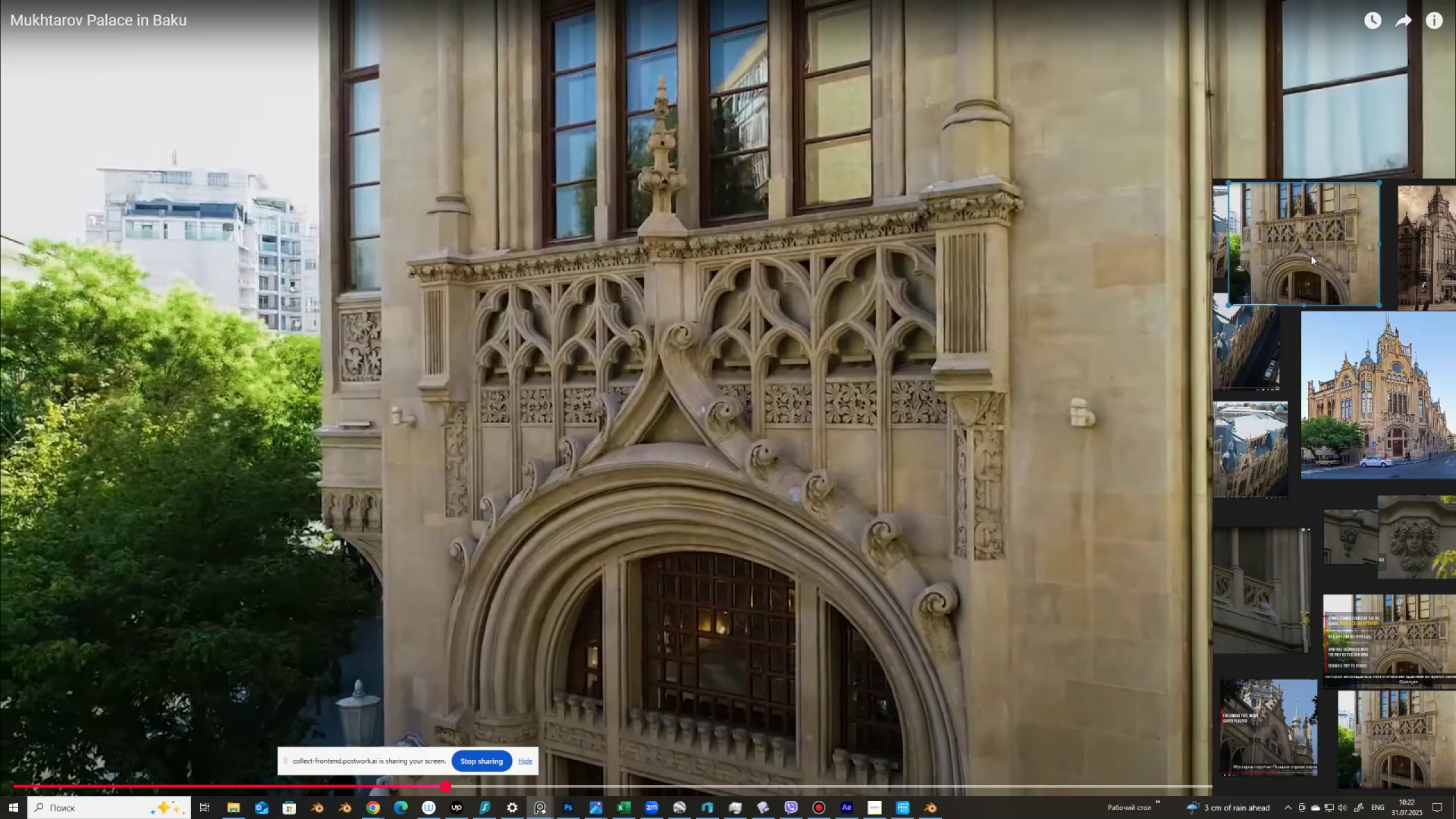 
left_click_drag(start_coordinate=[1318, 257], to_coordinate=[1347, 260])
 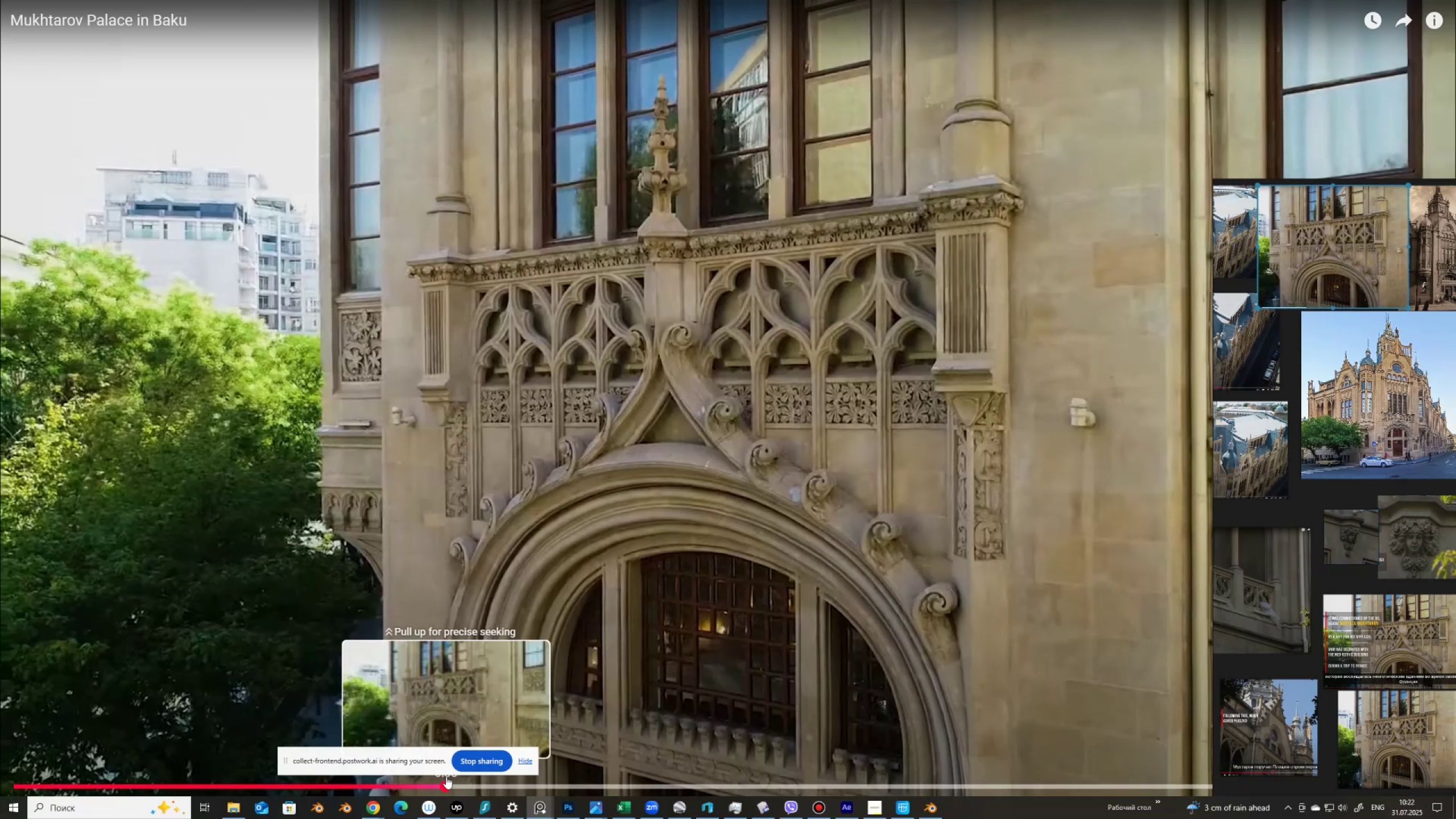 
left_click_drag(start_coordinate=[446, 785], to_coordinate=[251, 796])
 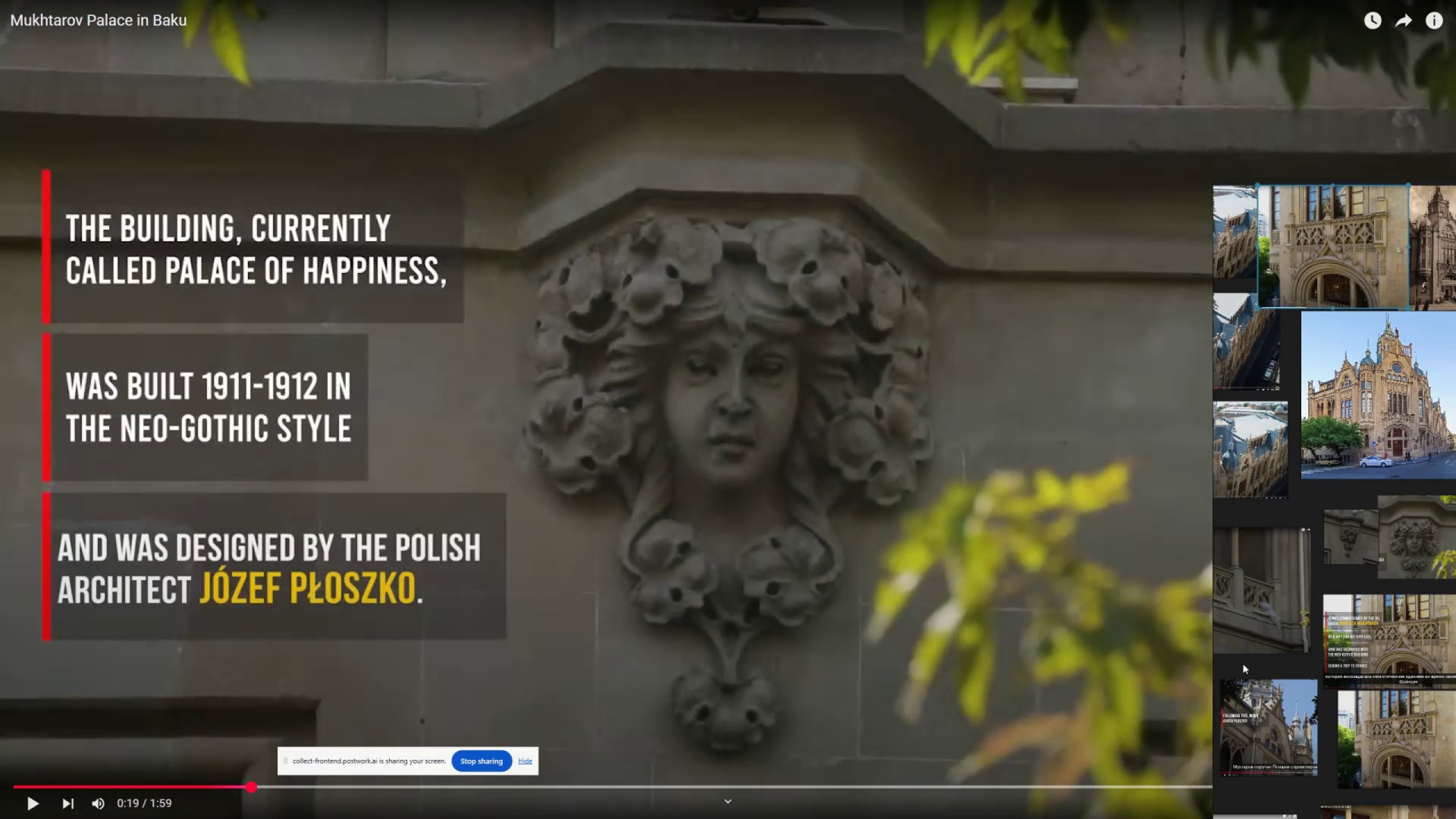 
wait(11.14)
 